 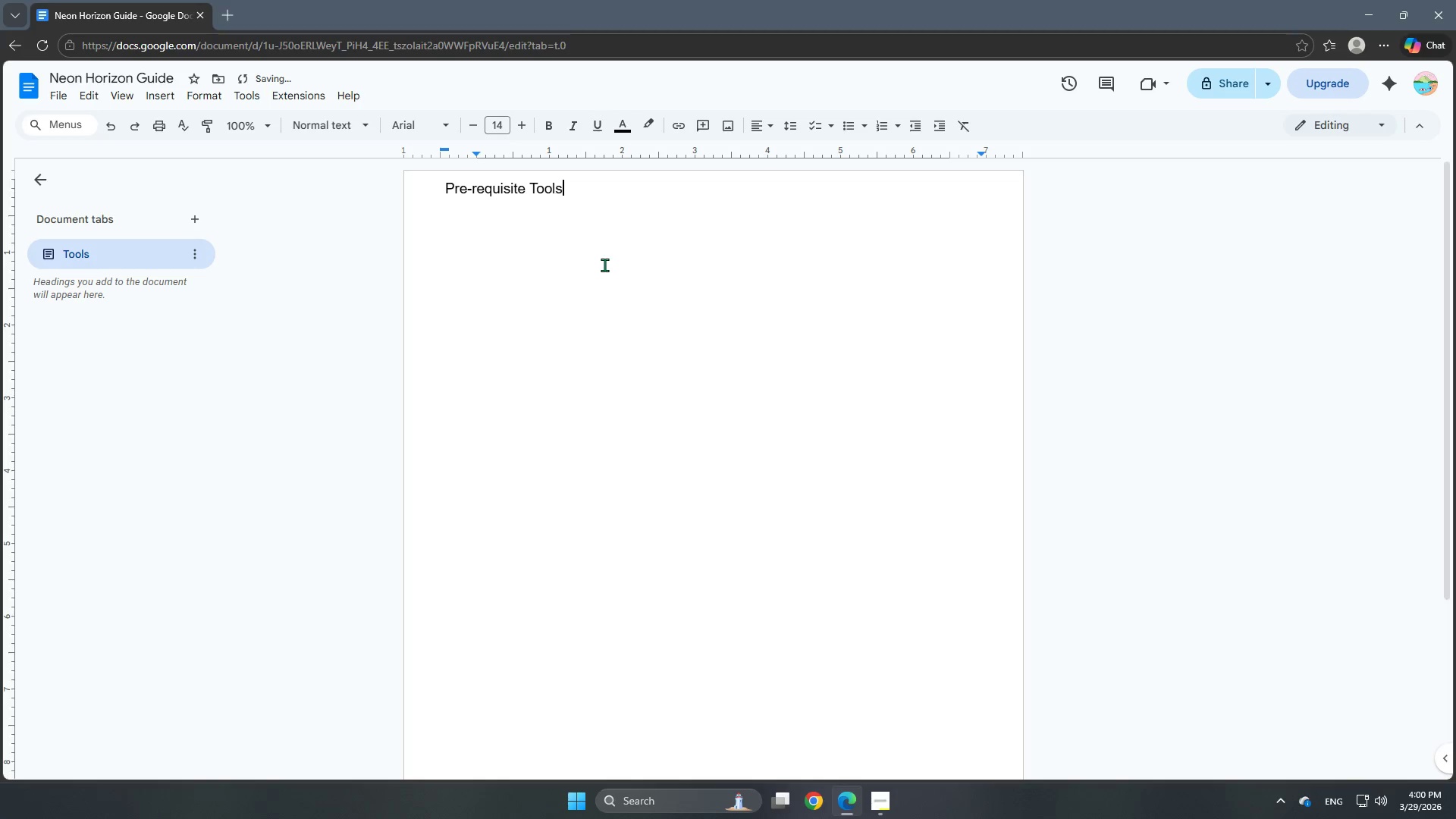 
key(Enter)
 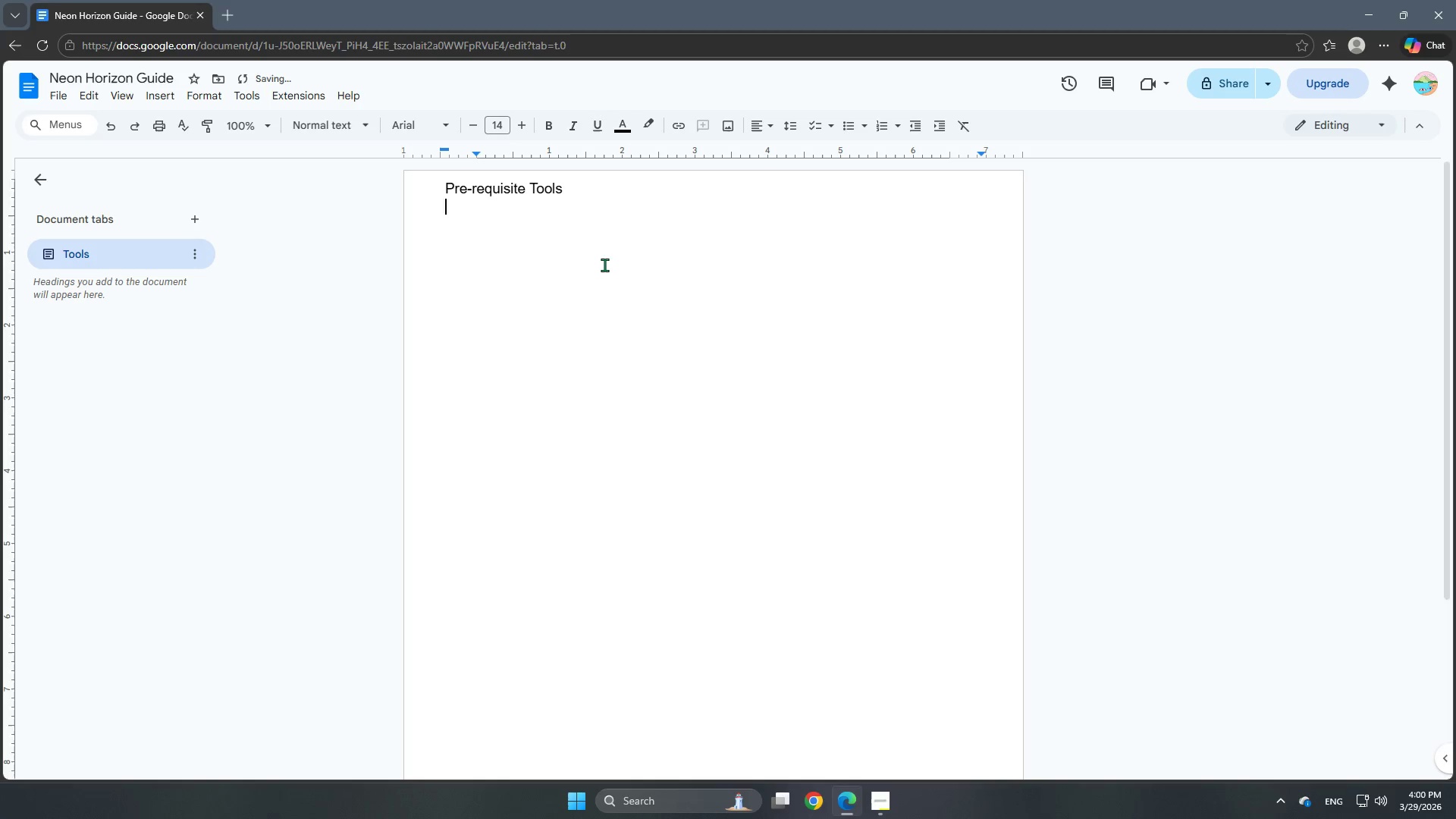 
key(Enter)
 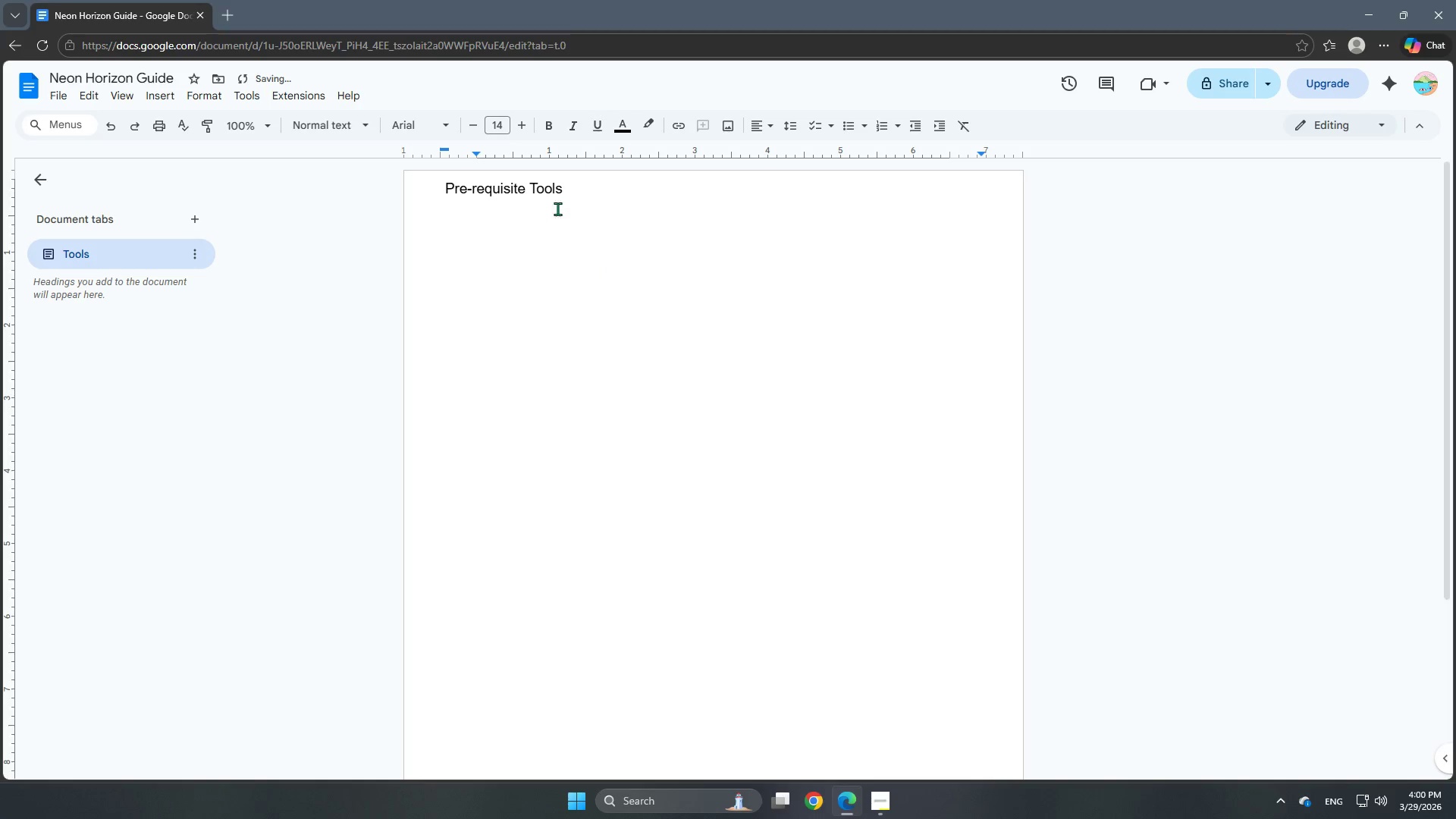 
left_click_drag(start_coordinate=[574, 191], to_coordinate=[425, 185])
 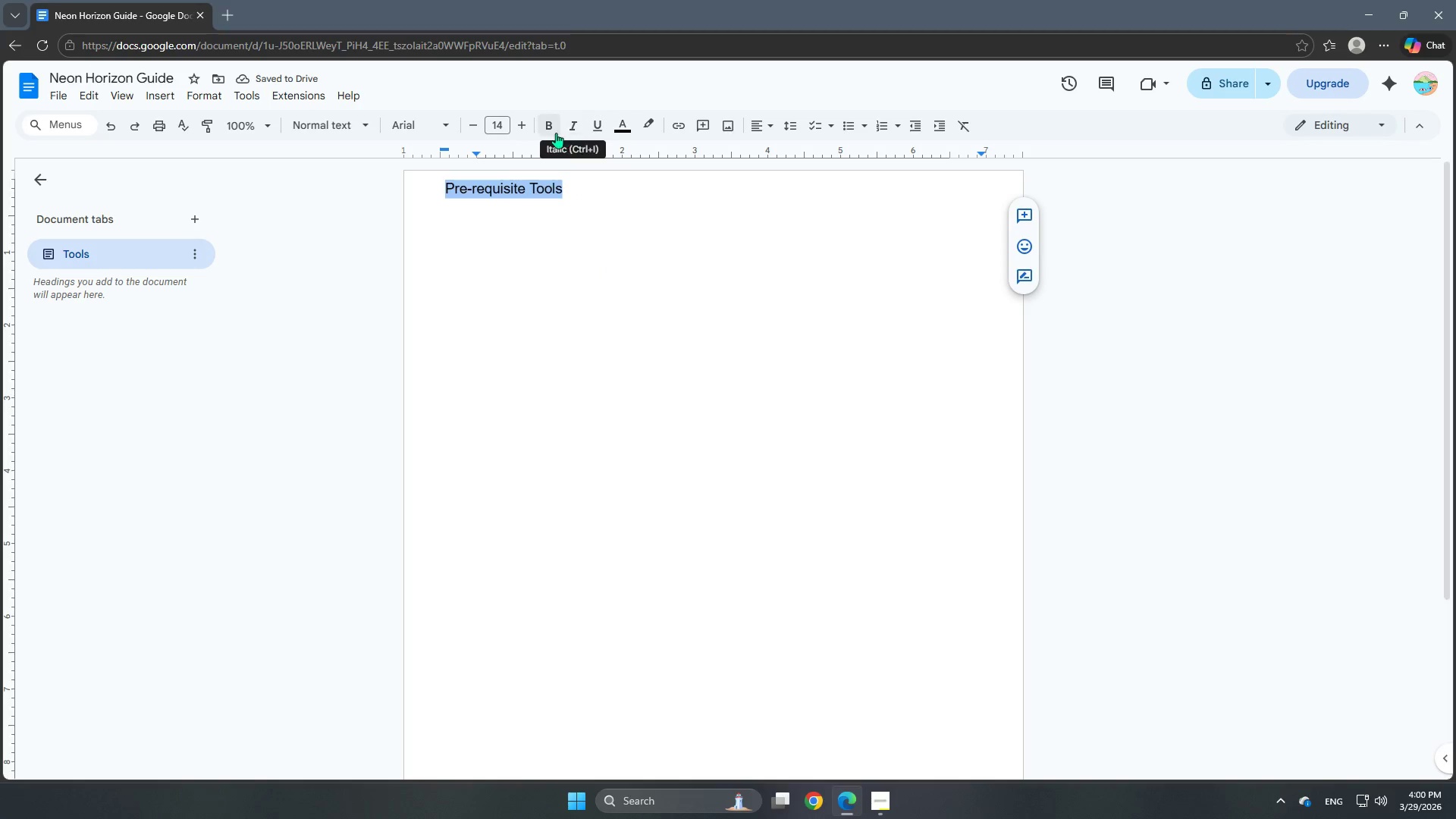 
left_click([548, 130])
 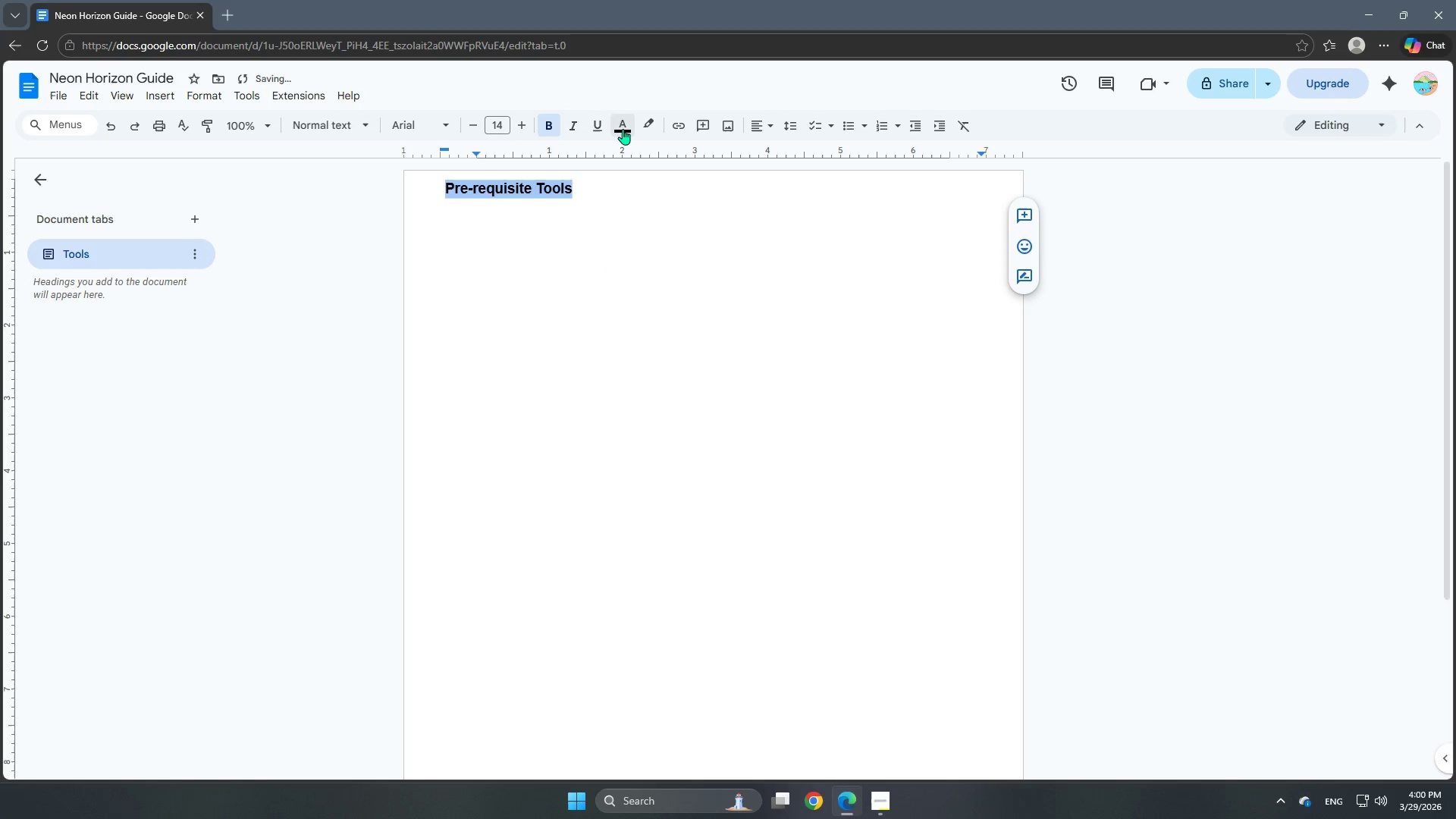 
left_click([616, 122])
 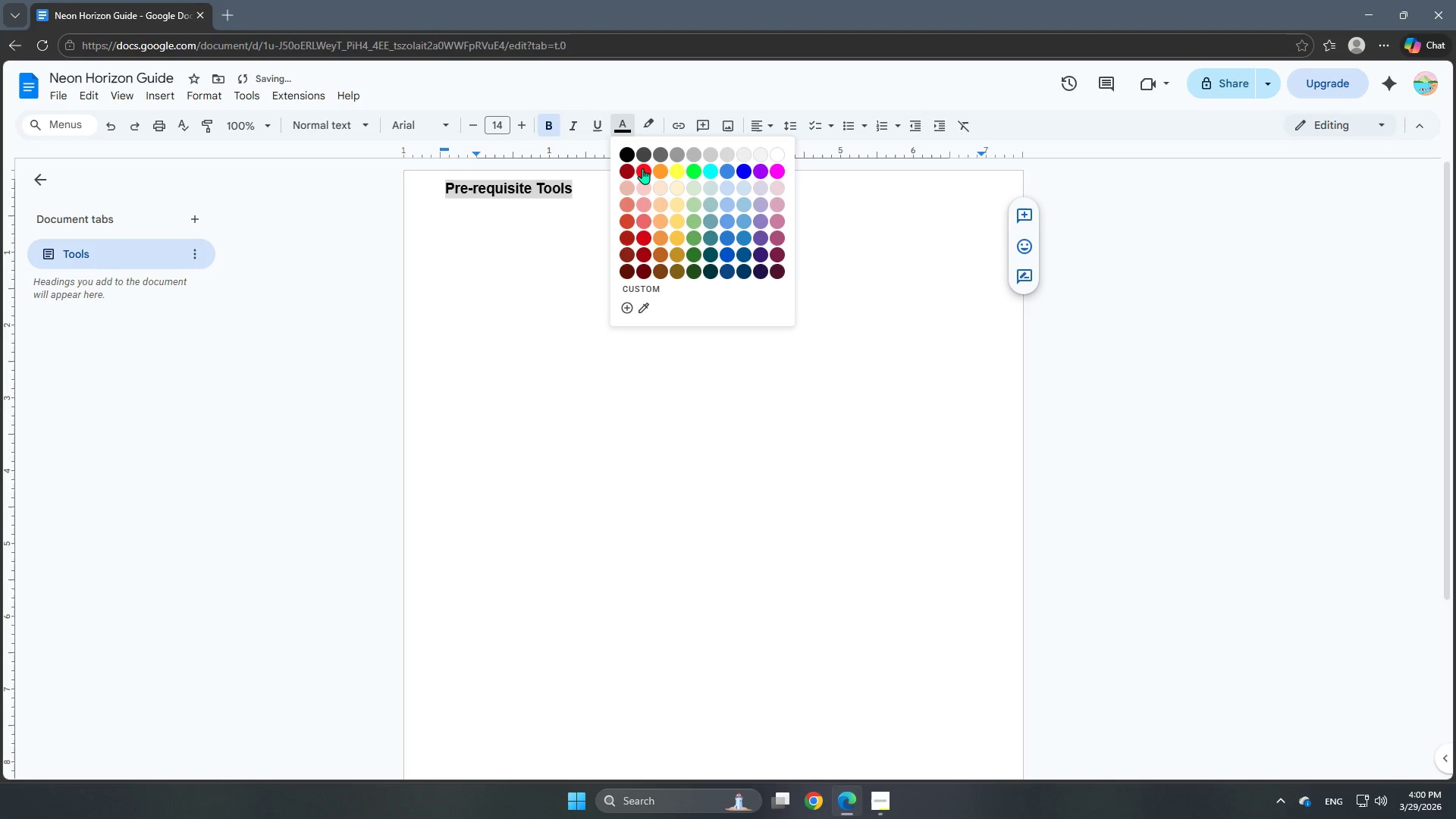 
left_click([642, 168])
 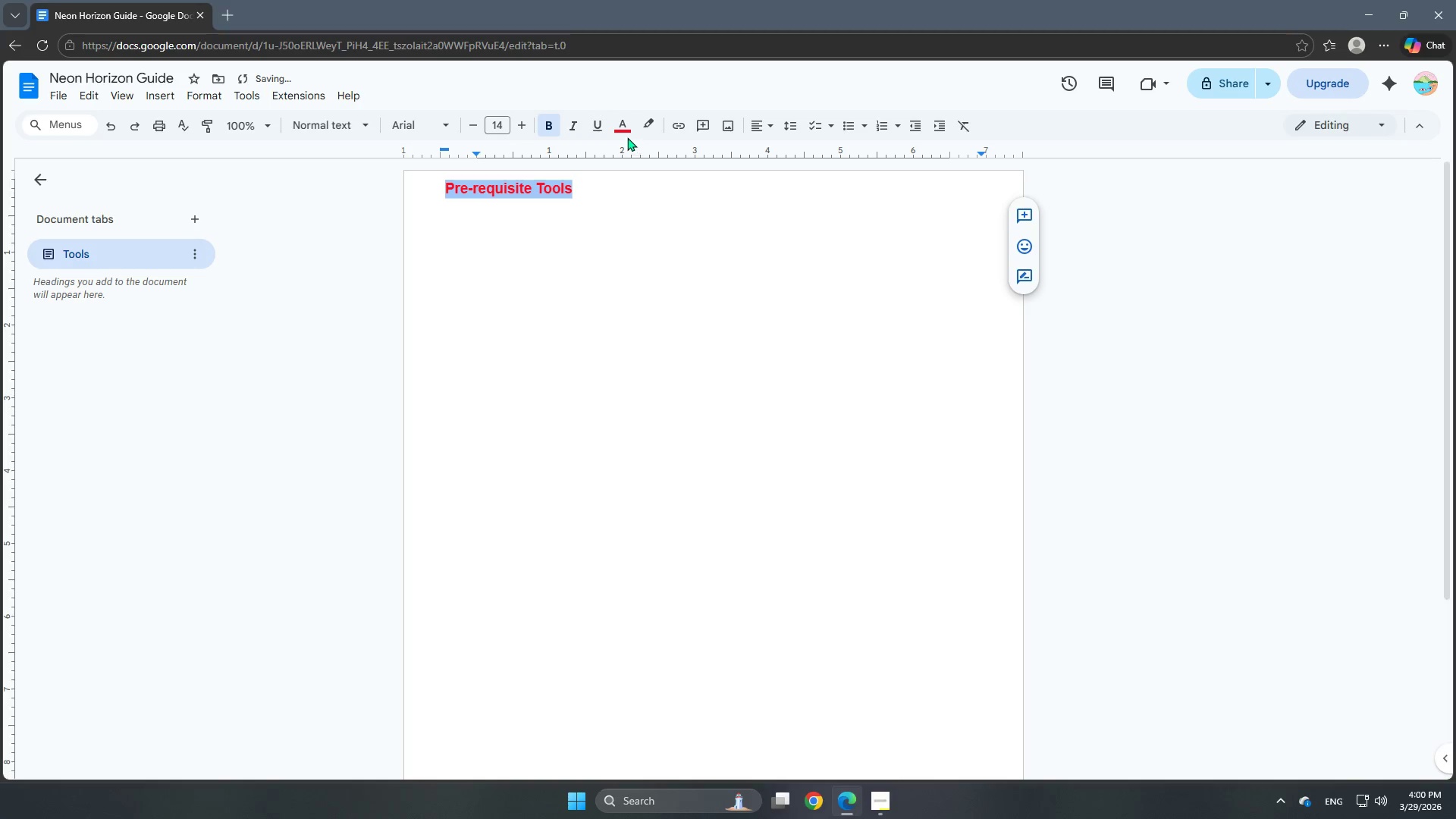 
left_click([622, 133])
 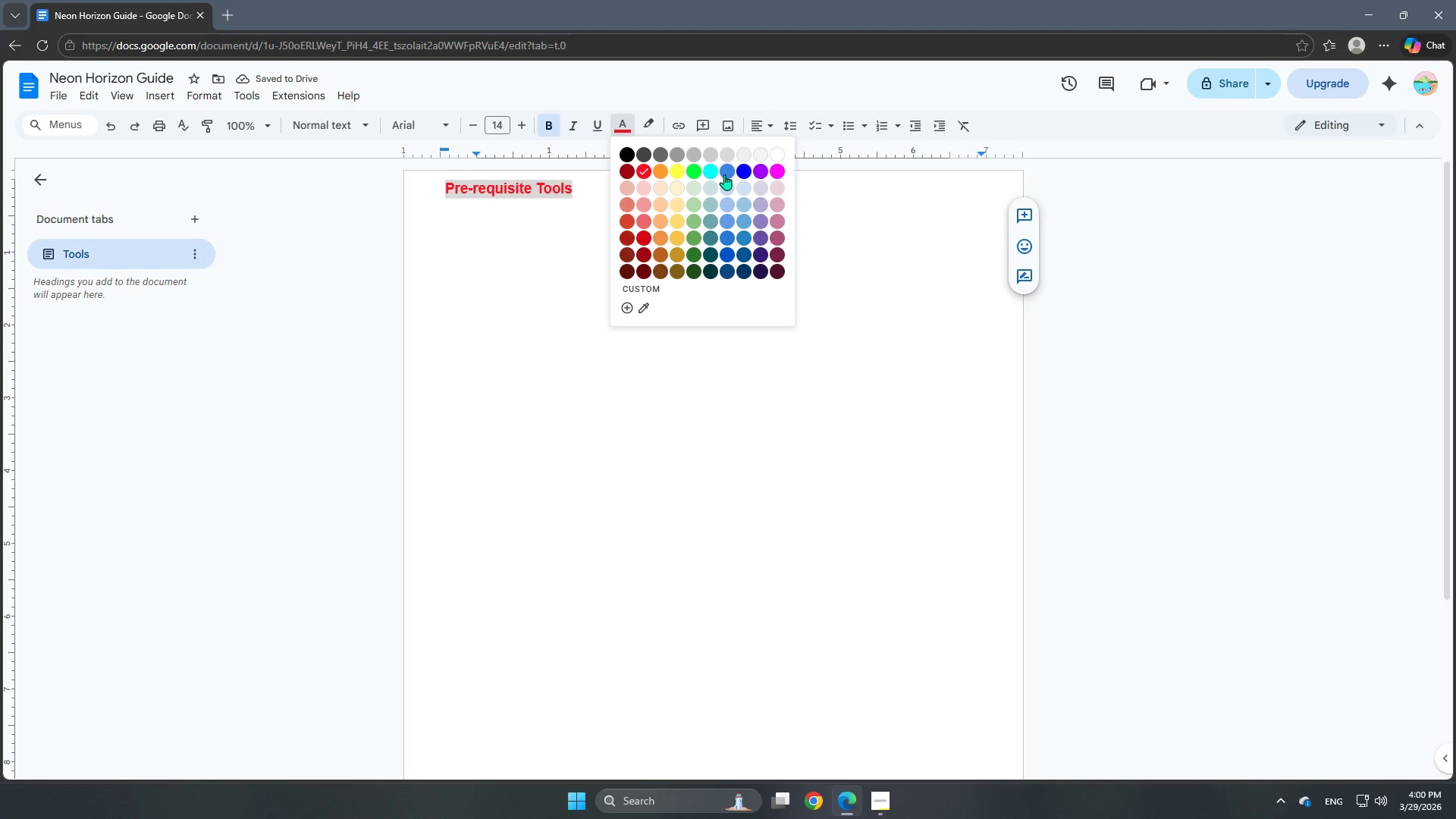 
left_click([739, 169])
 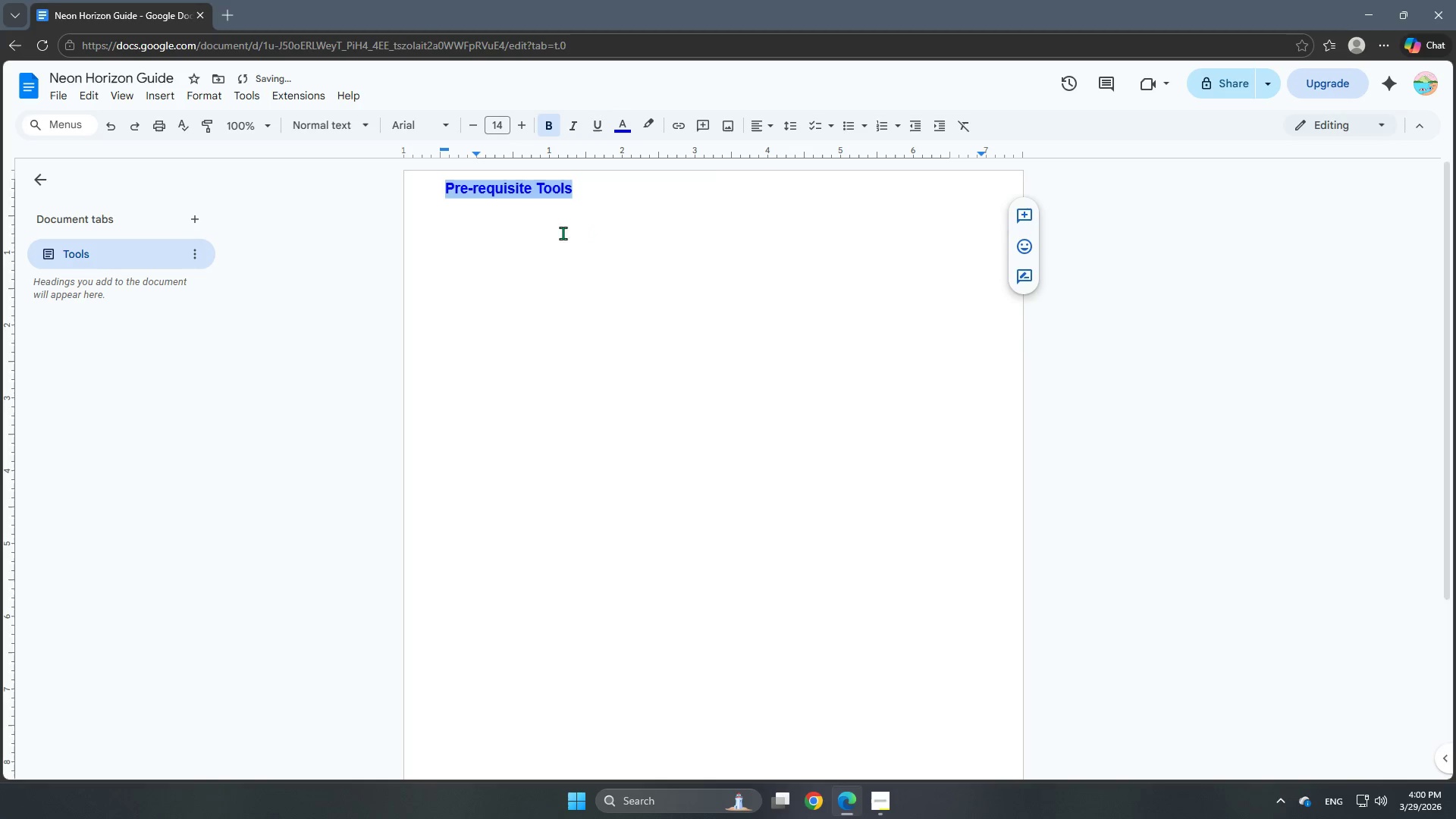 
left_click([554, 234])
 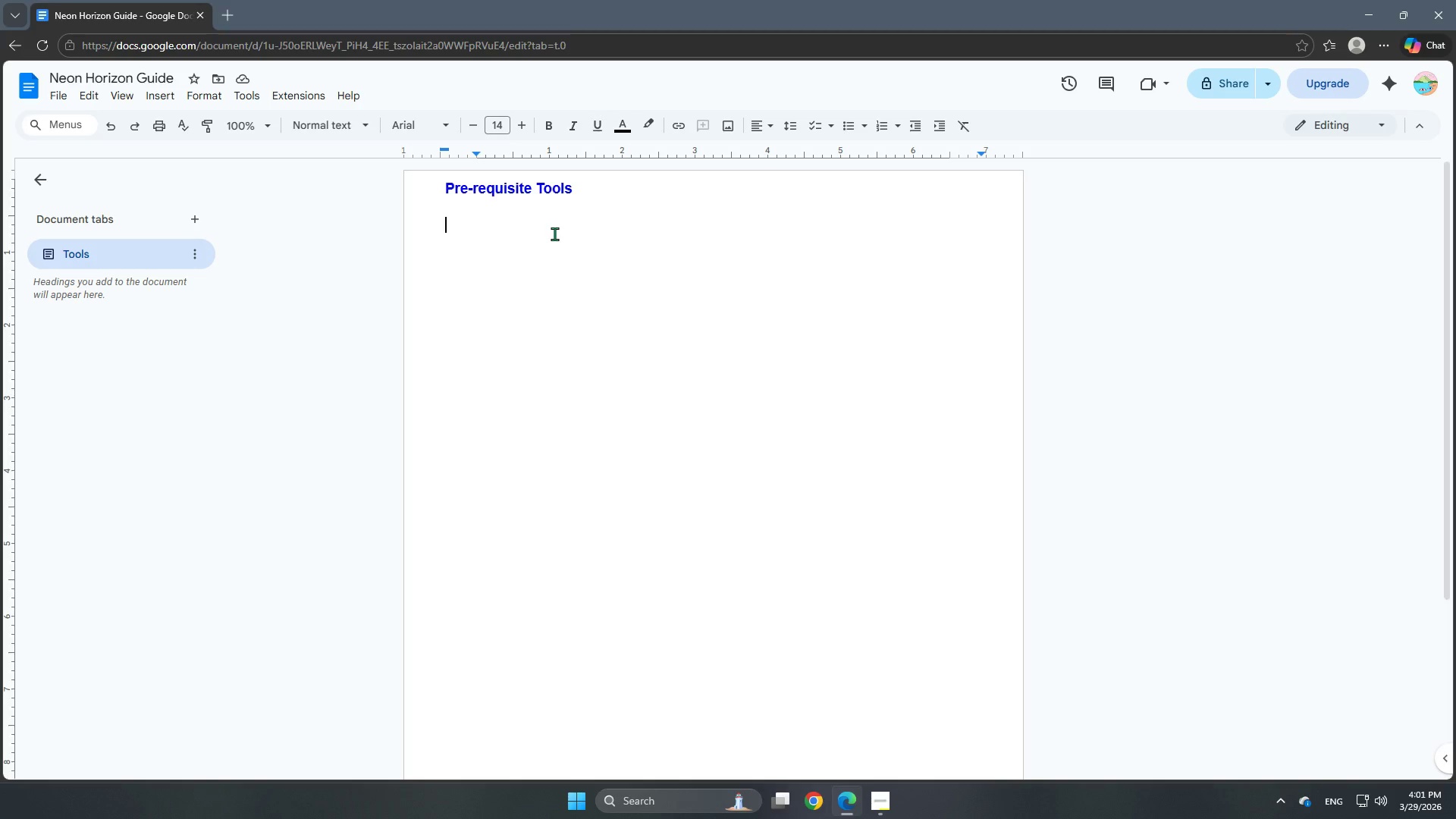 
wait(23.48)
 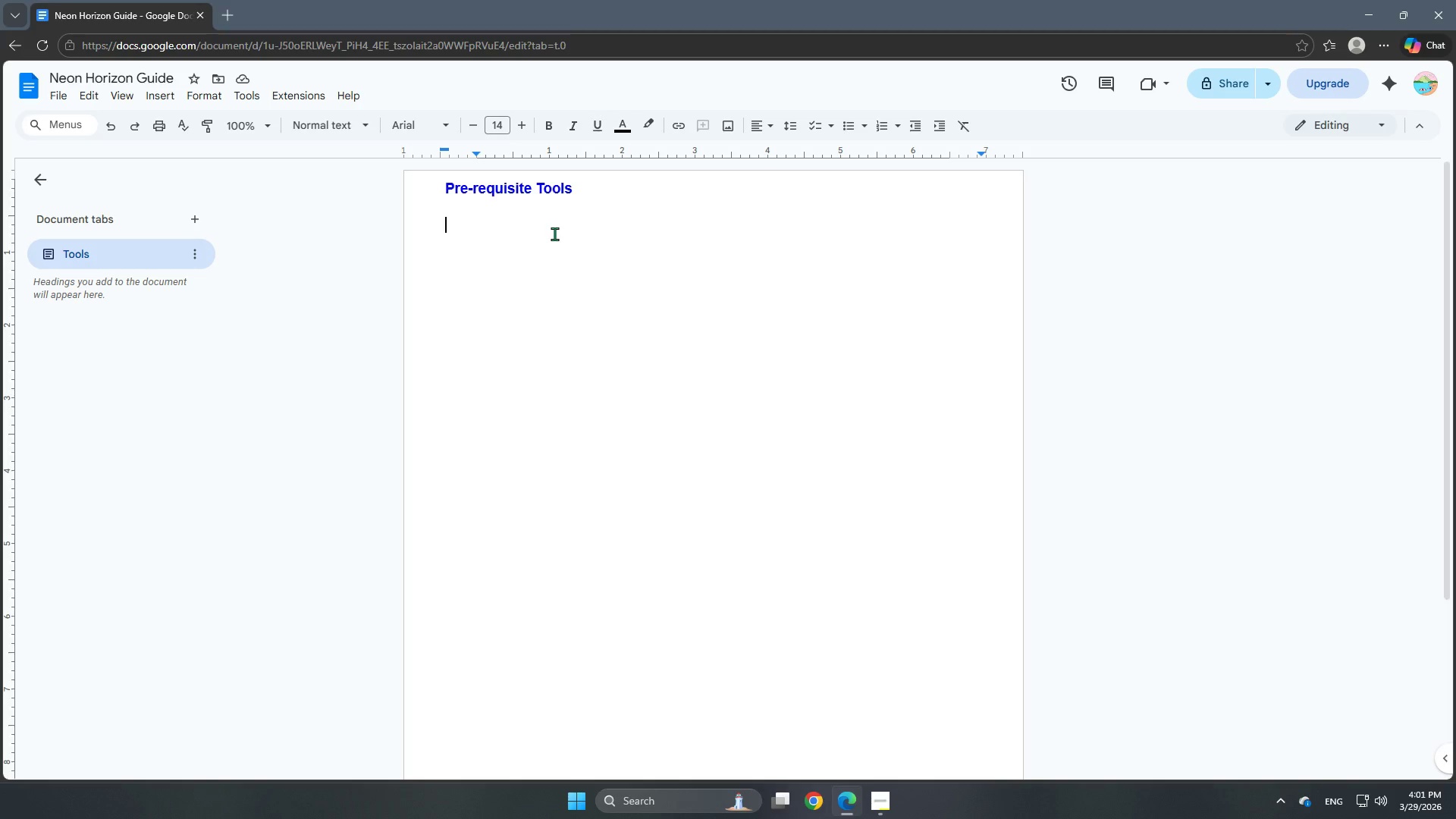 
type(Gpopo)
key(Backspace)
key(Backspace)
key(Backspace)
key(Backspace)
type(oogle Sheets )
 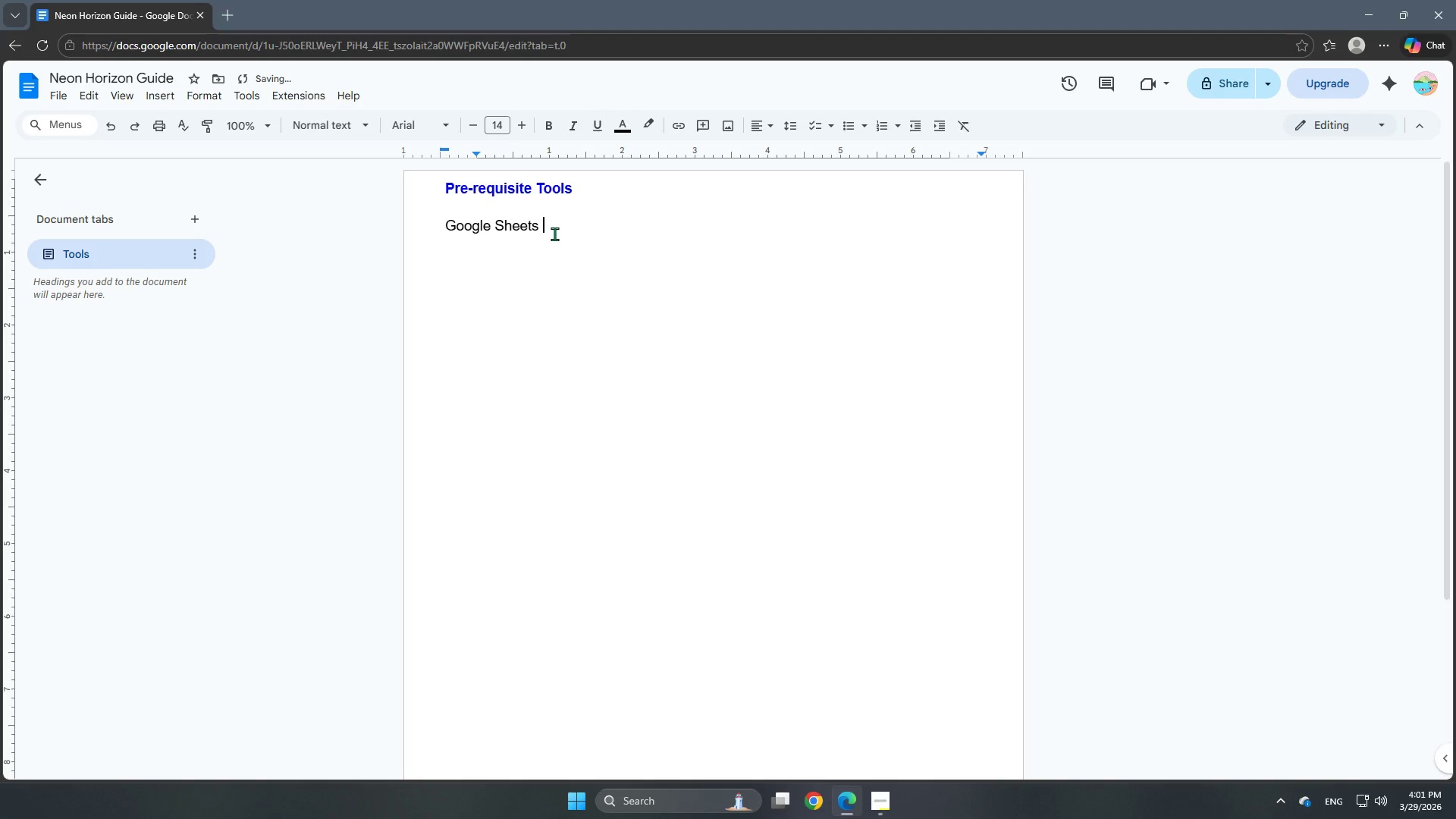 
key(Enter)
 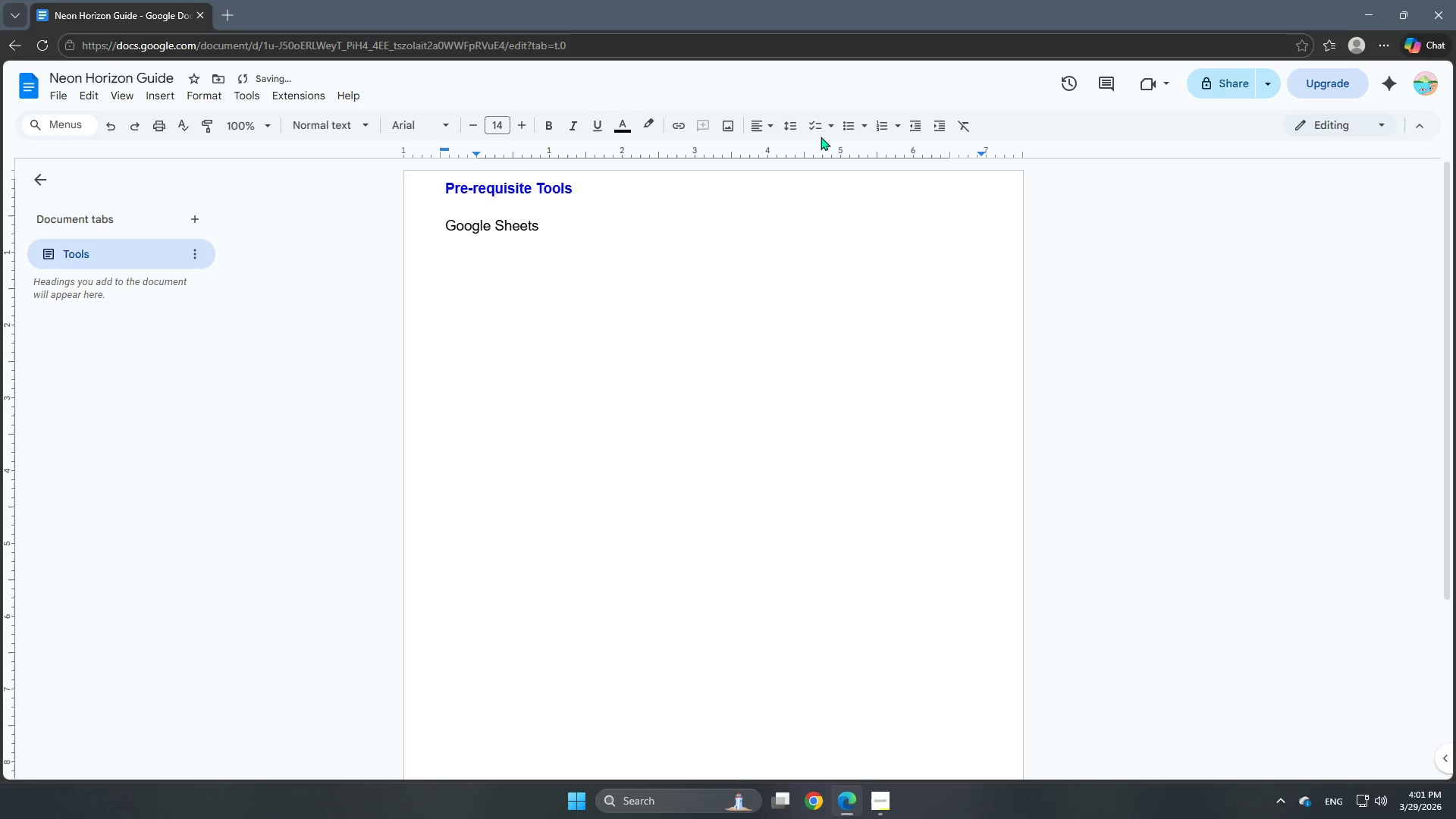 
left_click([786, 131])
 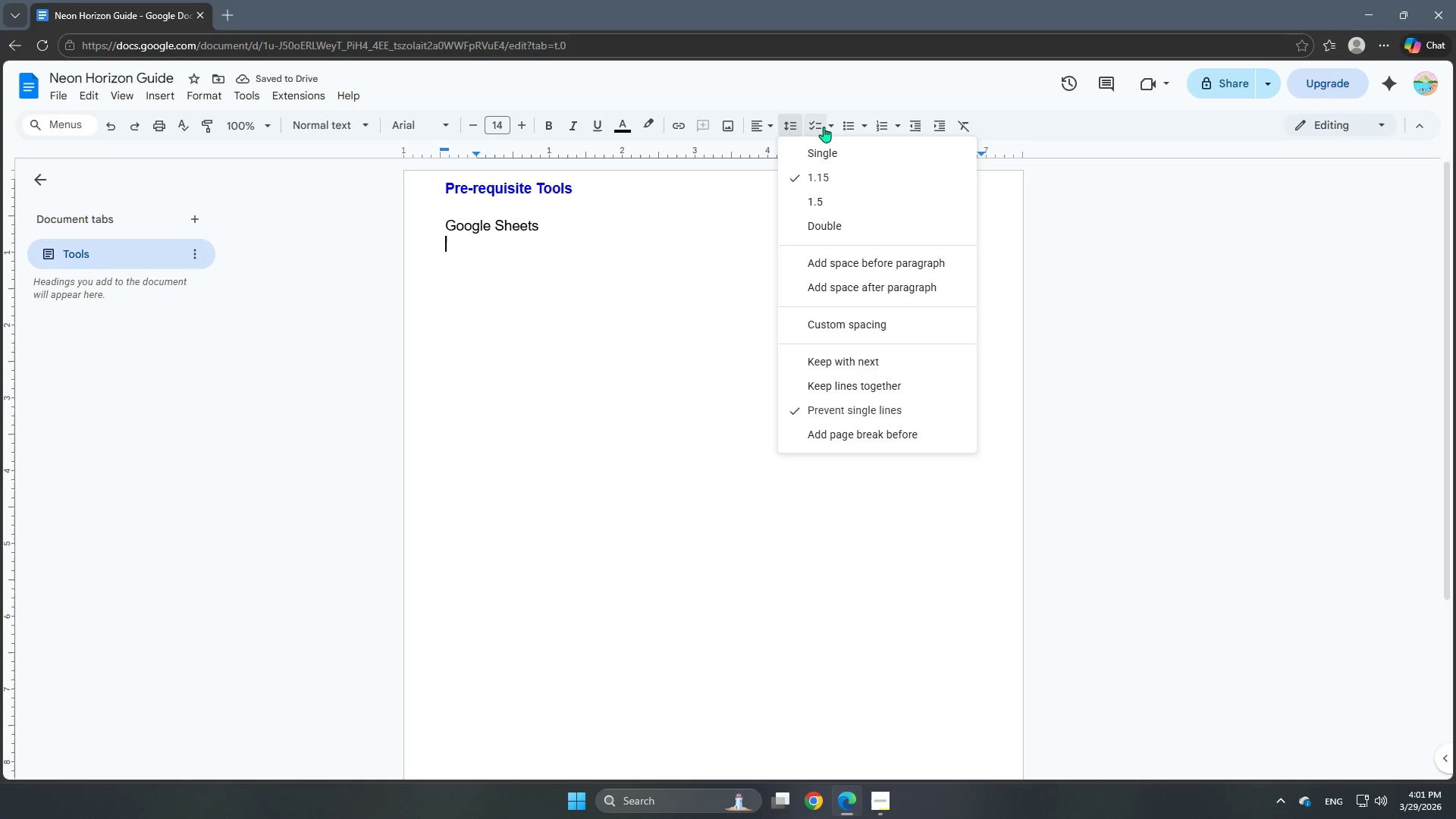 
left_click([846, 132])
 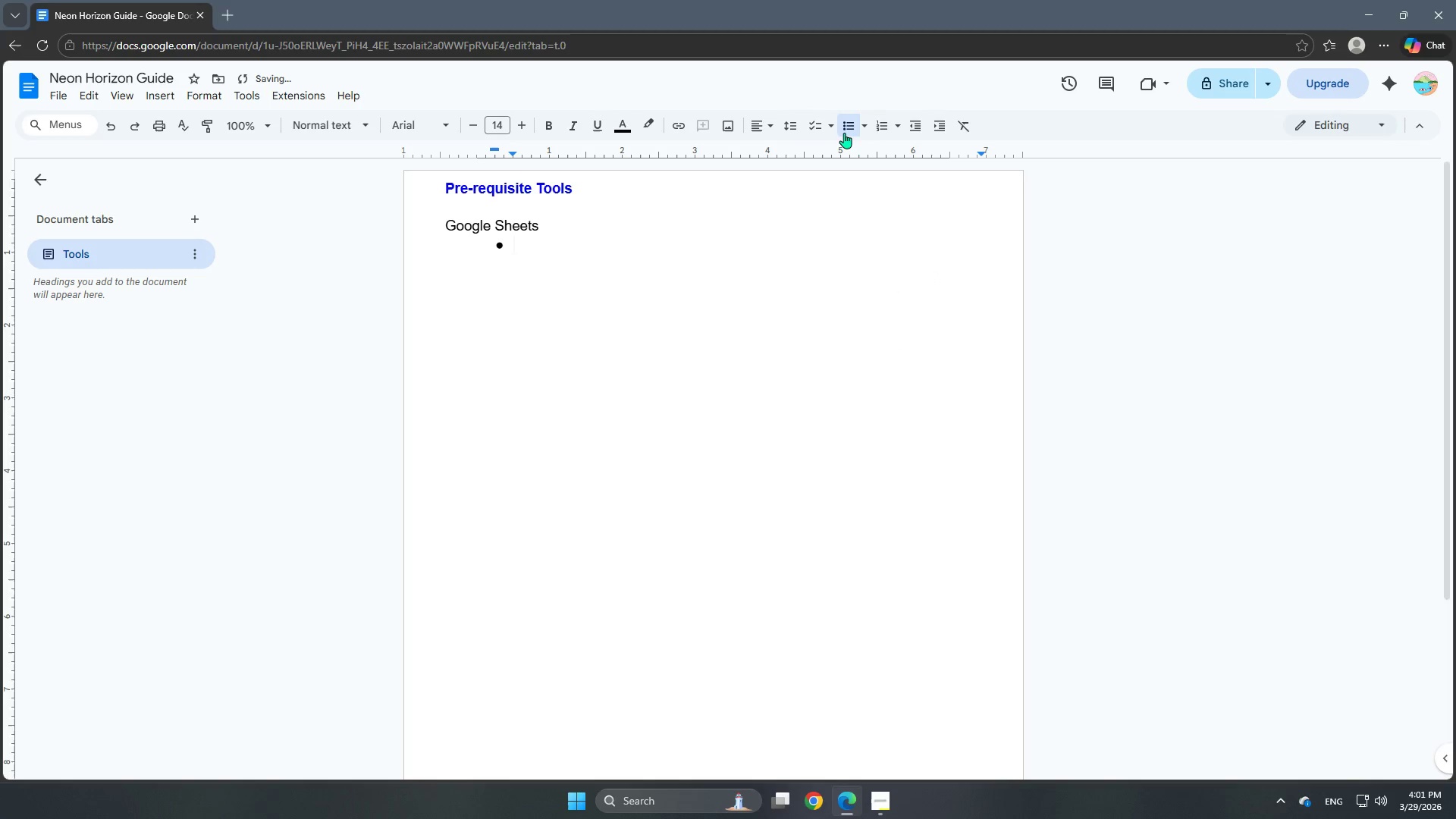 
type(CLol=)
key(Backspace)
key(Backspace)
key(Backspace)
key(Backspace)
 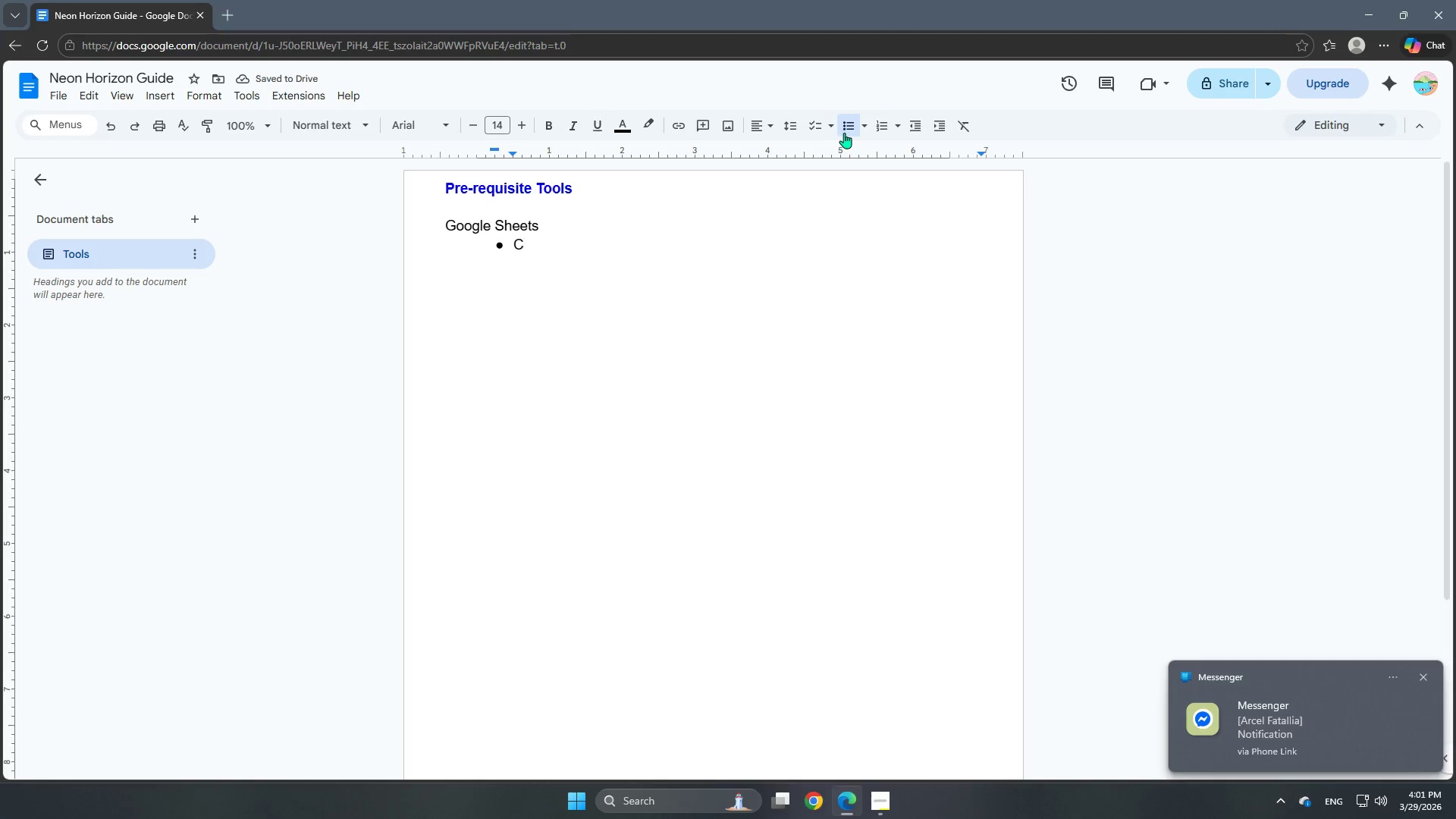 
type(olumns)
 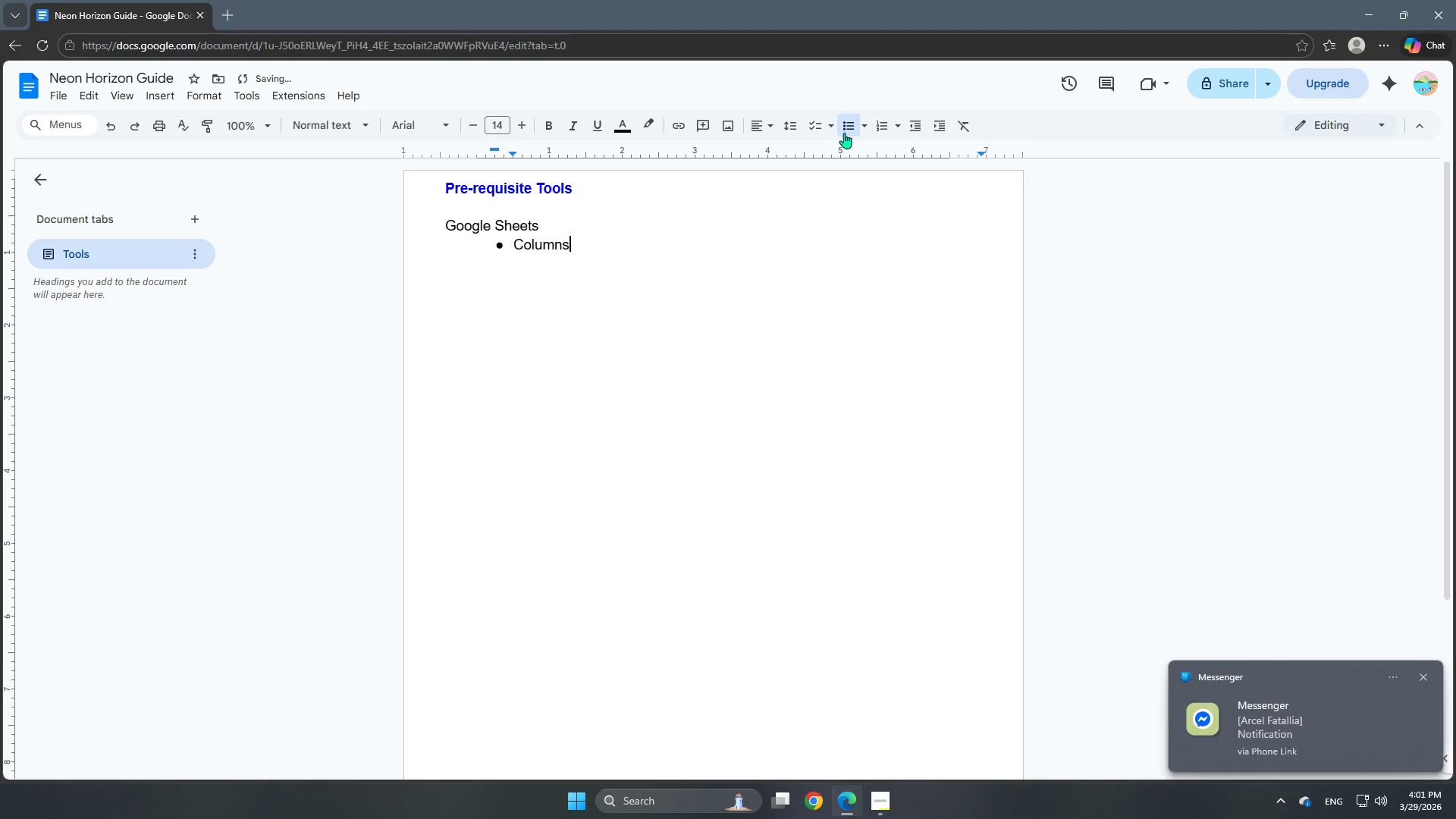 
key(Enter)
 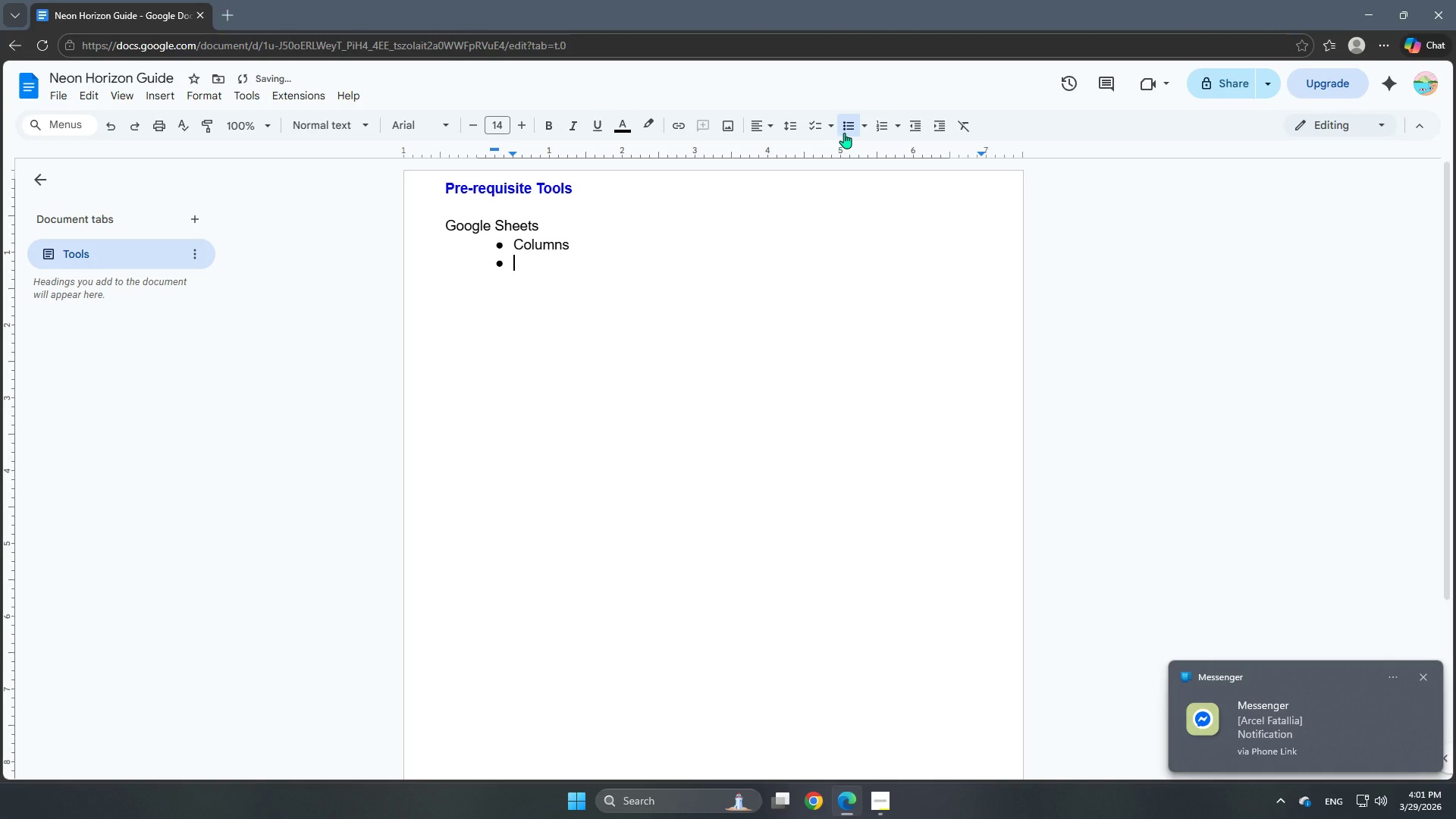 
type(Dropdowns)
 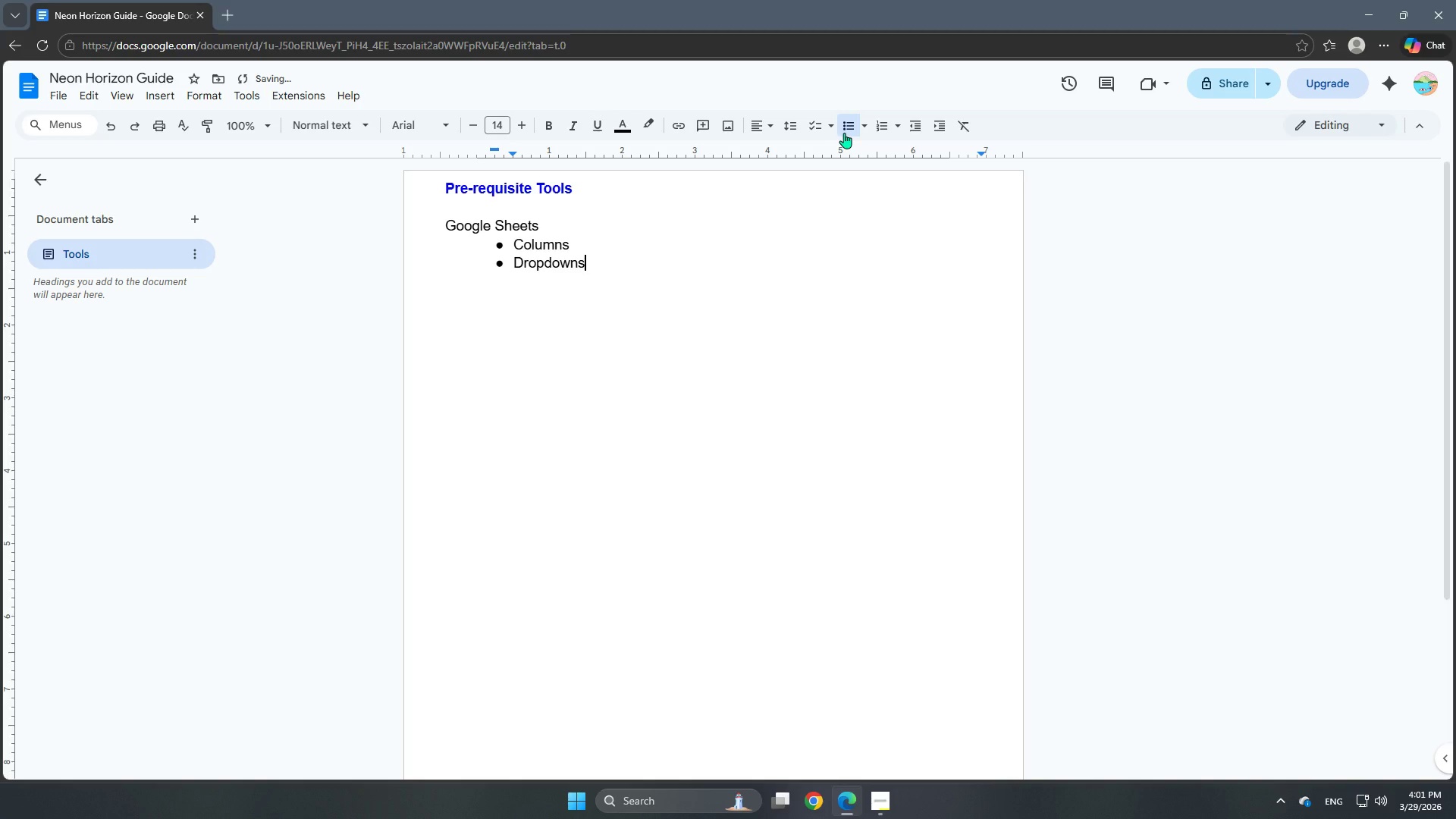 
key(Enter)
 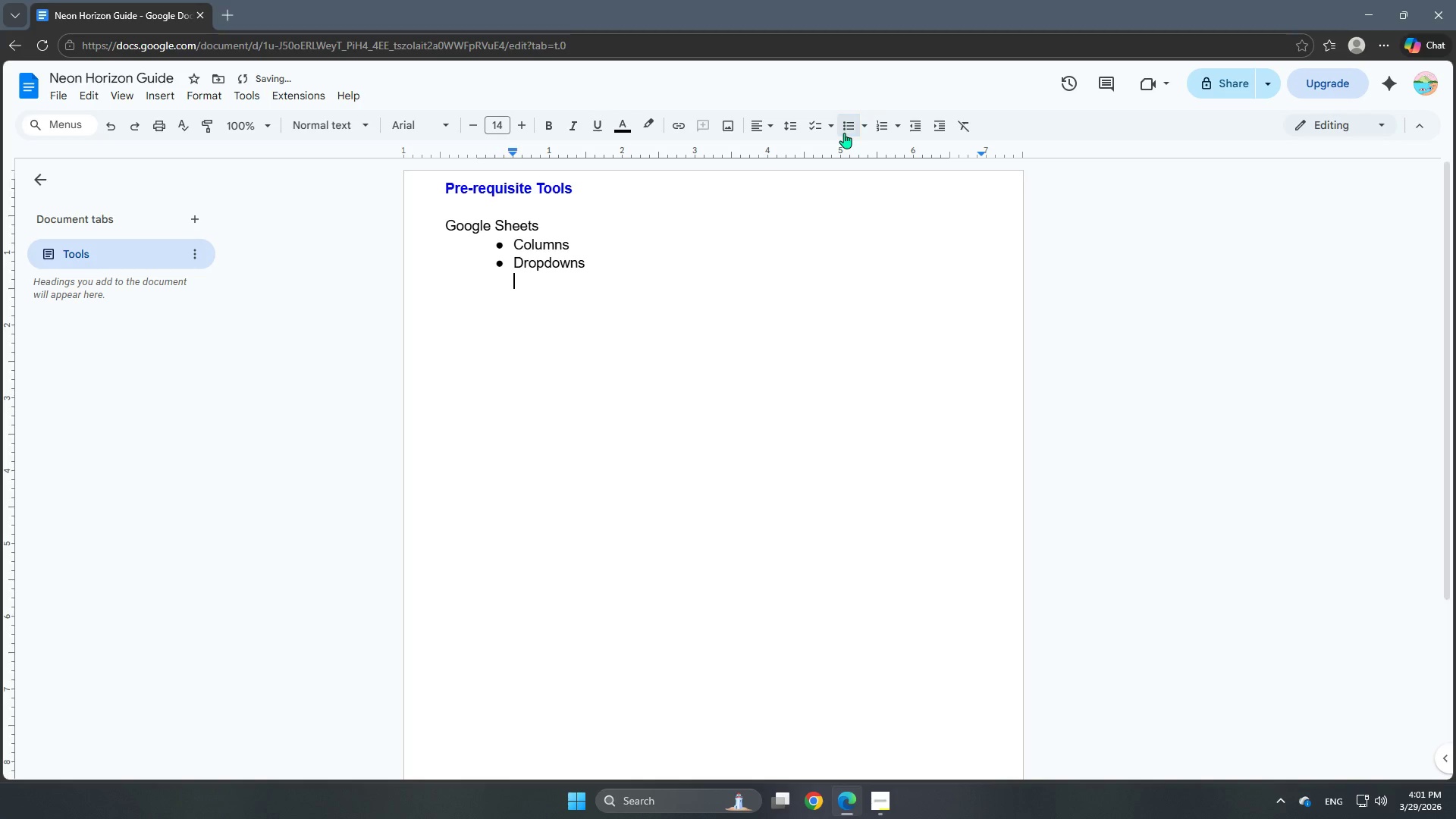 
key(Backspace)
 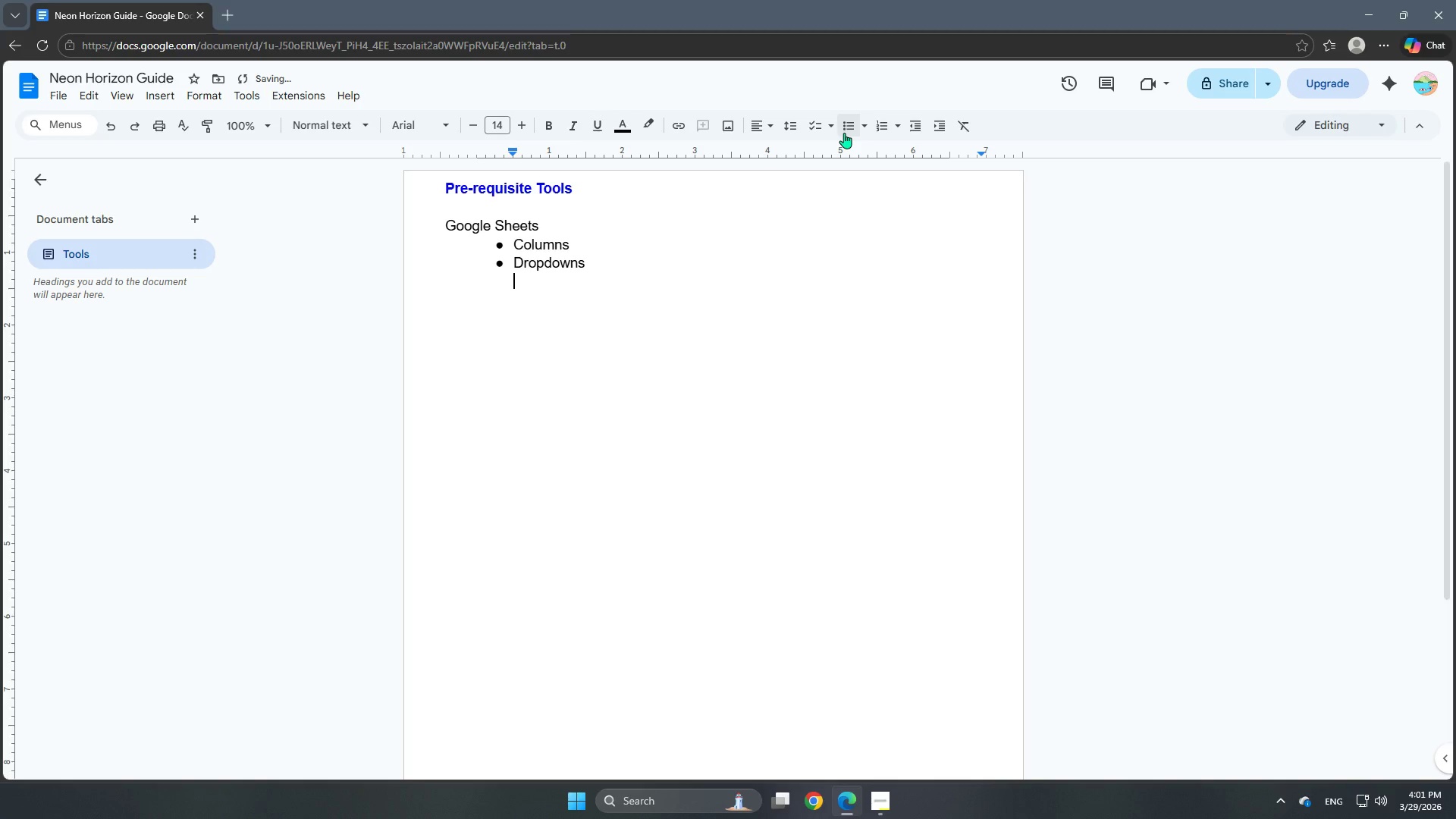 
key(Backspace)
 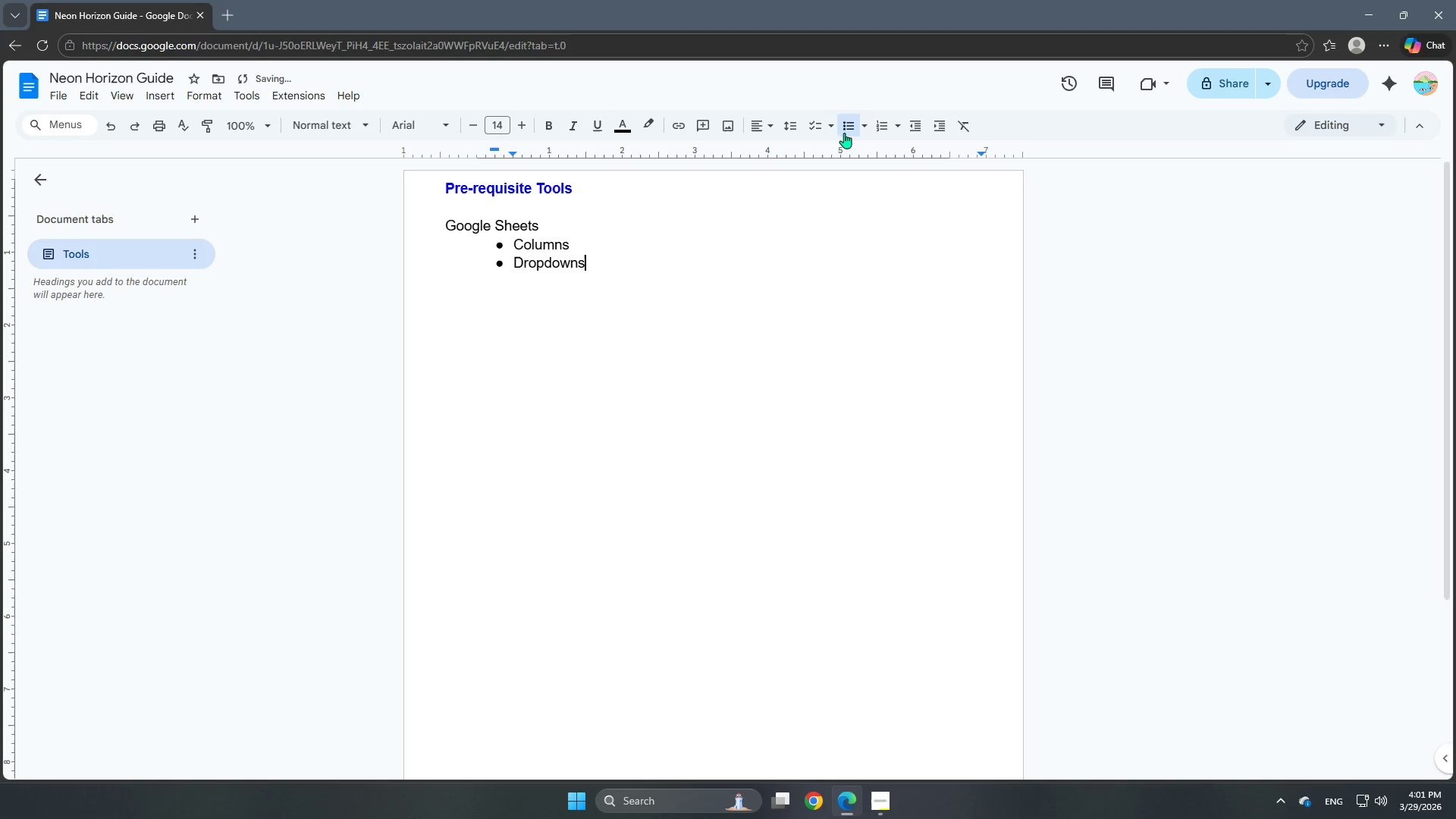 
key(Backspace)
 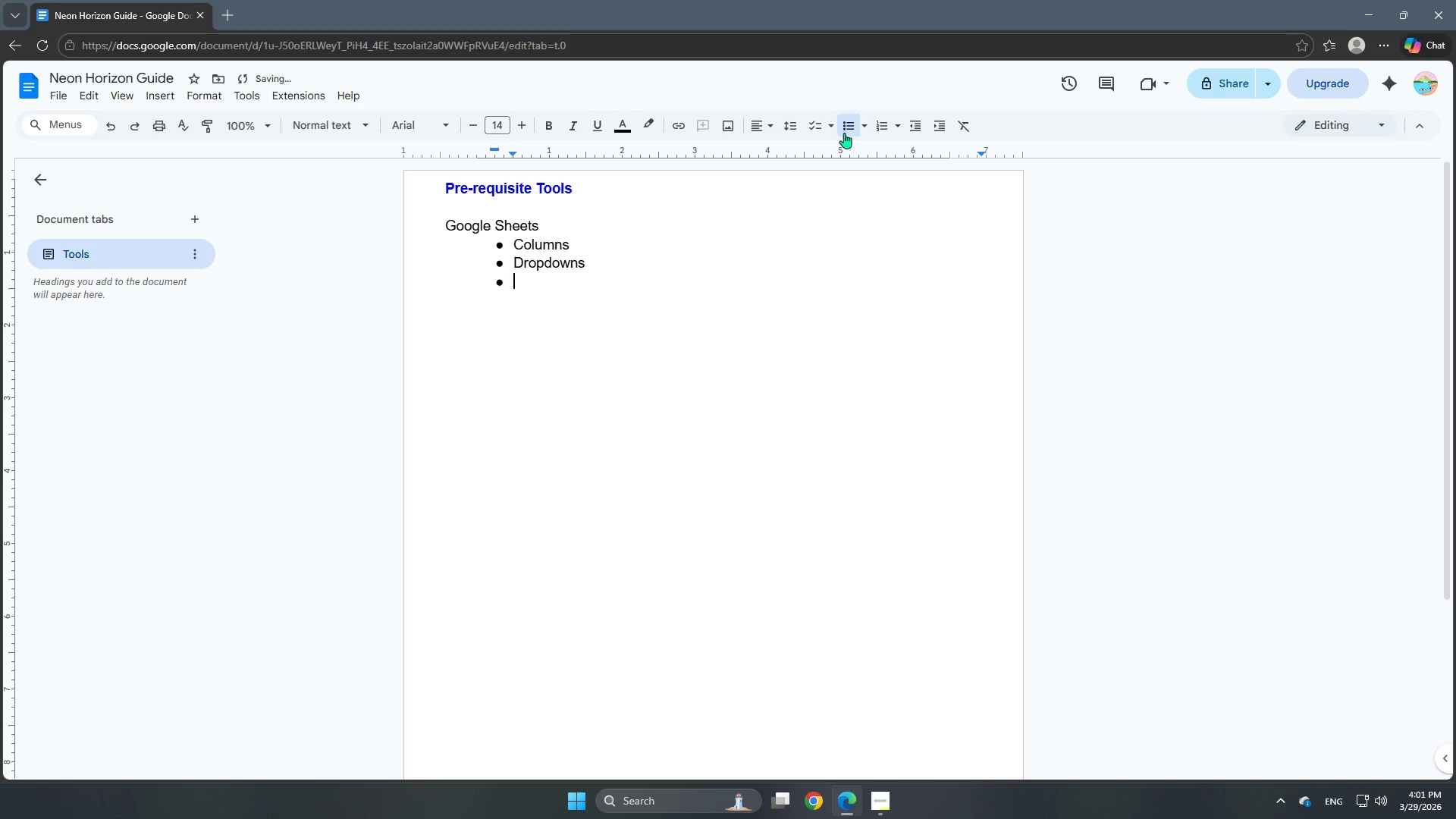 
key(Enter)
 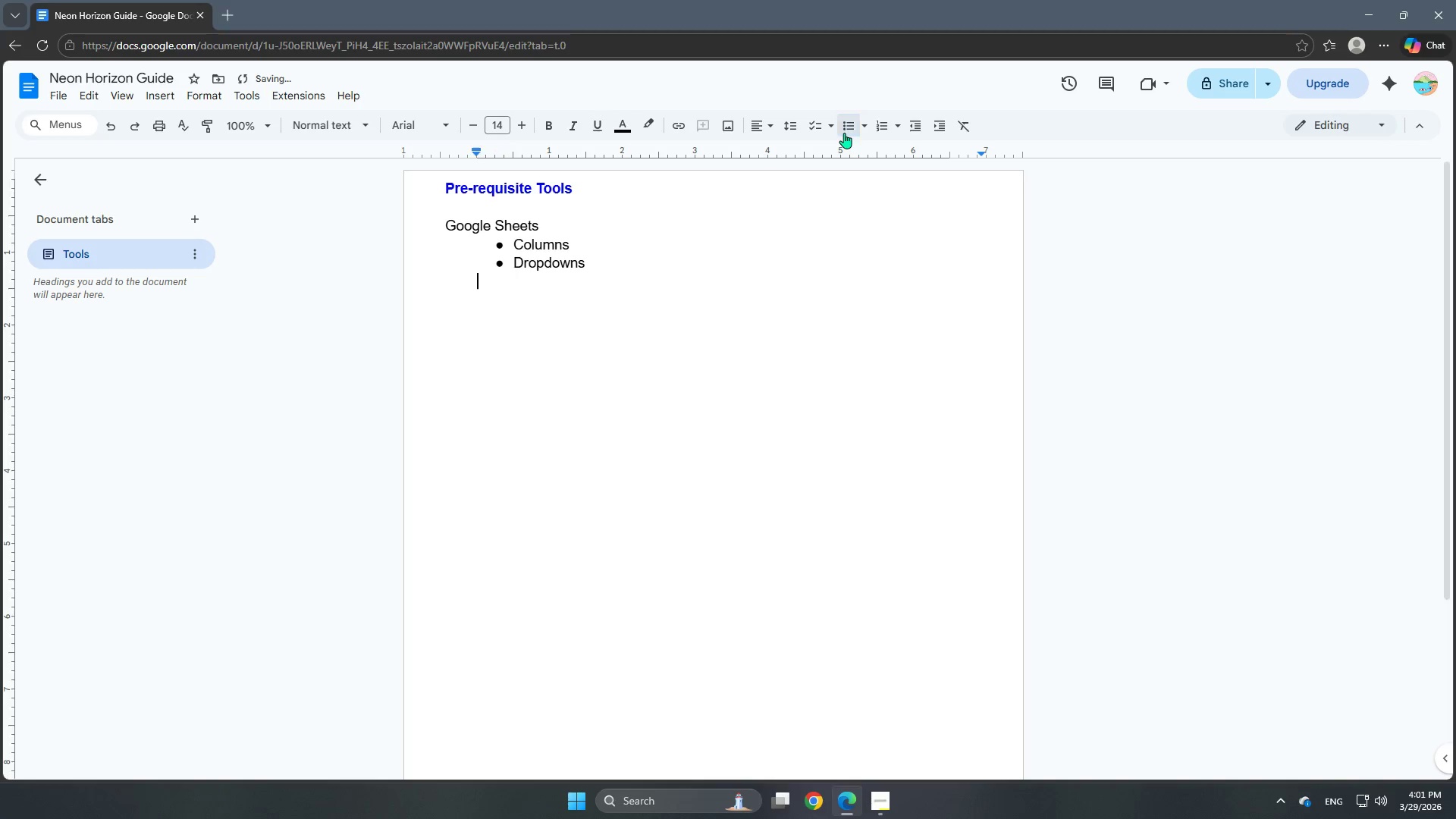 
key(Enter)
 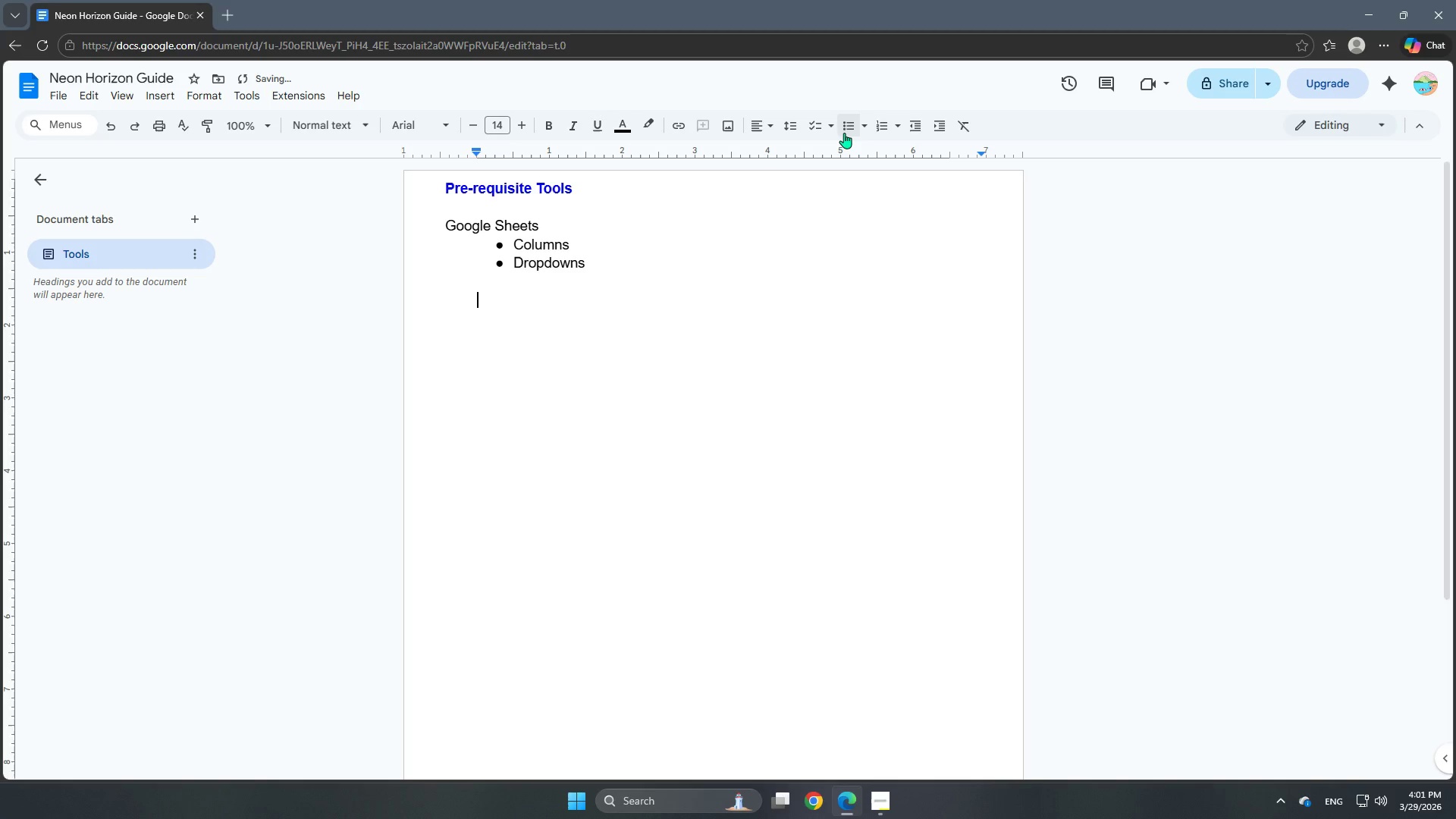 
key(Enter)
 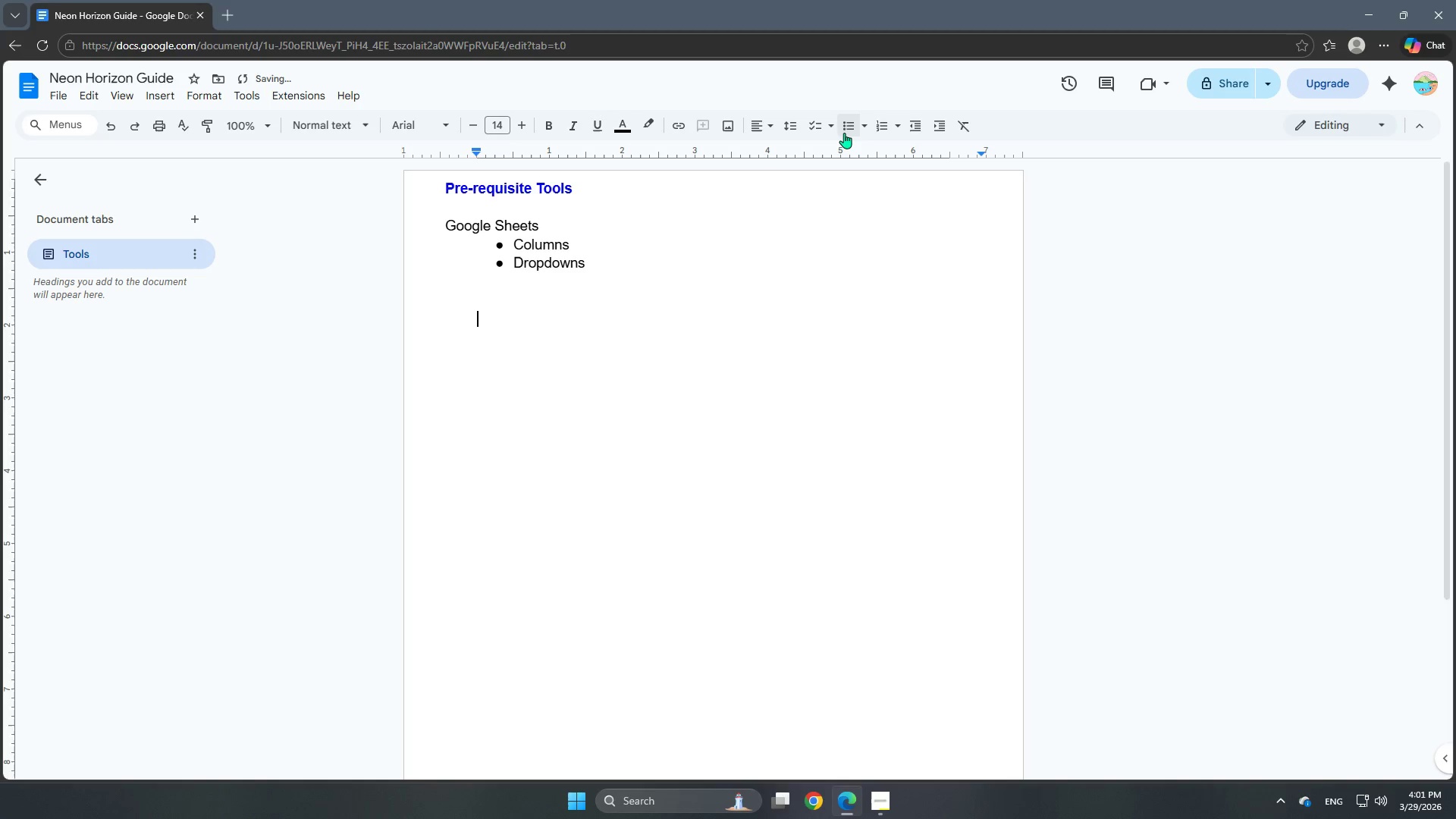 
key(Enter)
 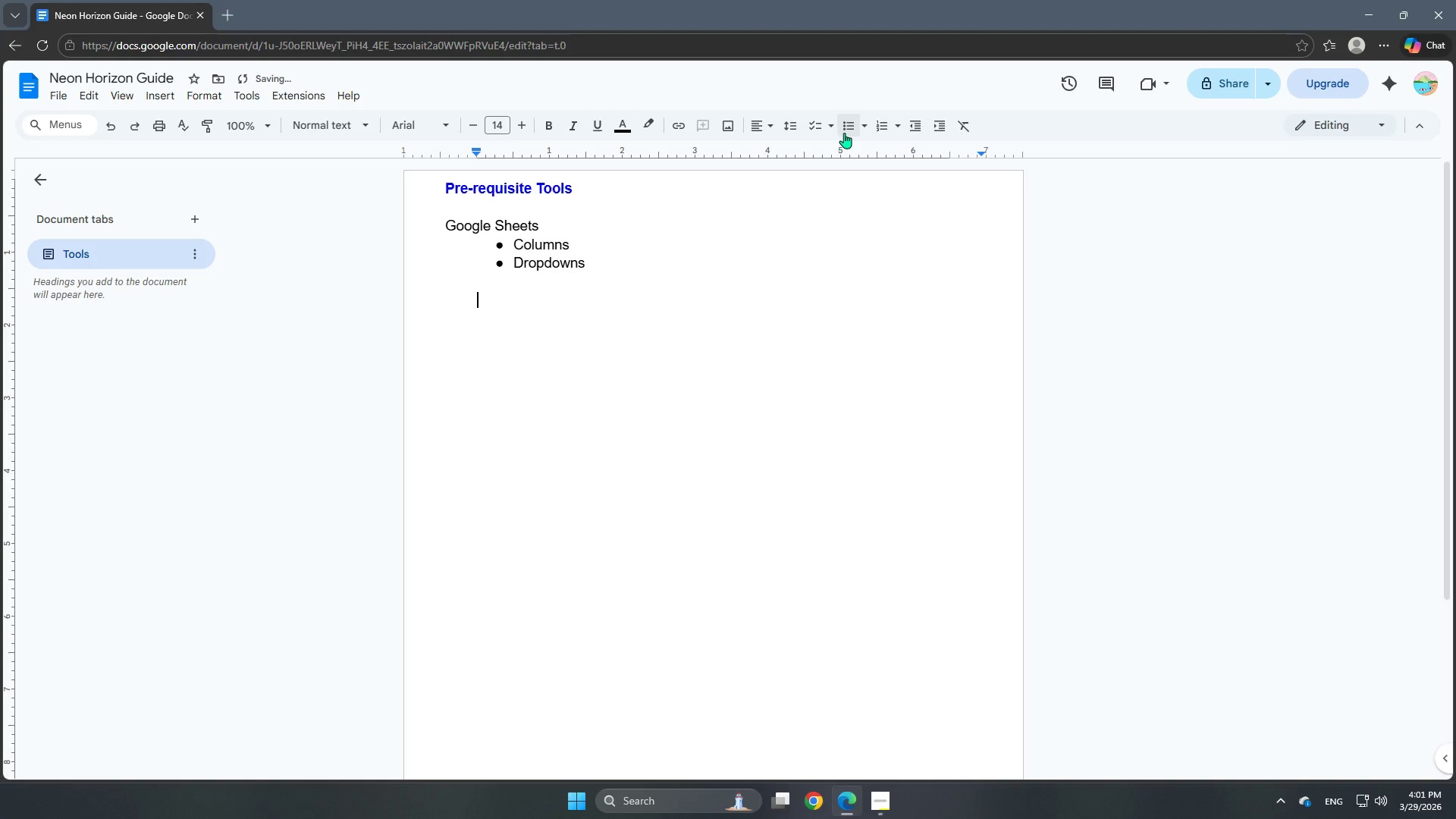 
key(Backspace)
 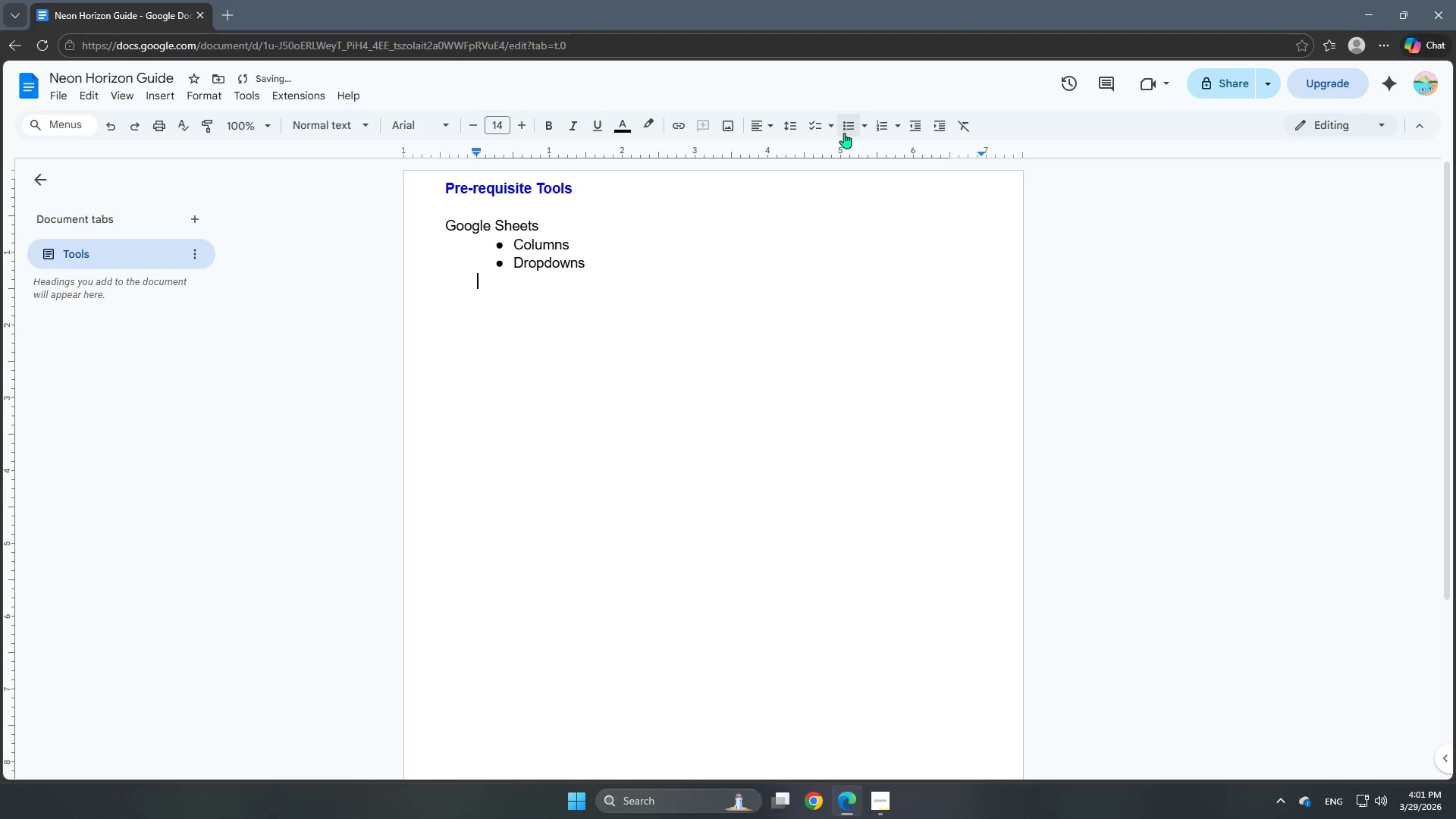 
key(Backspace)
 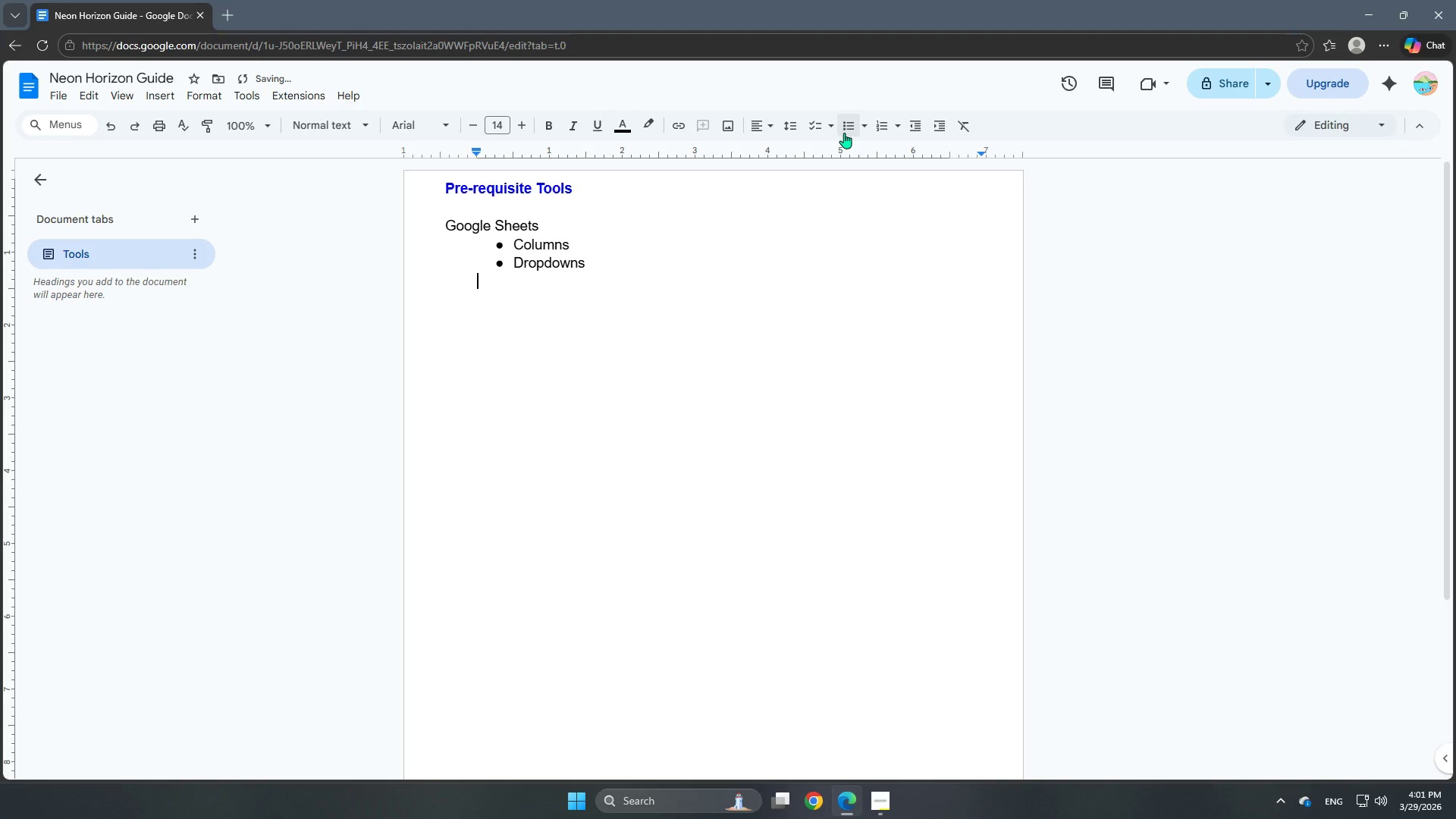 
key(Enter)
 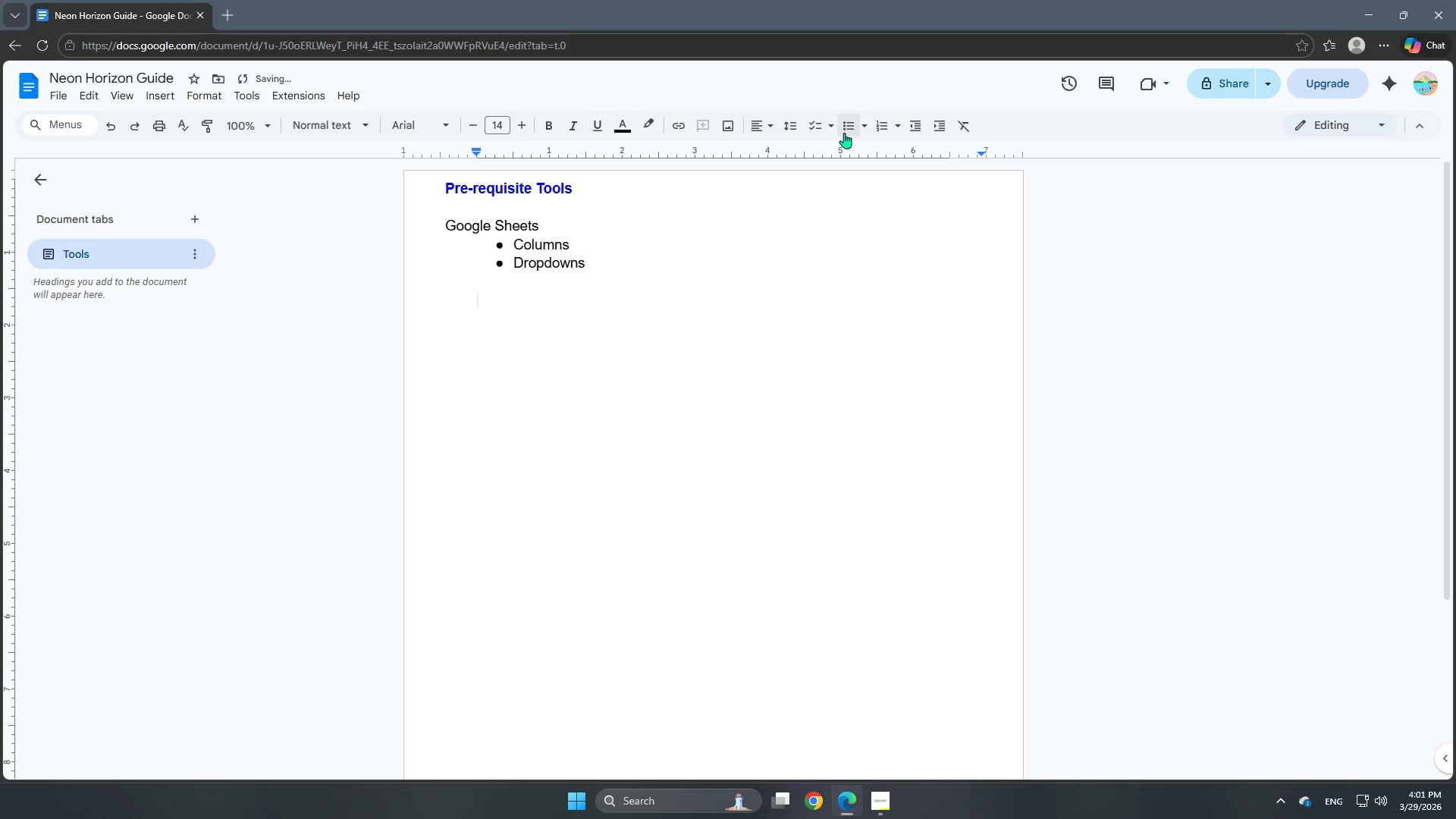 
key(Backspace)
 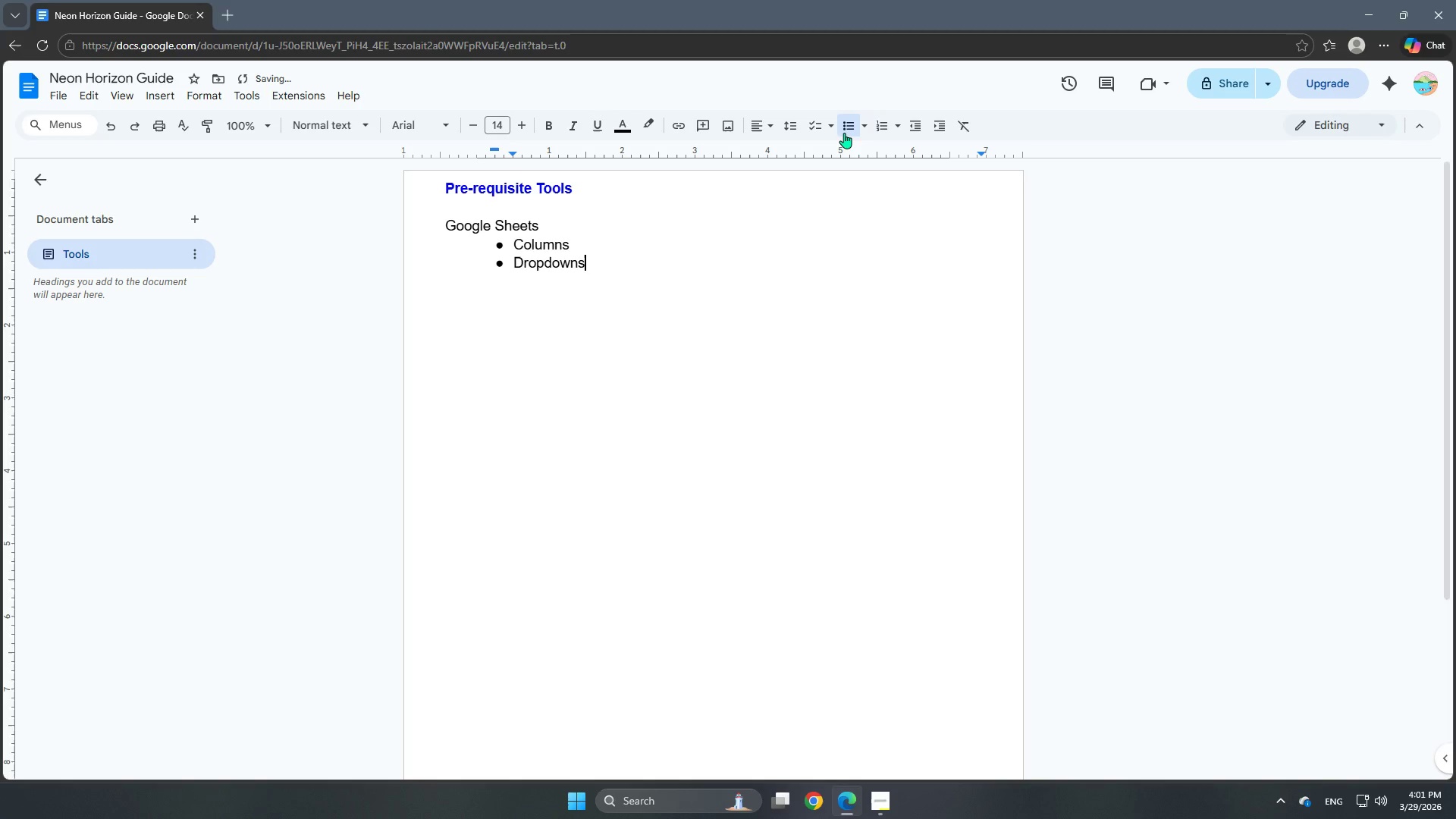 
key(Backspace)
 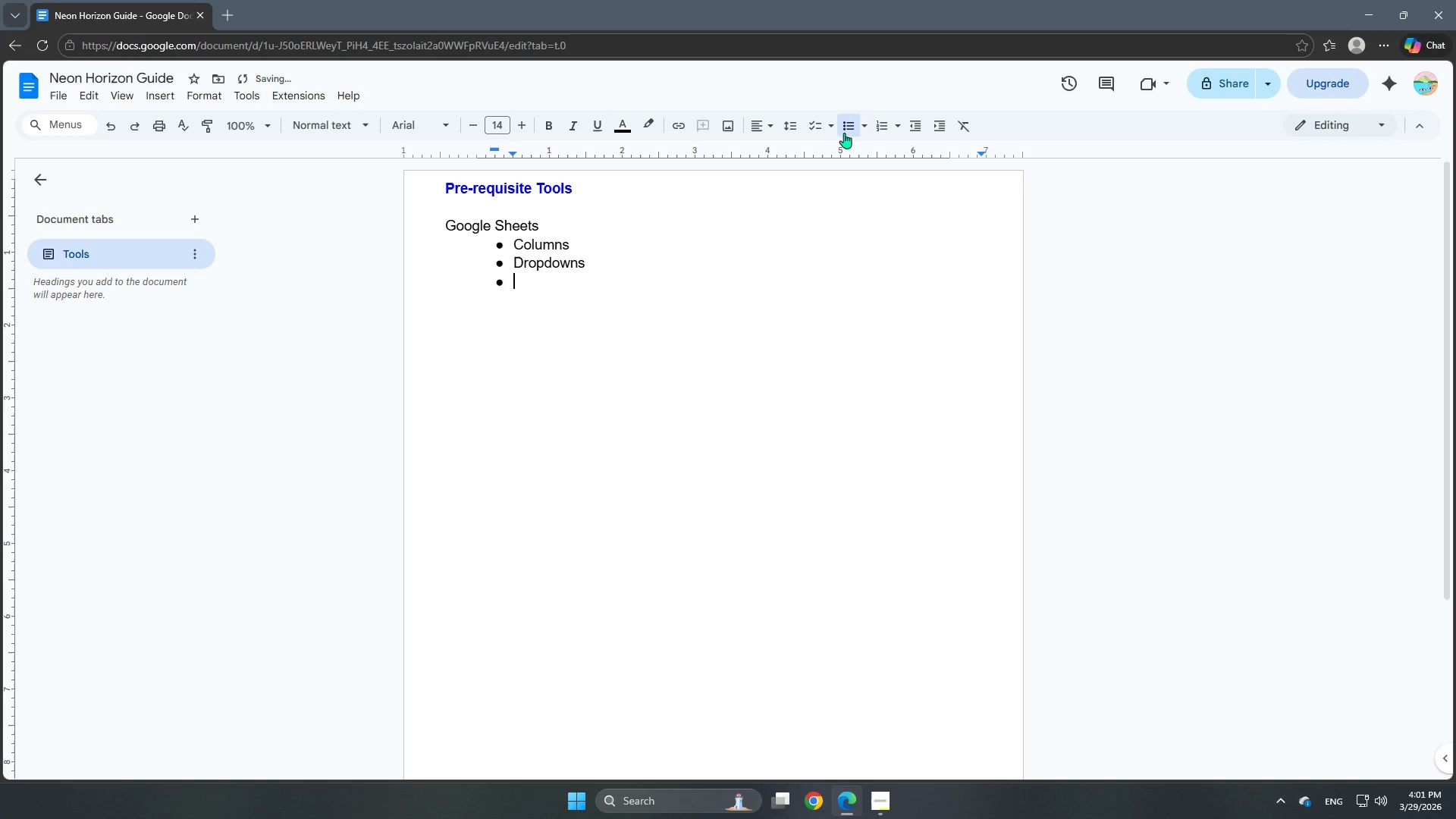 
key(Enter)
 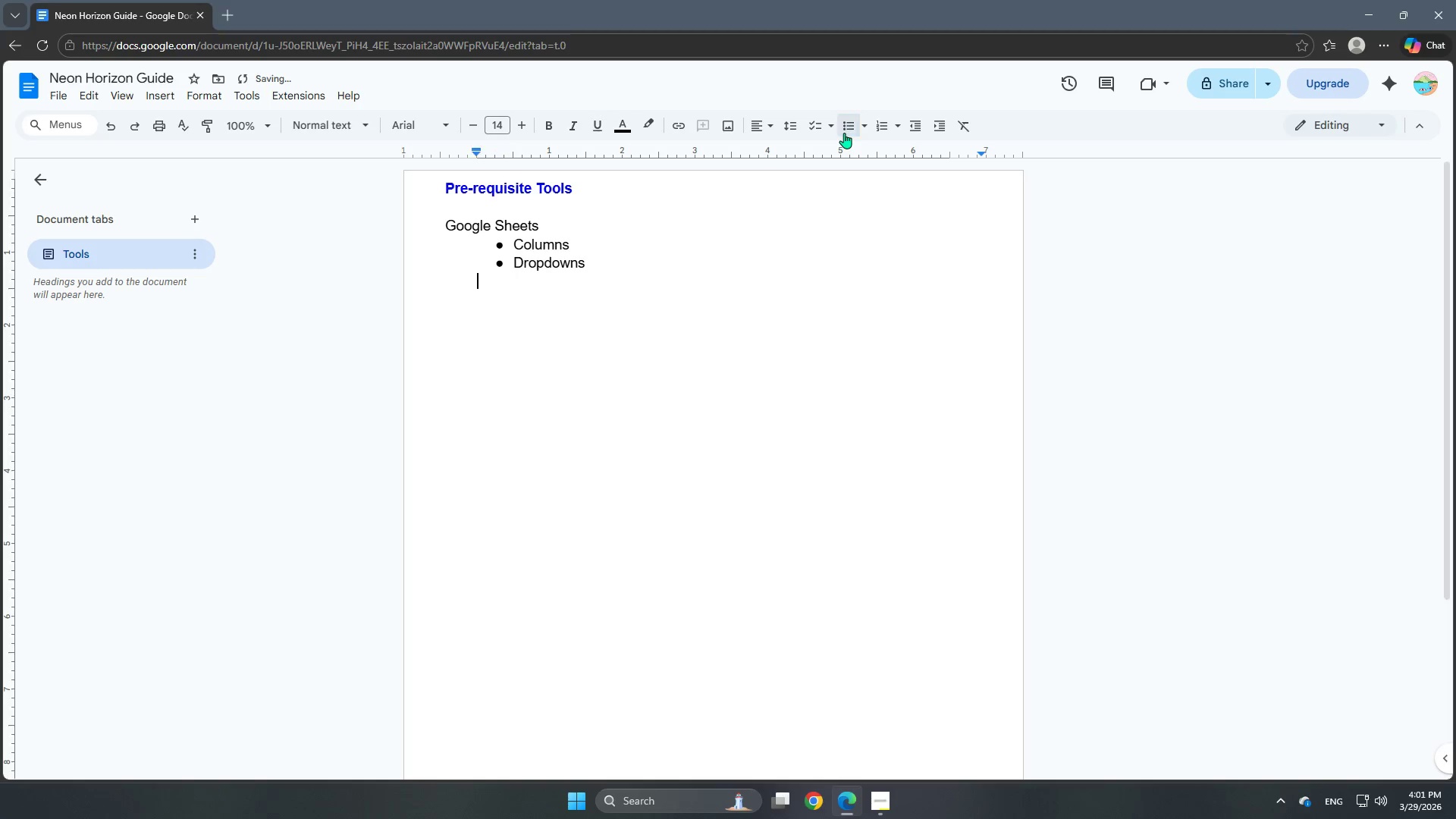 
key(Enter)
 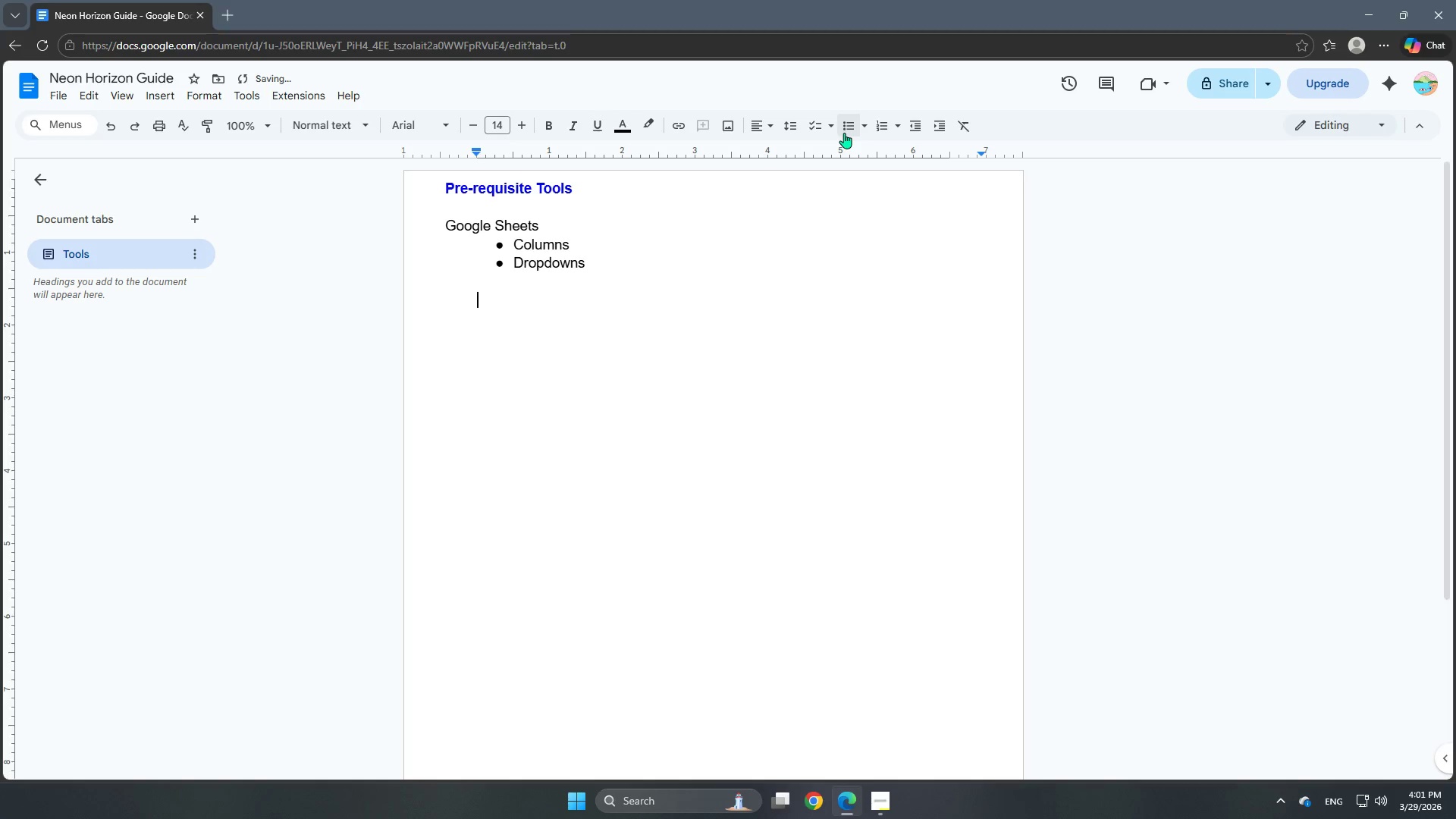 
key(Enter)
 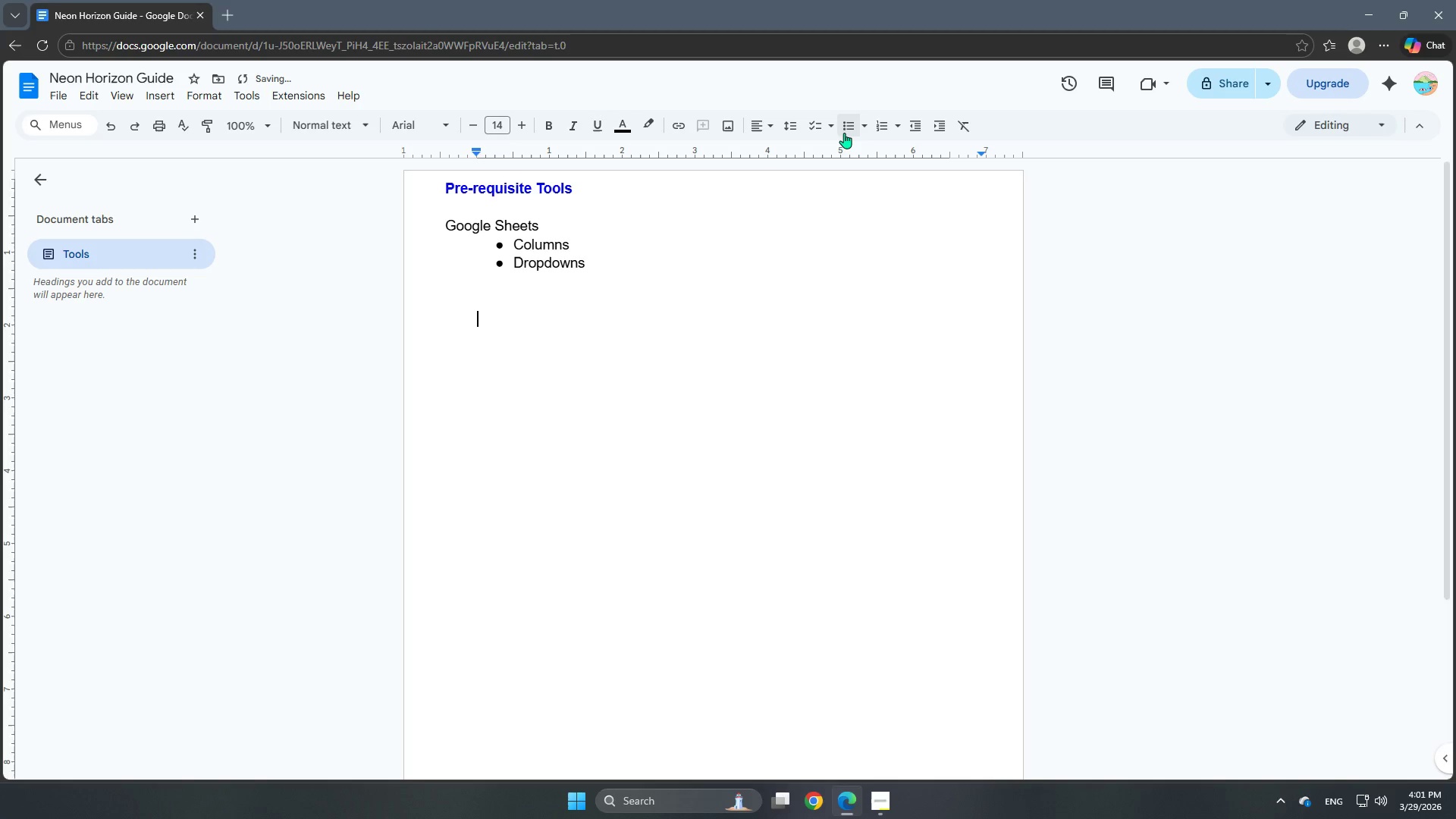 
key(Enter)
 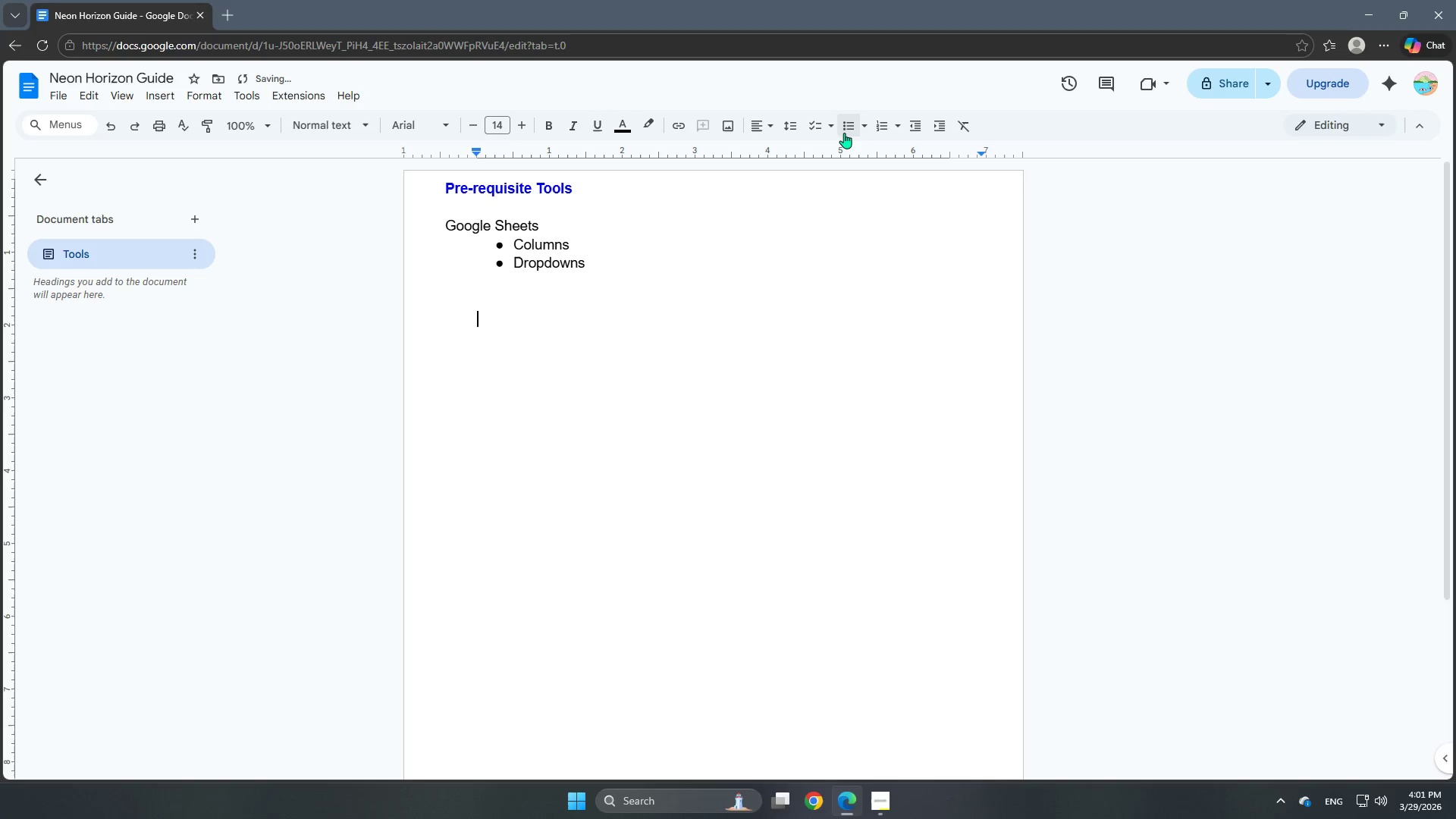 
key(Enter)
 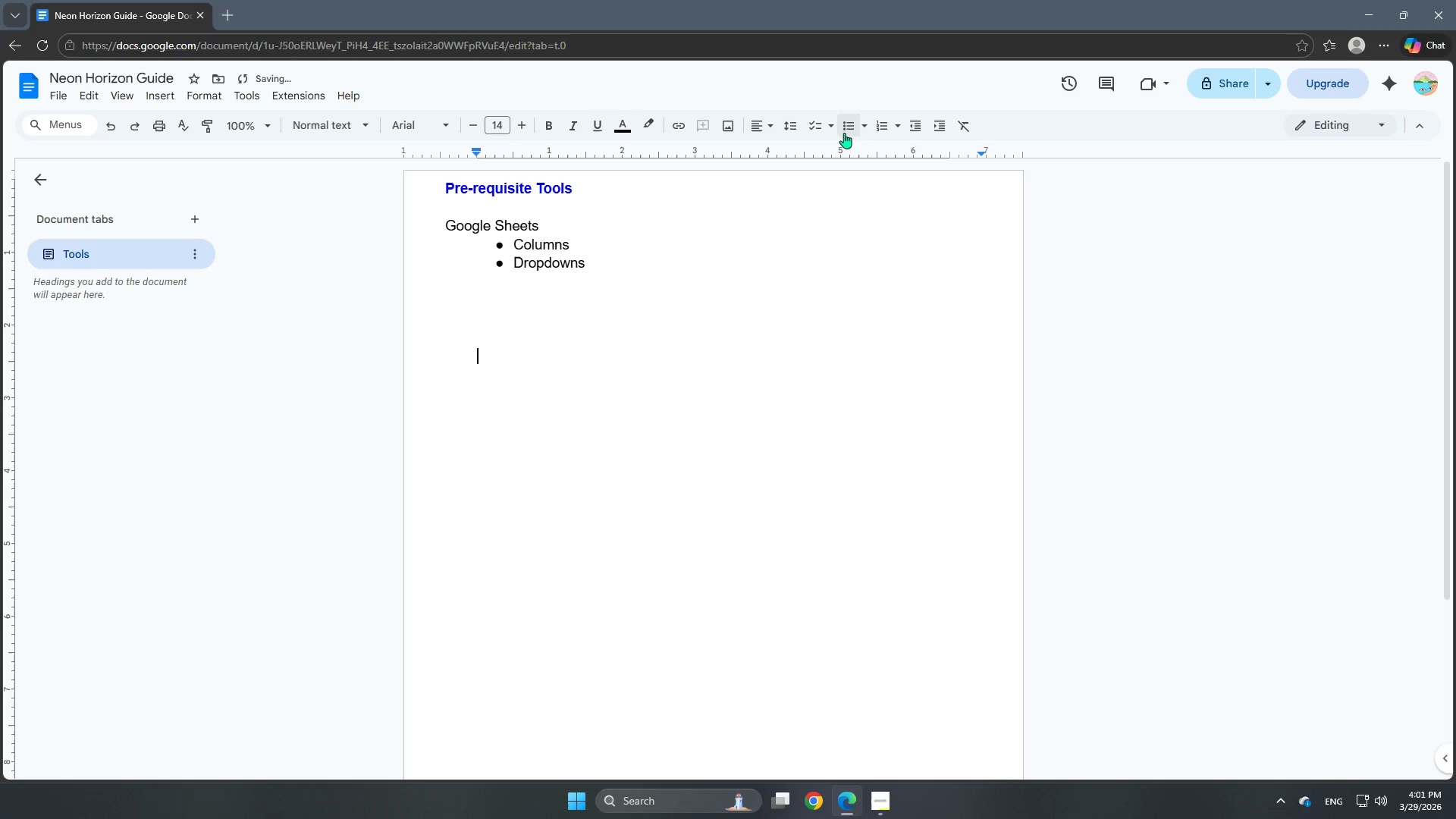 
key(Enter)
 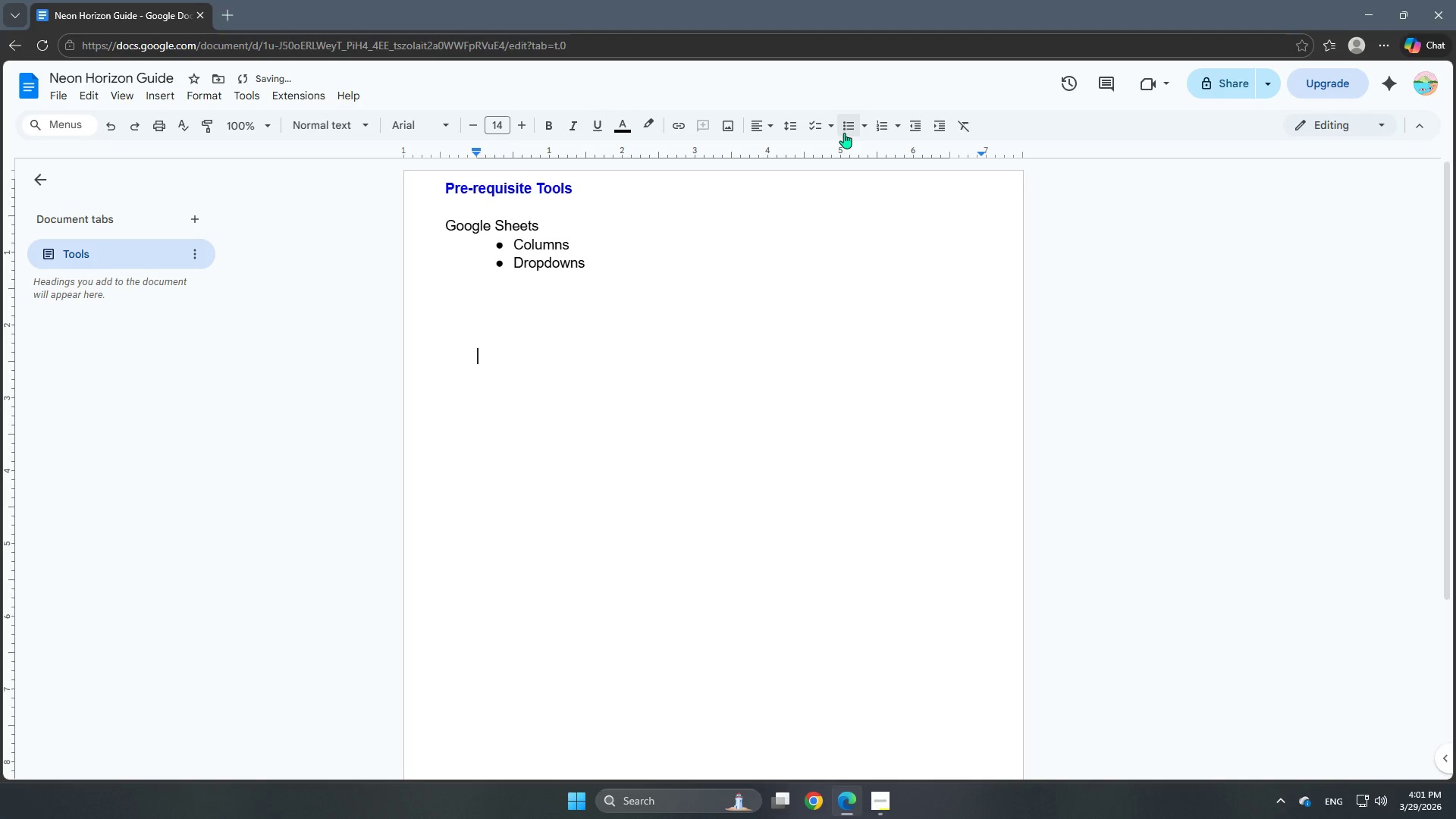 
key(Backspace)
 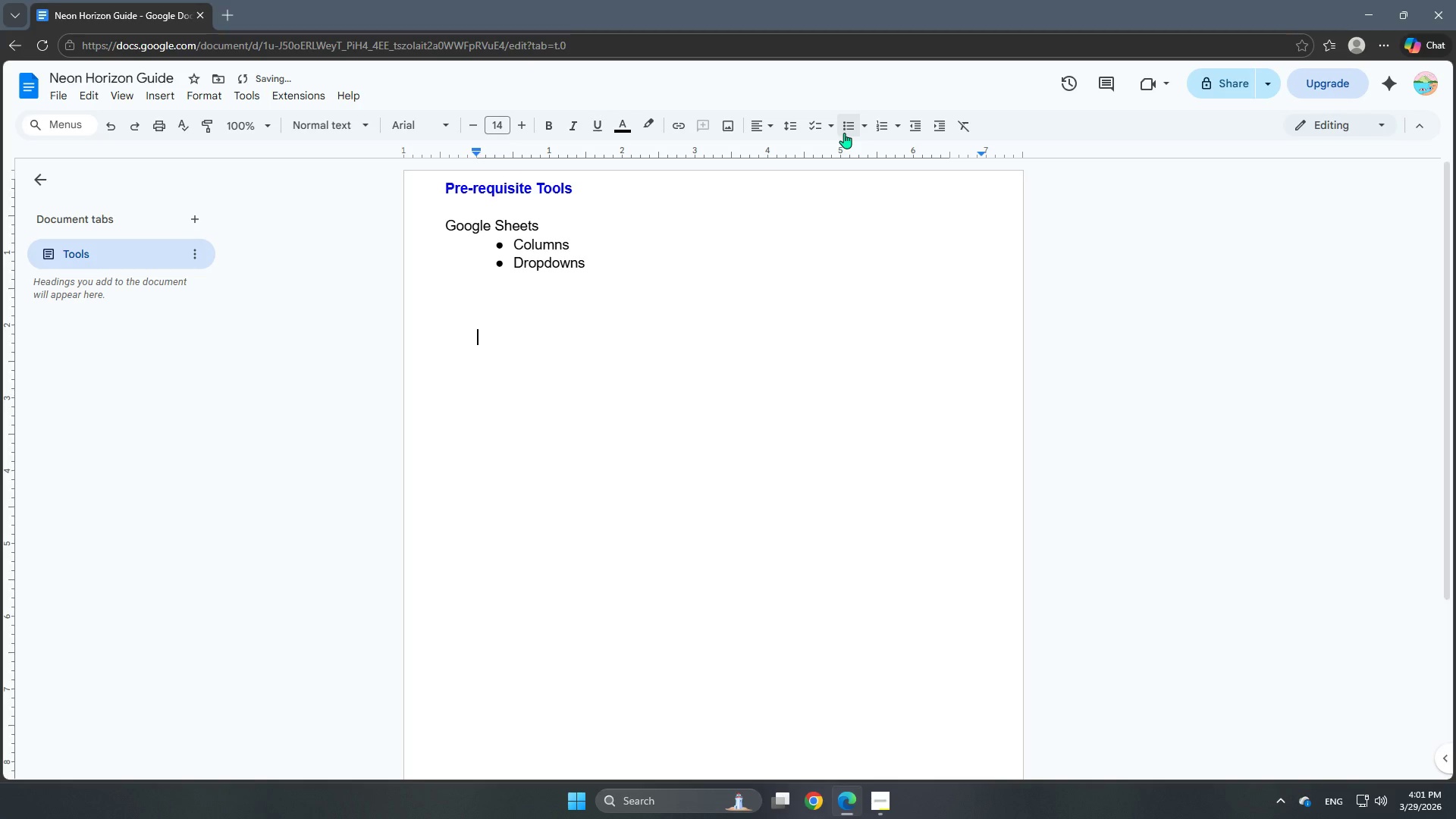 
key(Backspace)
 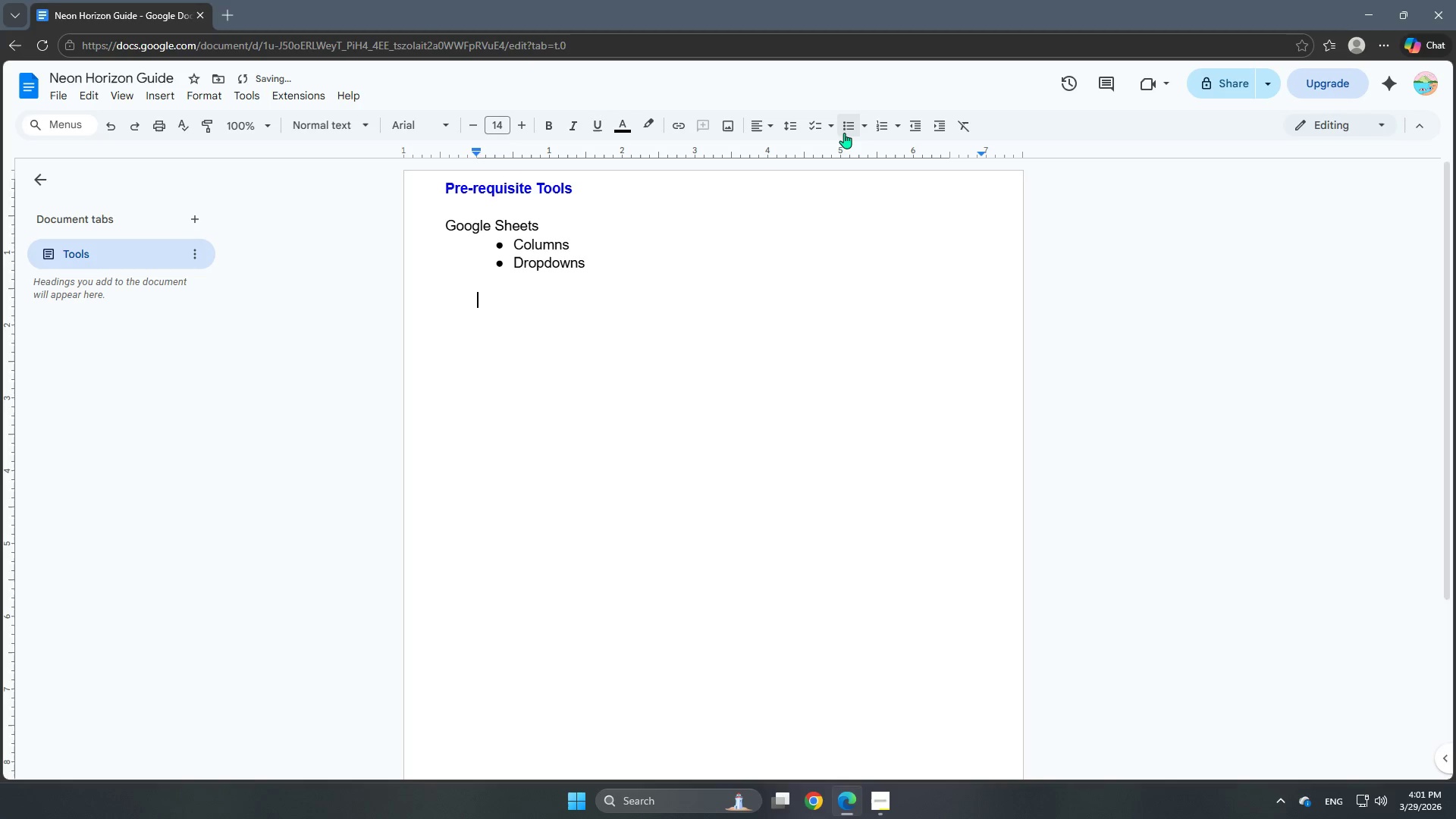 
key(Backspace)
 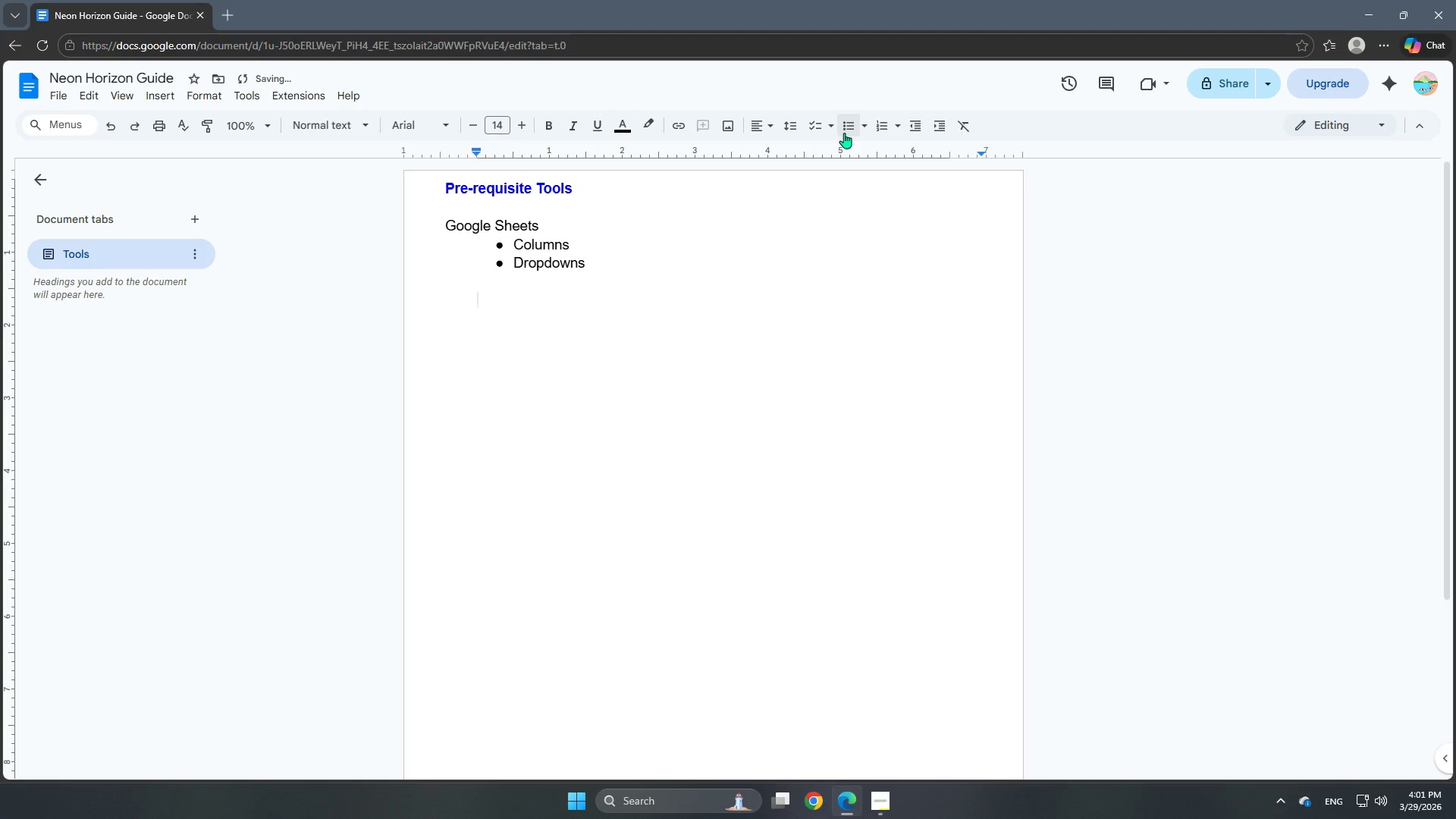 
key(Shift+Tab)
 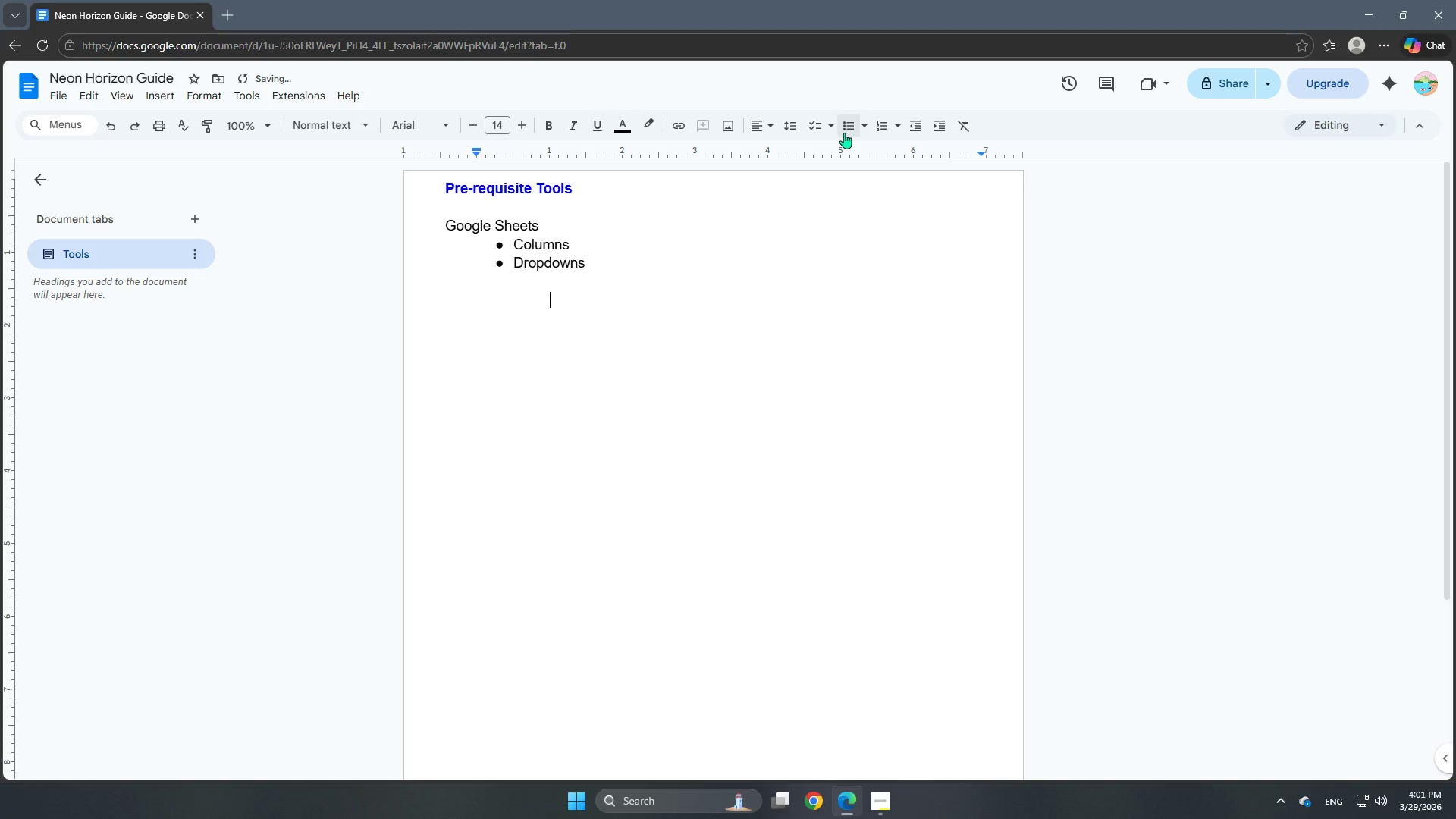 
key(Tab)
 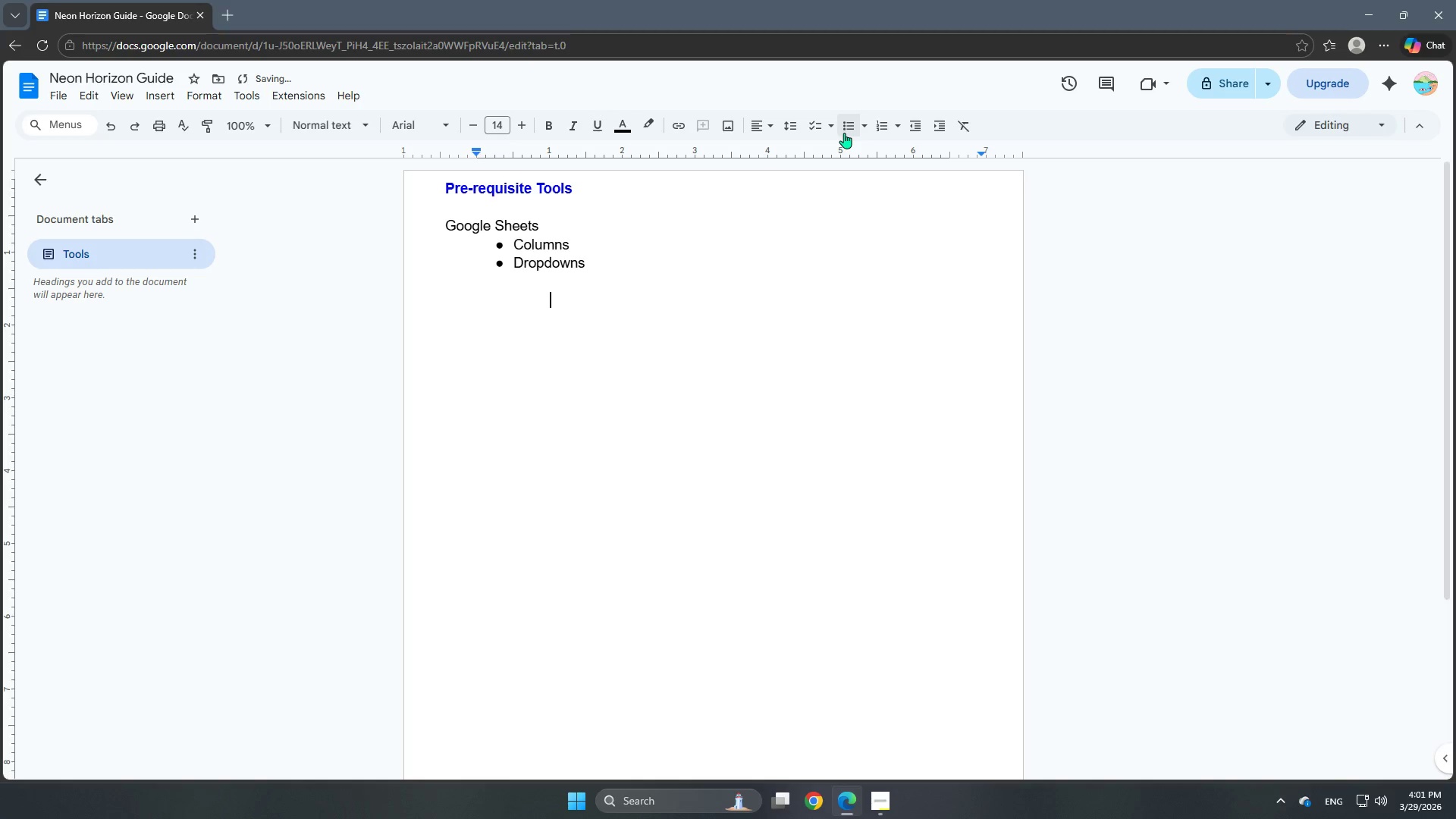 
key(Shift+ShiftLeft)
 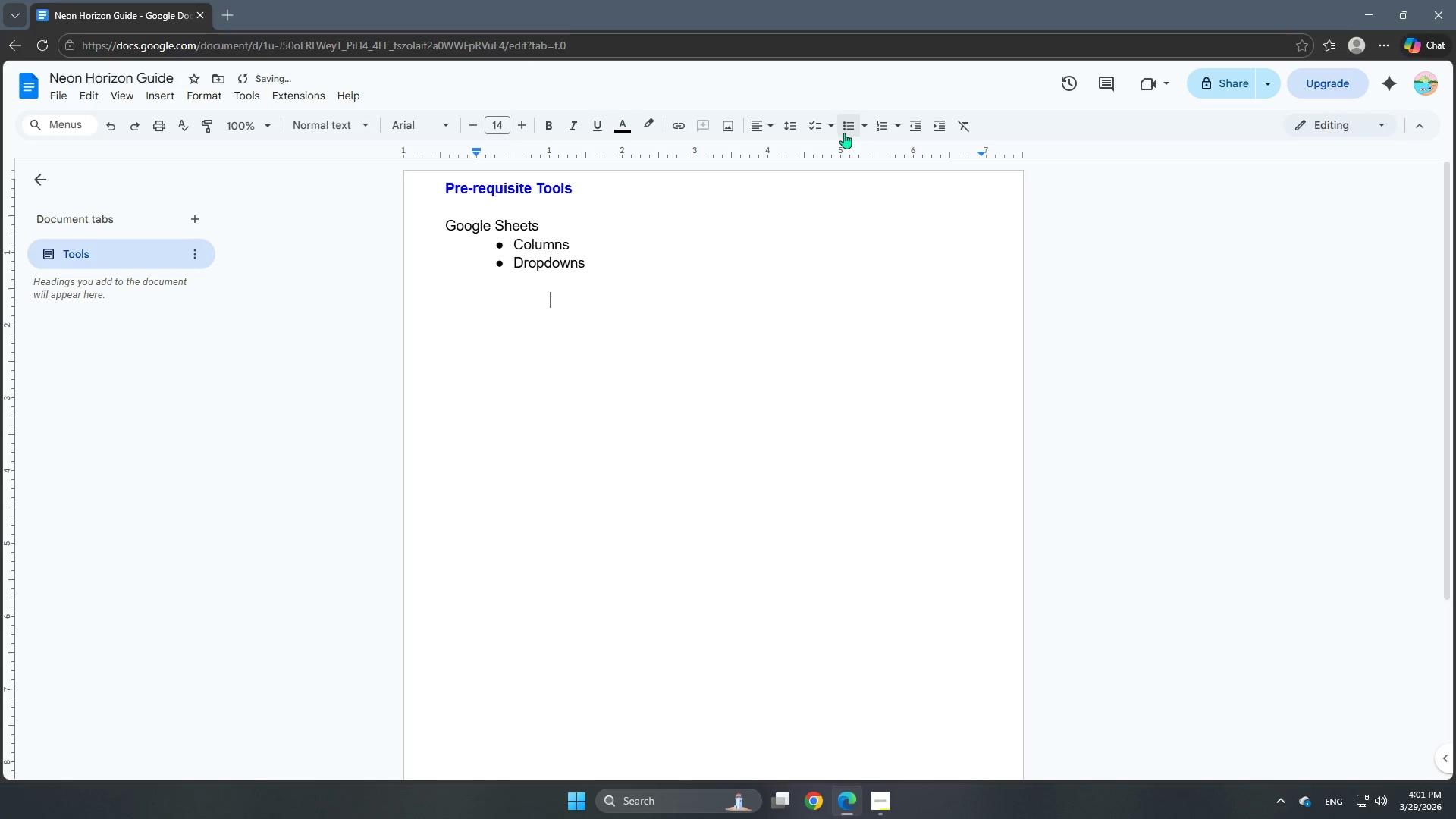 
key(Tab)
 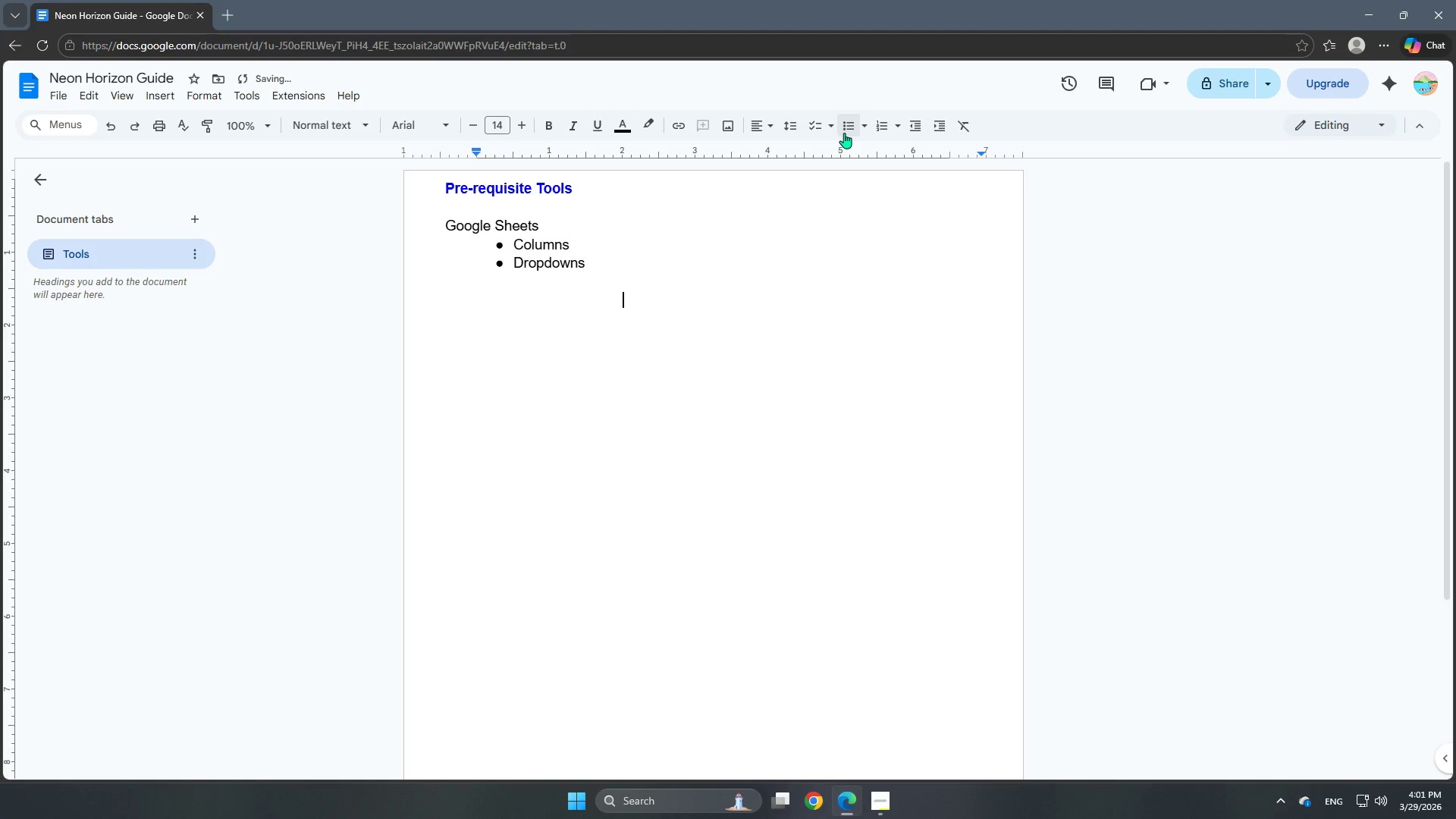 
key(Tab)
 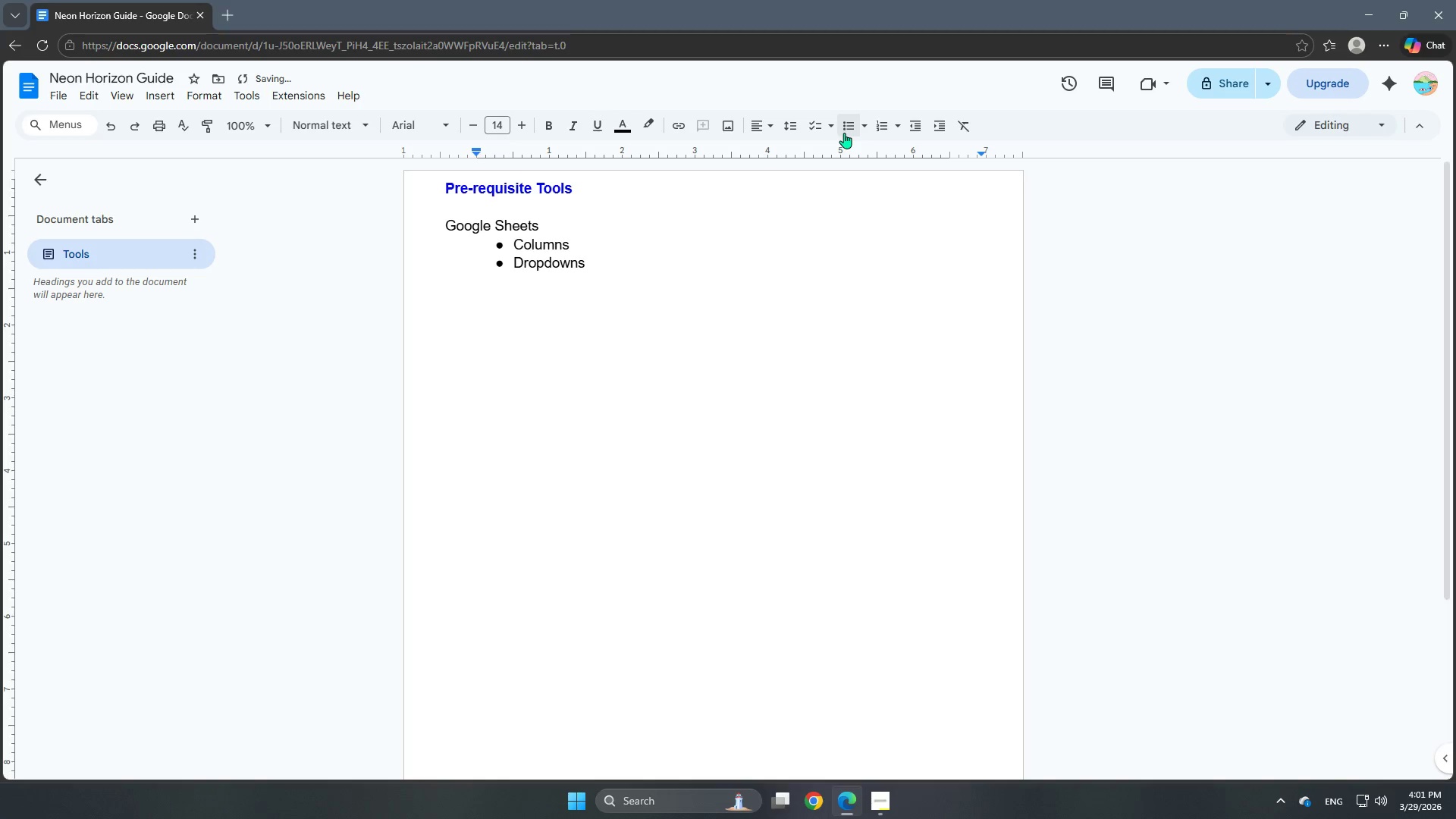 
key(Backspace)
 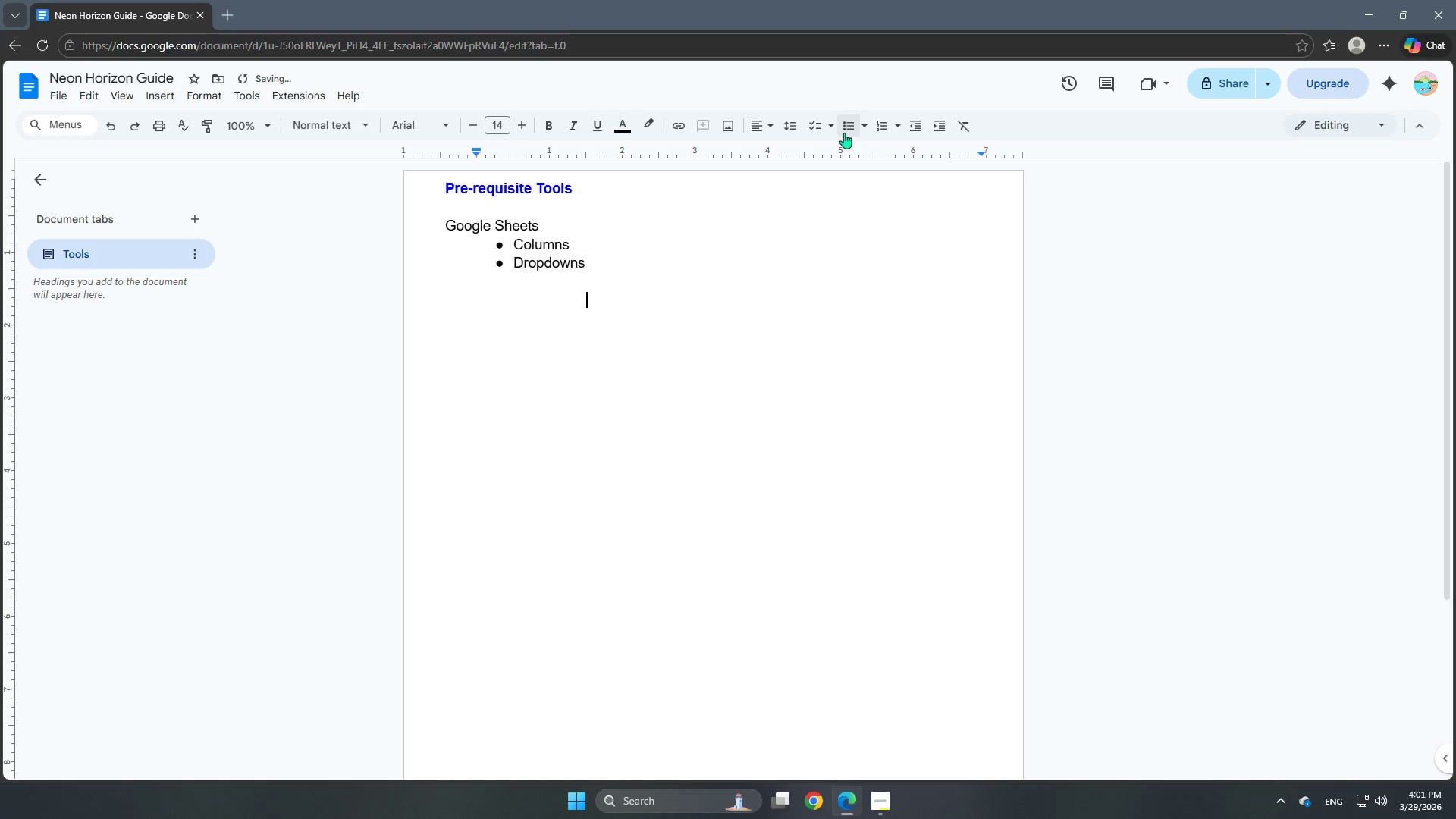 
key(Backspace)
 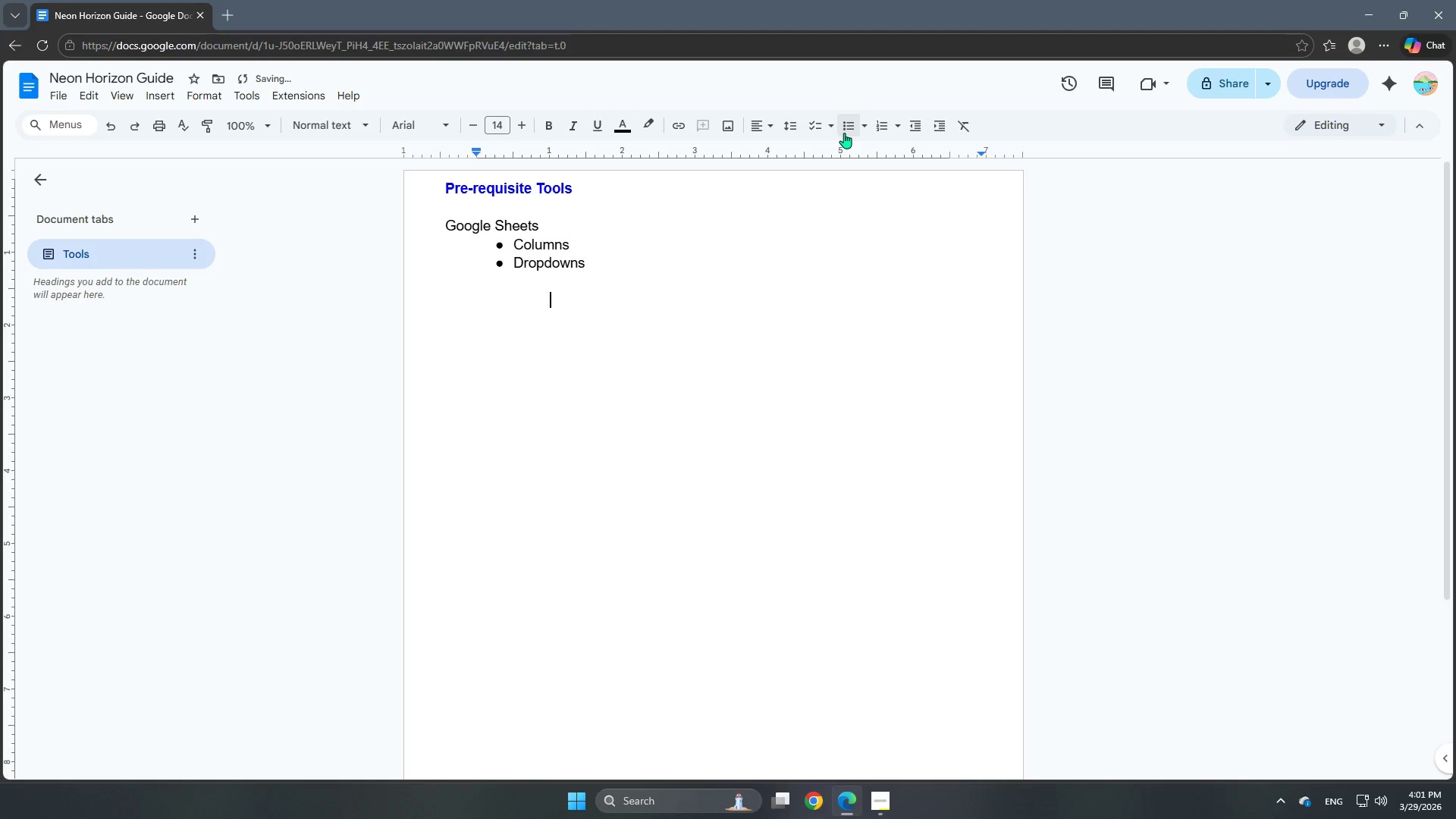 
key(Backspace)
 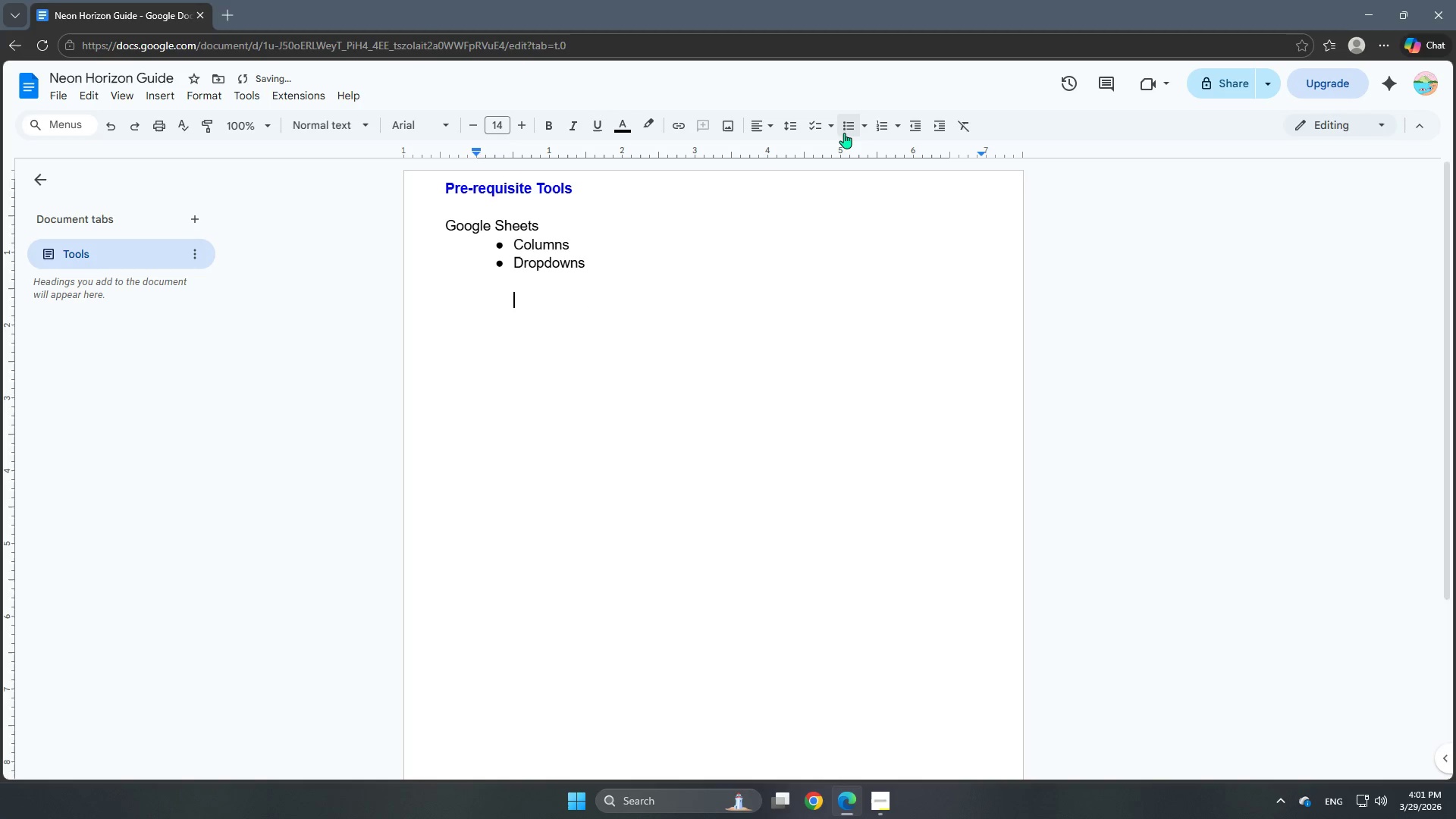 
key(Backspace)
 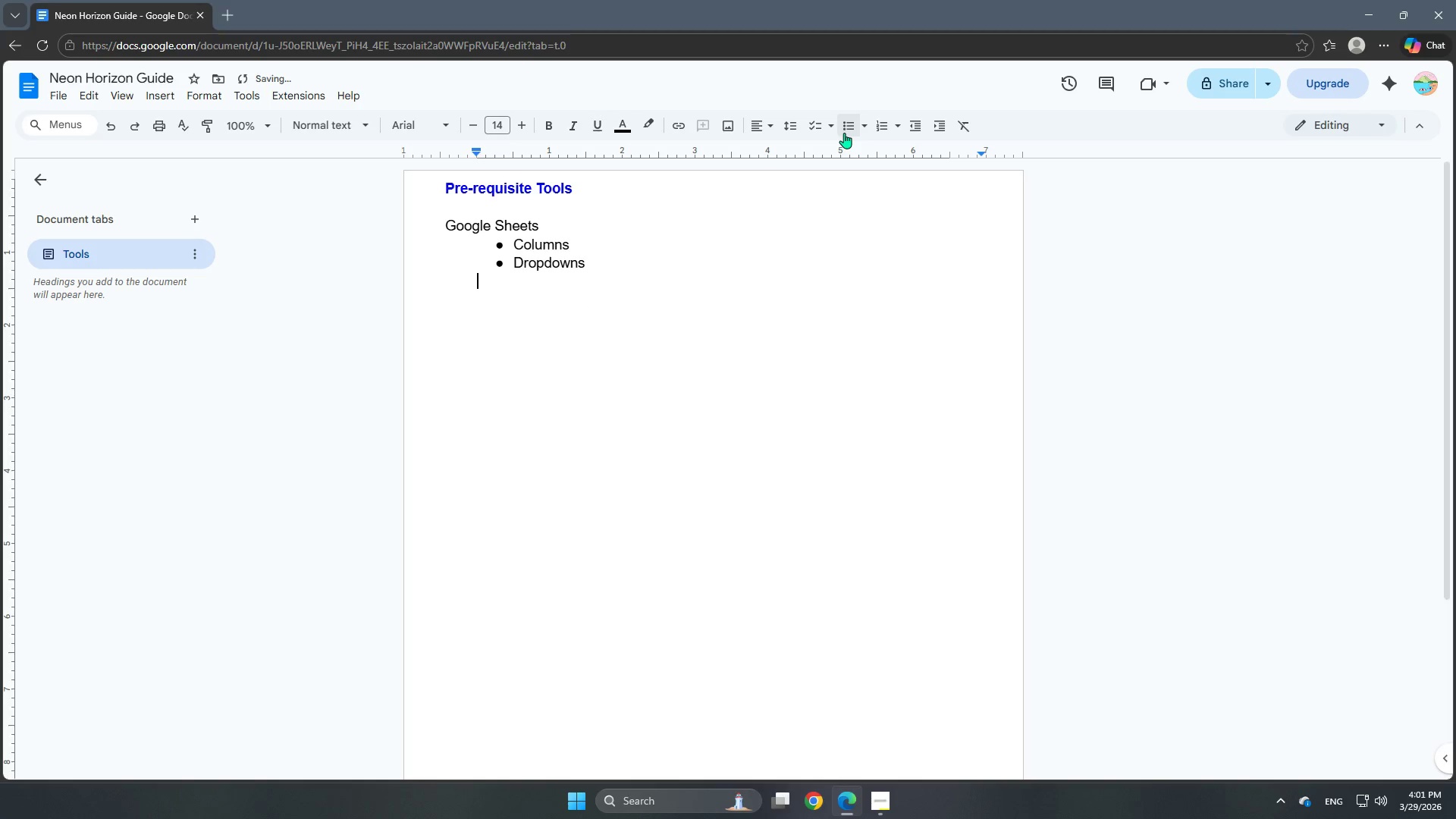 
key(Backspace)
 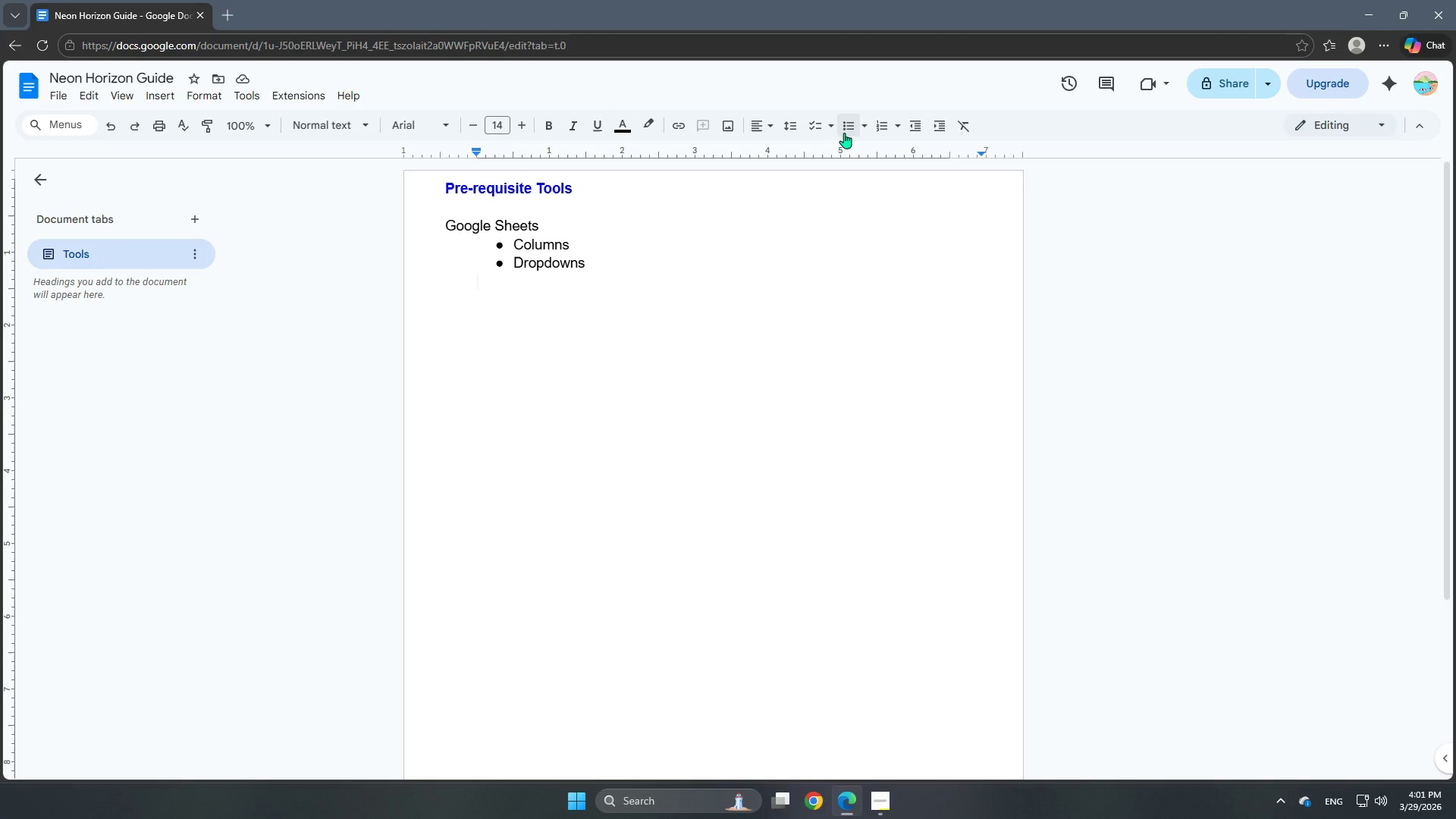 
wait(17.41)
 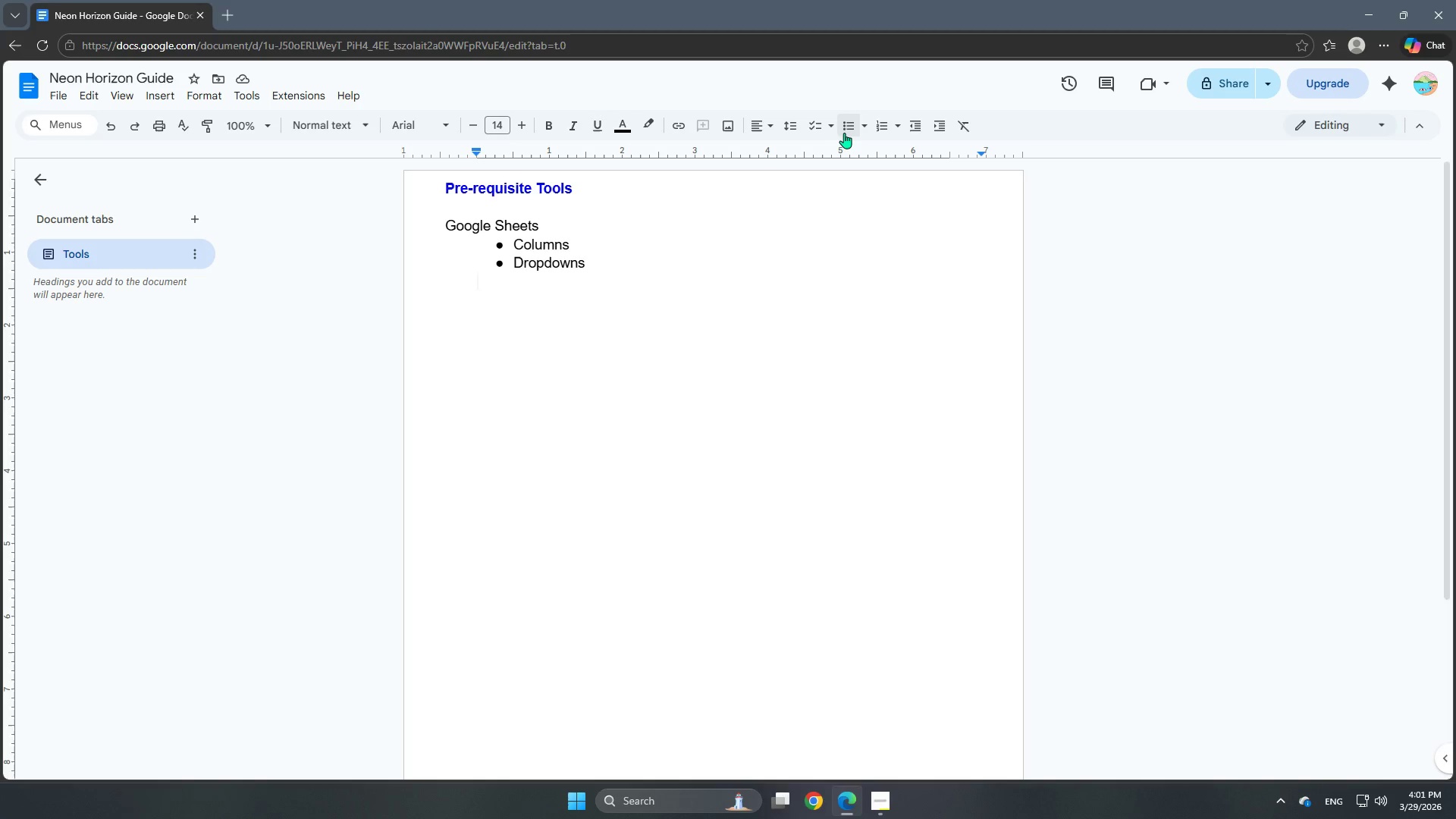 
key(Enter)
 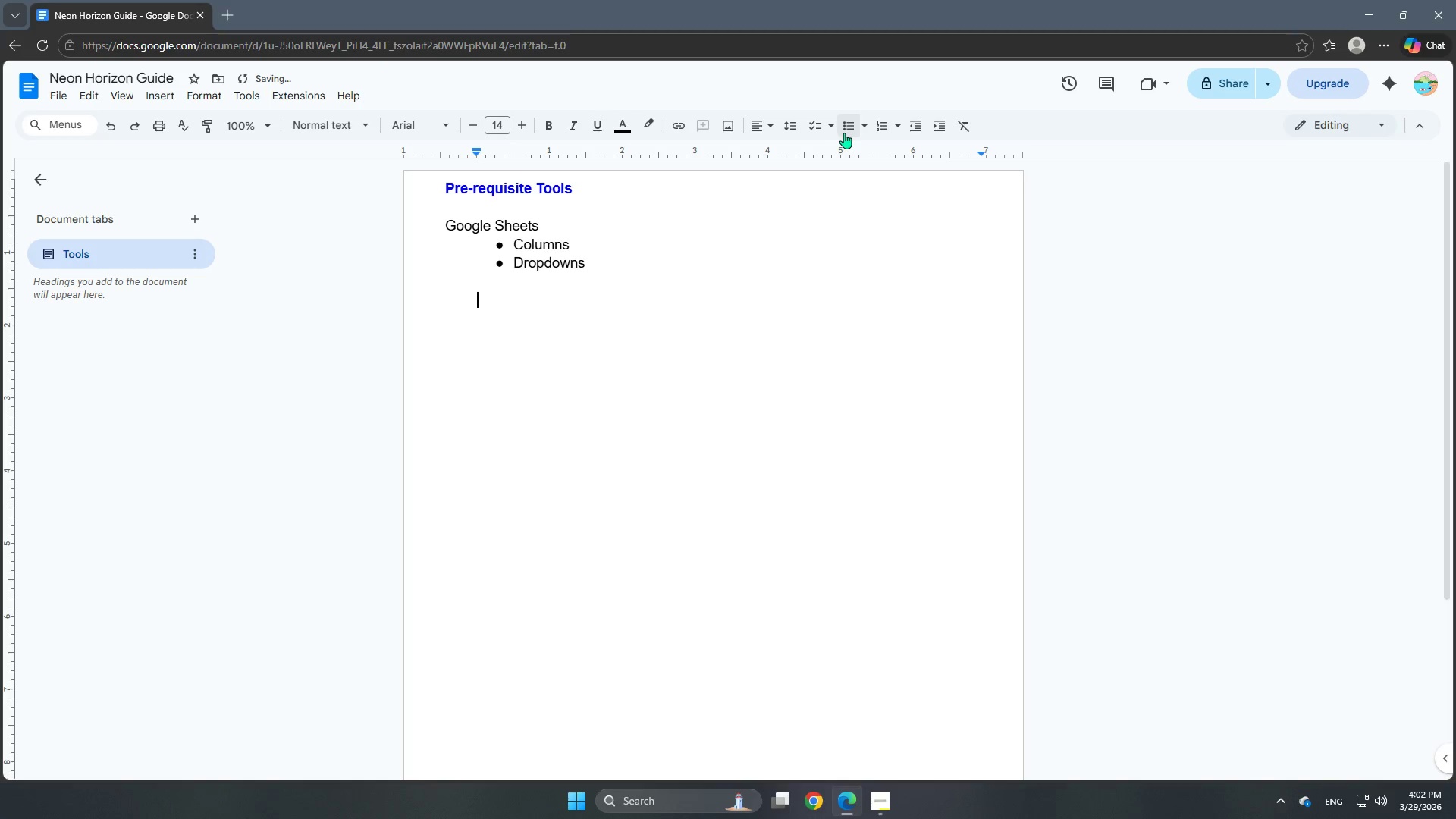 
type(Discord)
 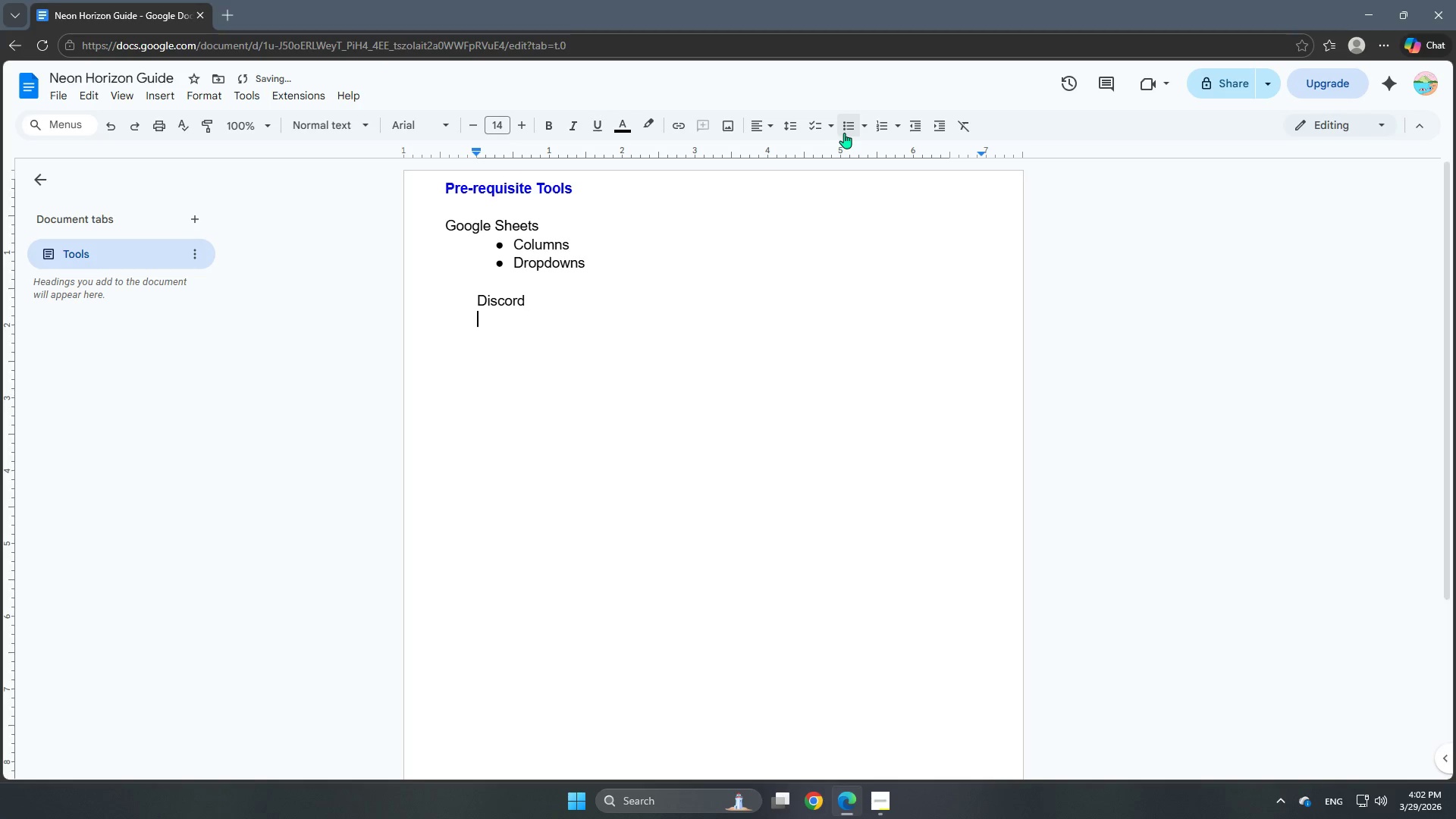 
key(Enter)
 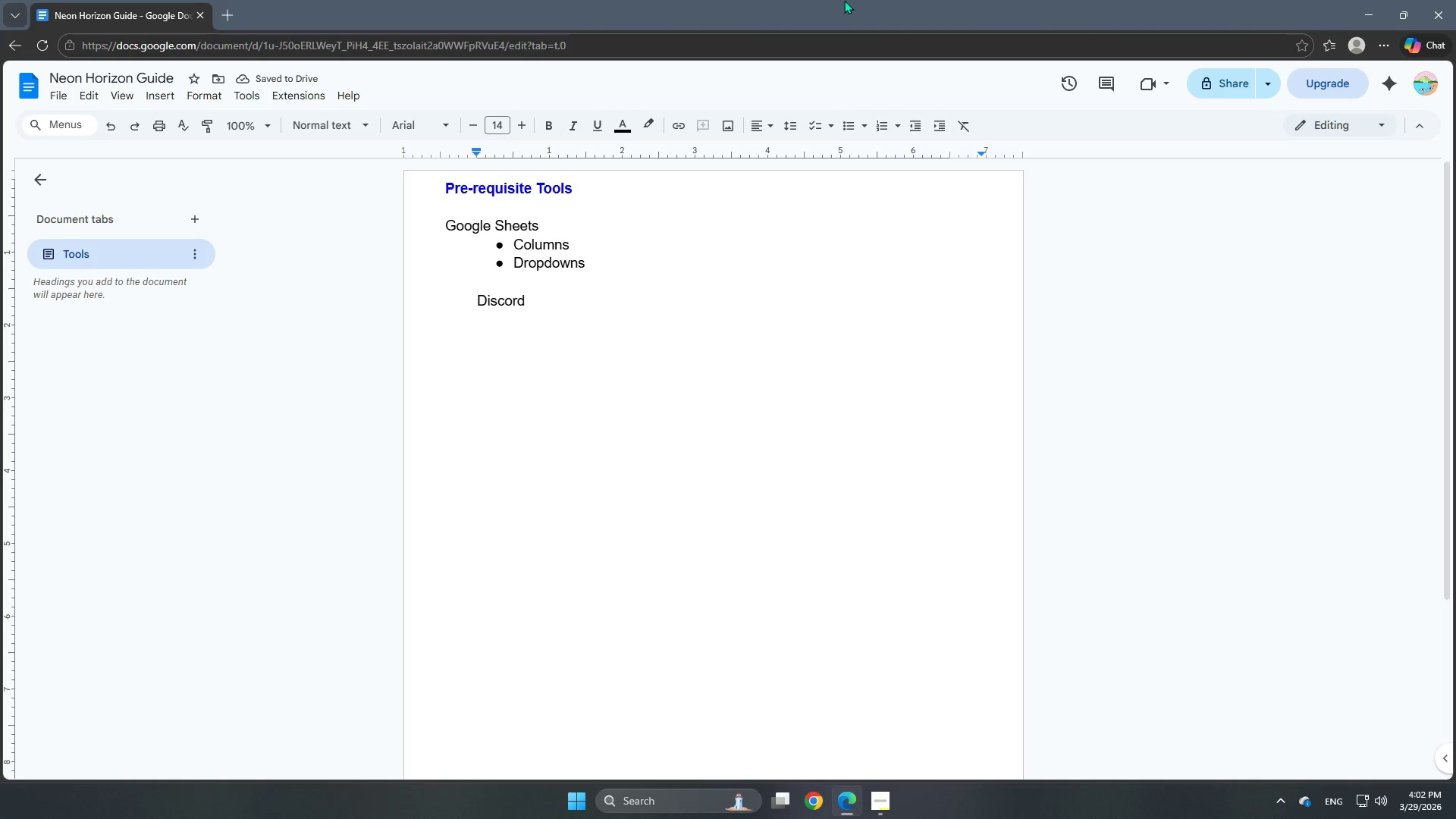 
wait(5.91)
 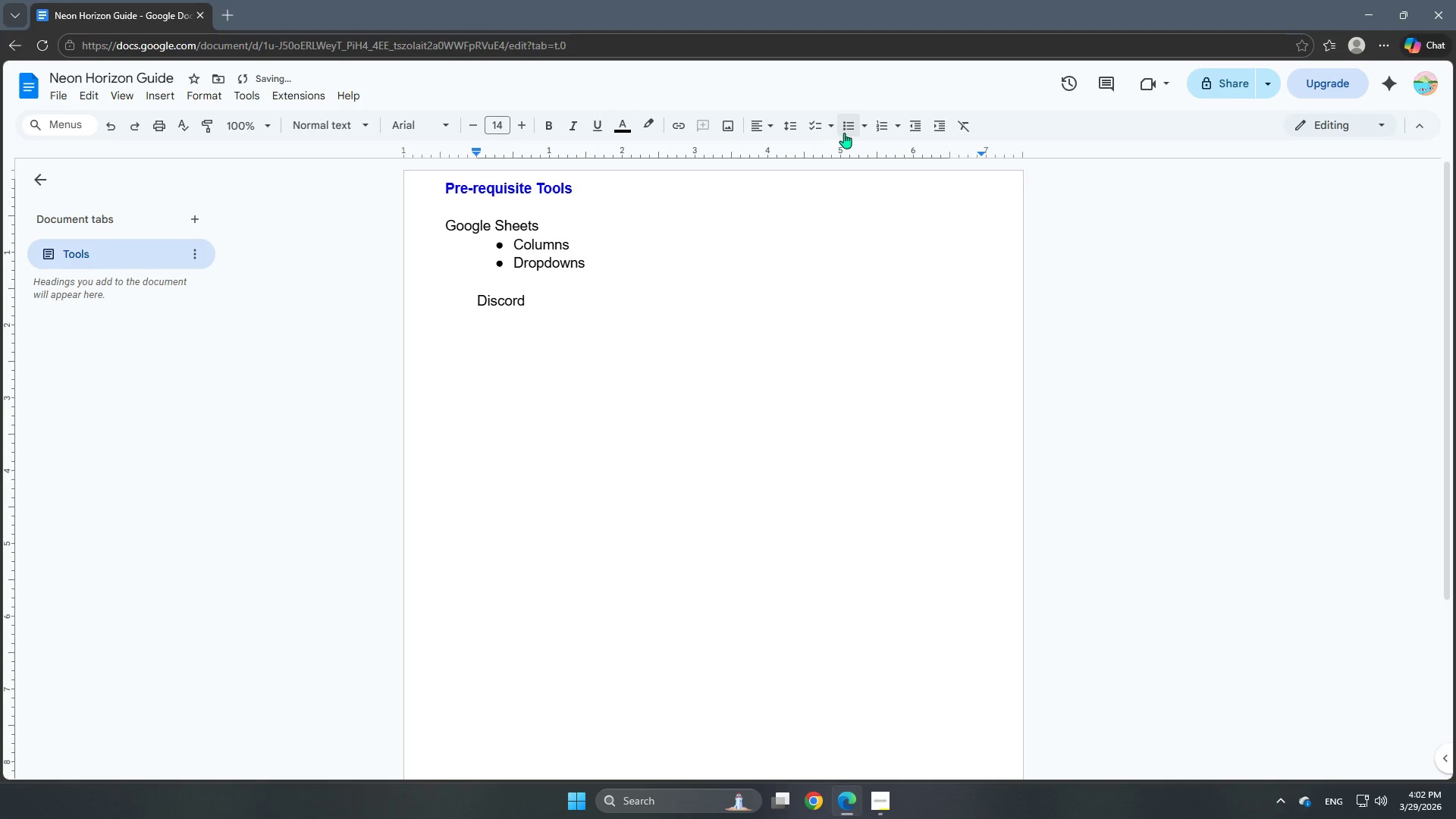 
left_click_drag(start_coordinate=[598, 266], to_coordinate=[418, 228])
 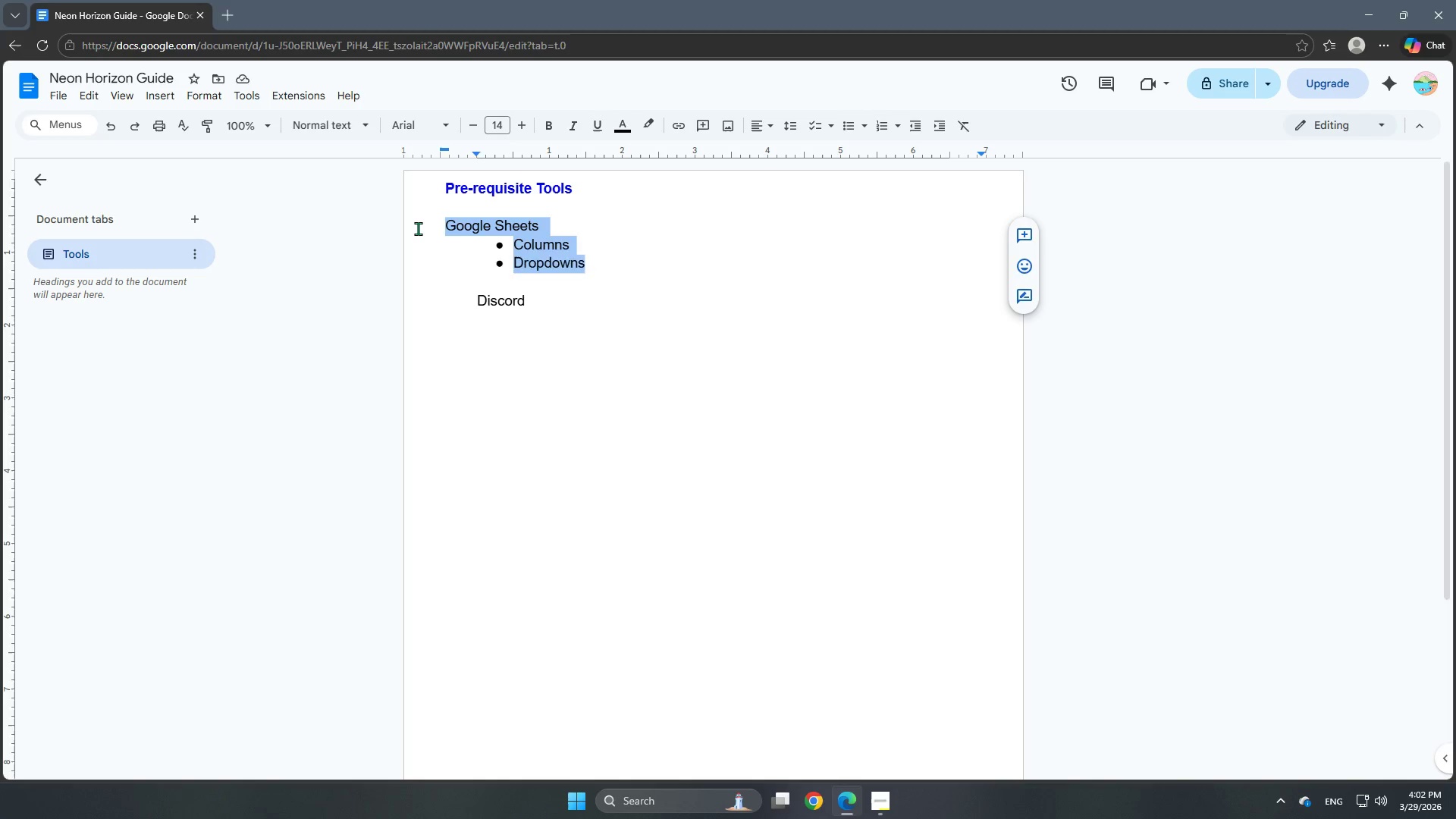 
key(Tab)
 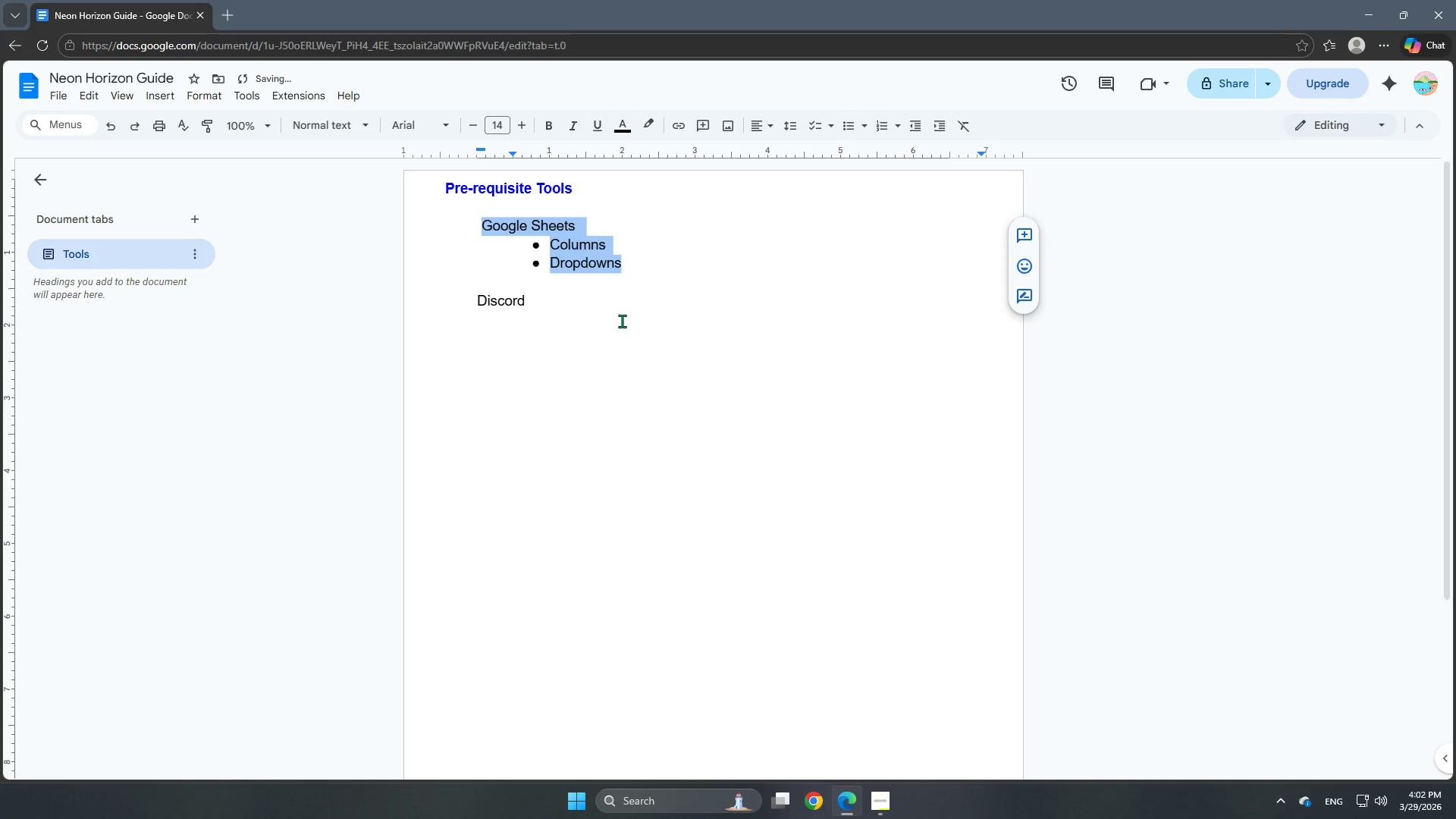 
left_click([595, 297])
 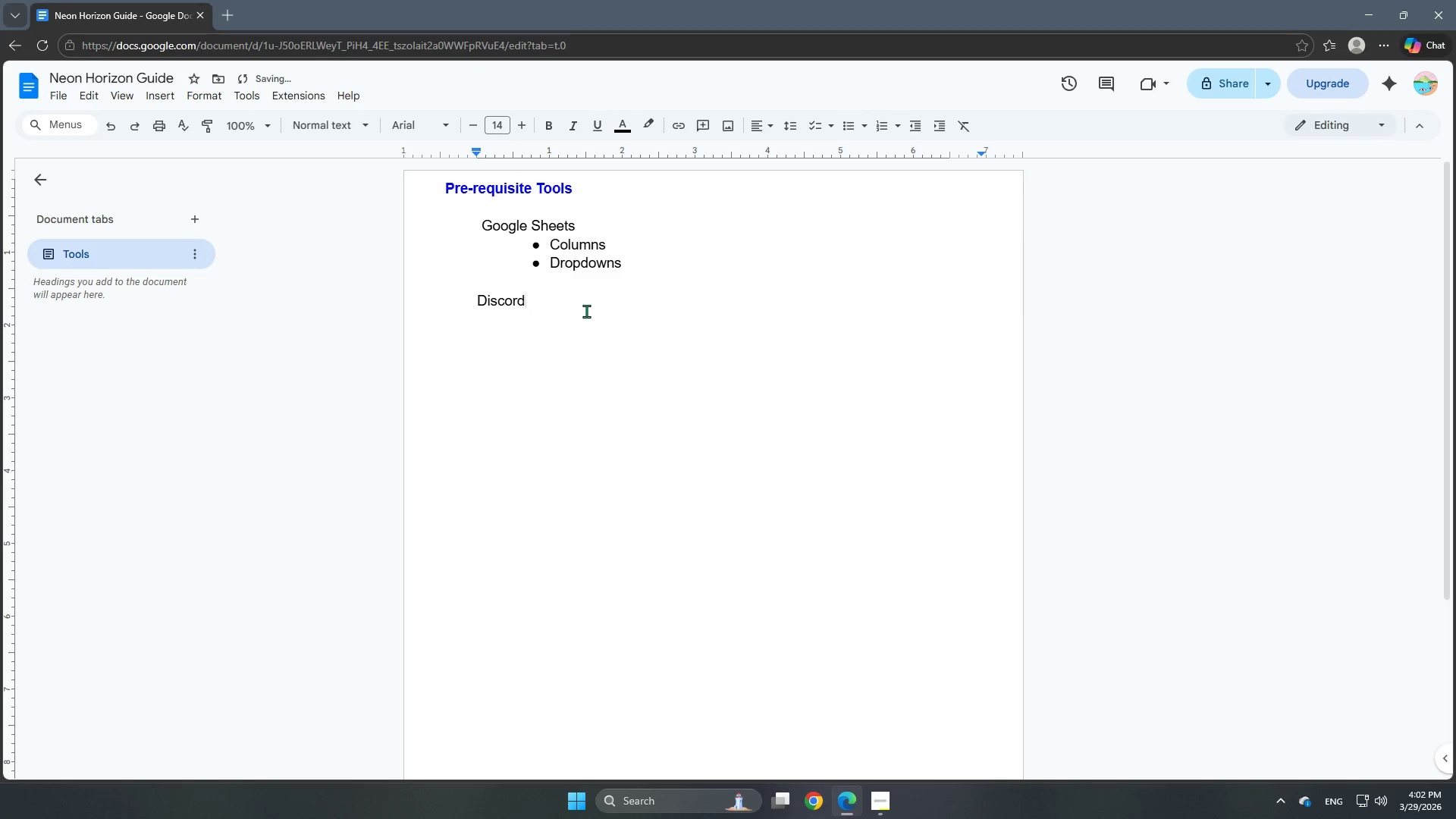 
scroll: coordinate [586, 311], scroll_direction: up, amount: 3.0
 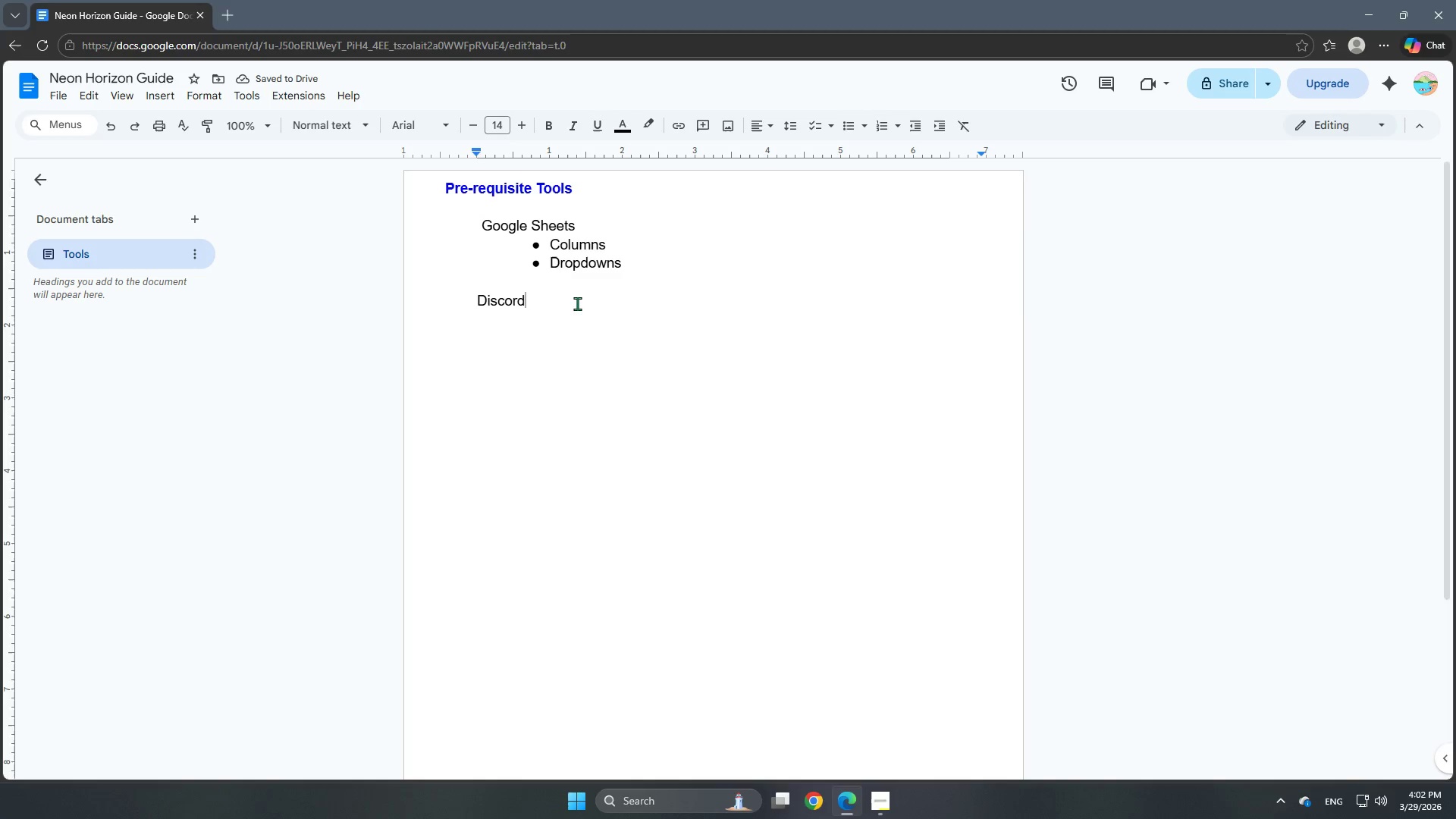 
key(Space)
 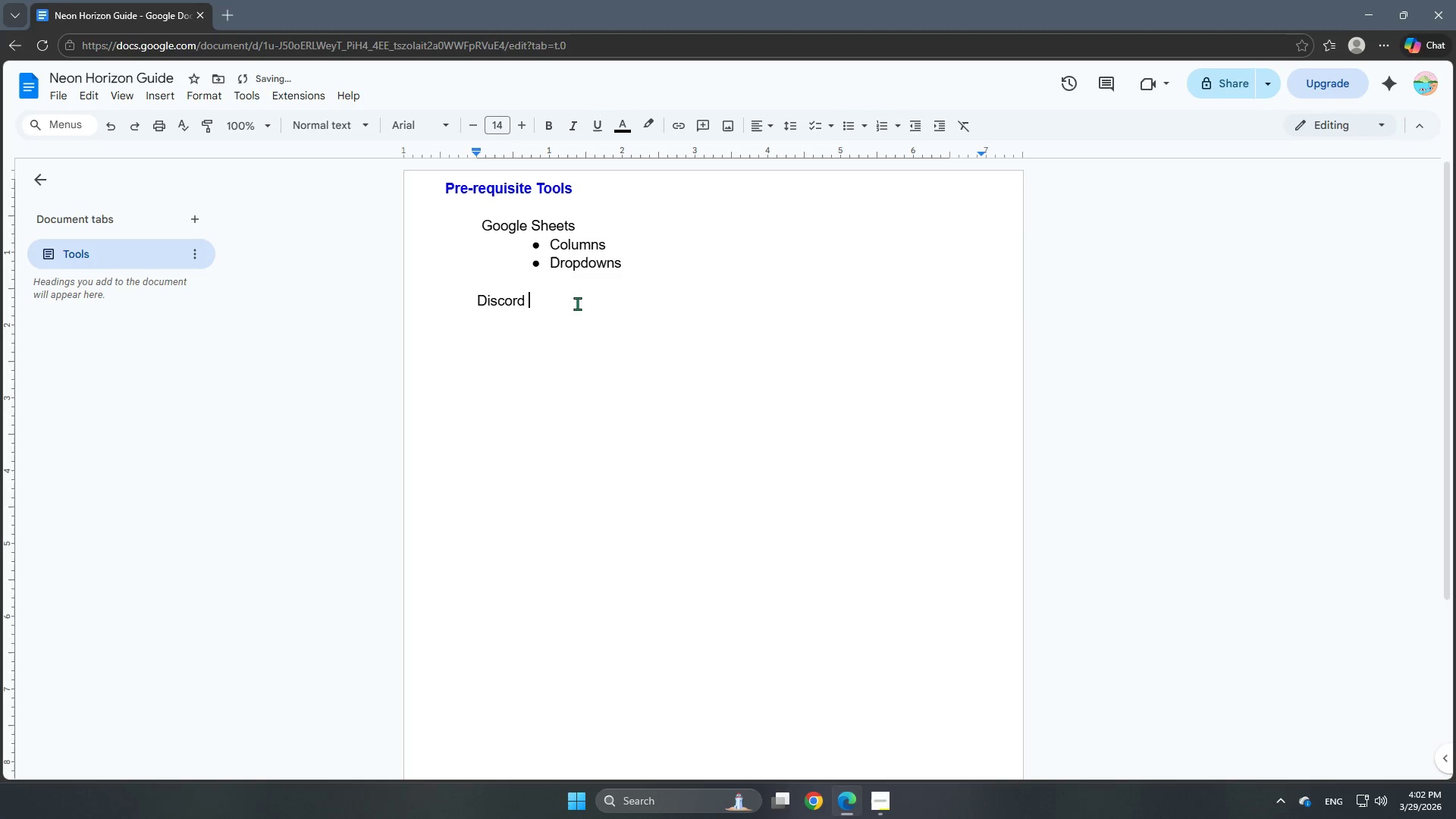 
key(Enter)
 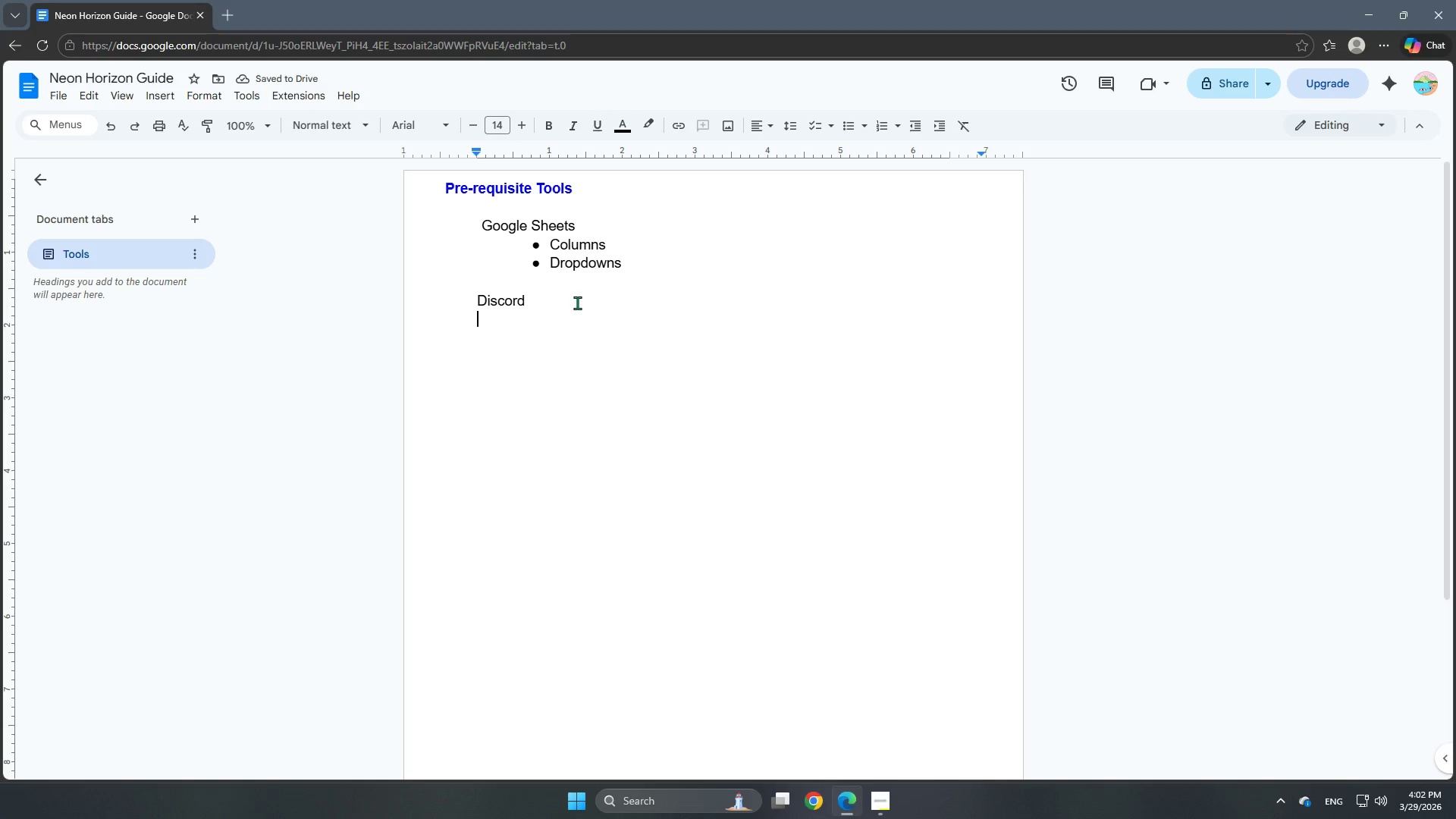 
wait(6.41)
 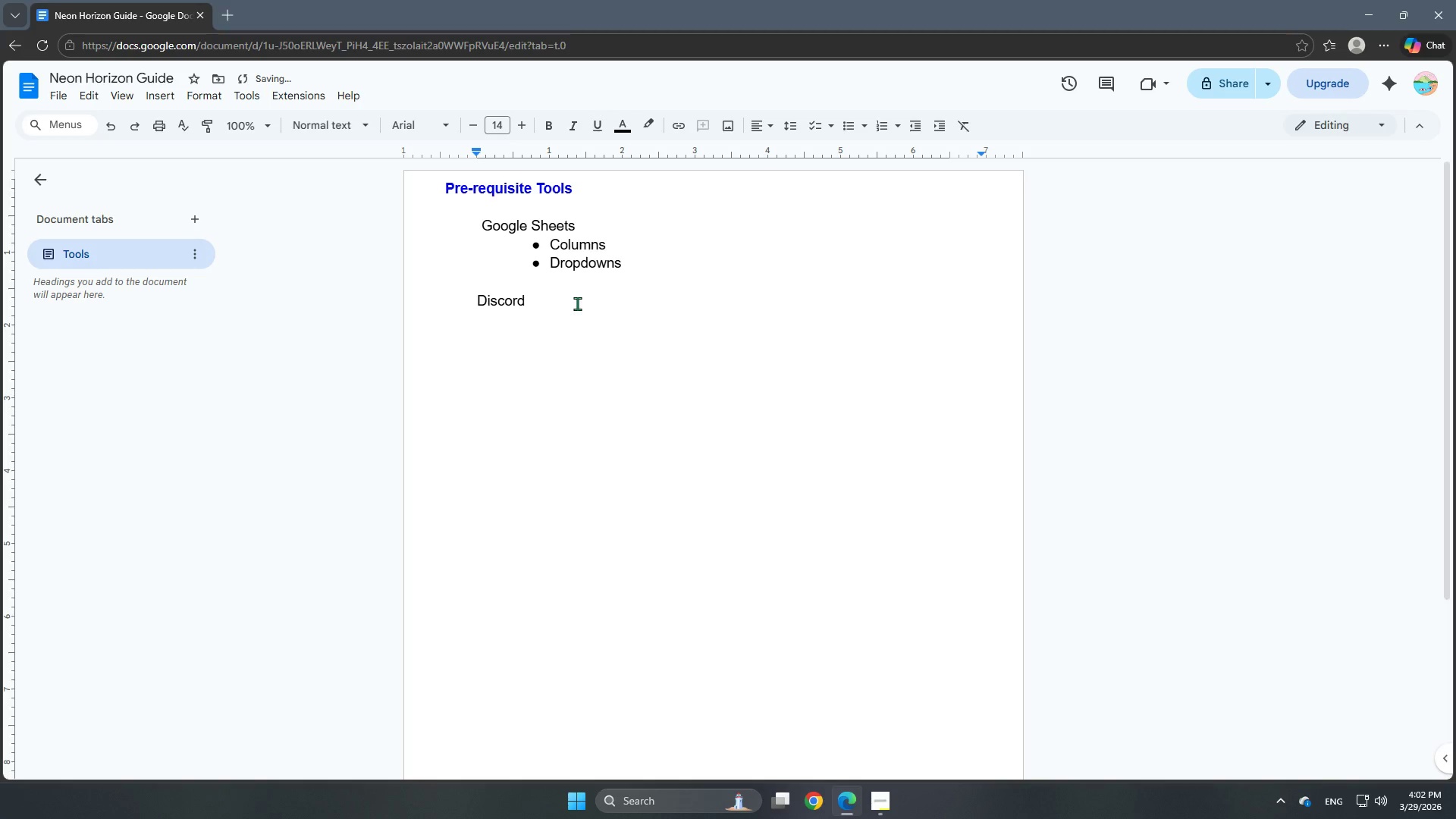 
left_click([848, 129])
 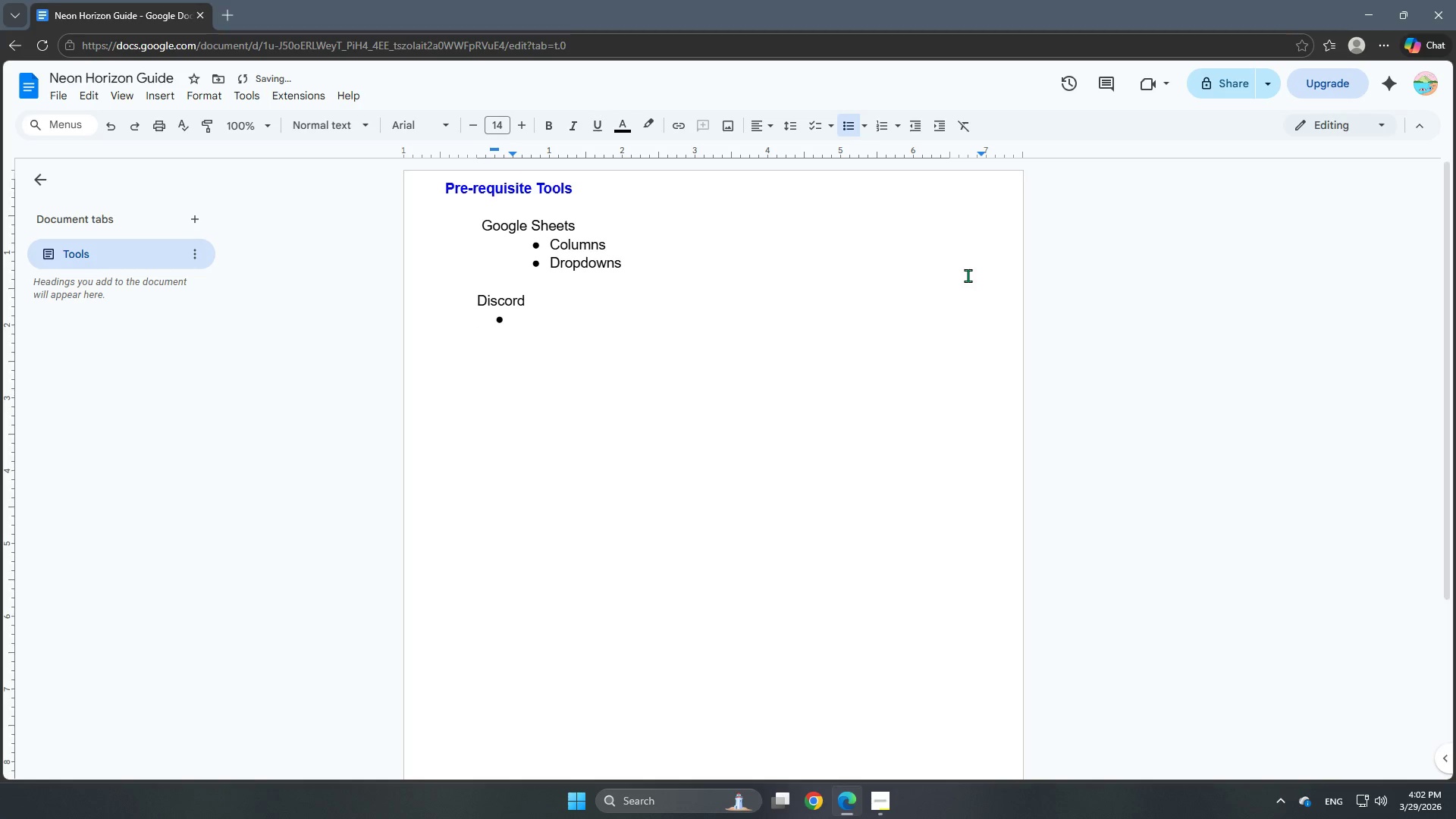 
type(General Notification)
 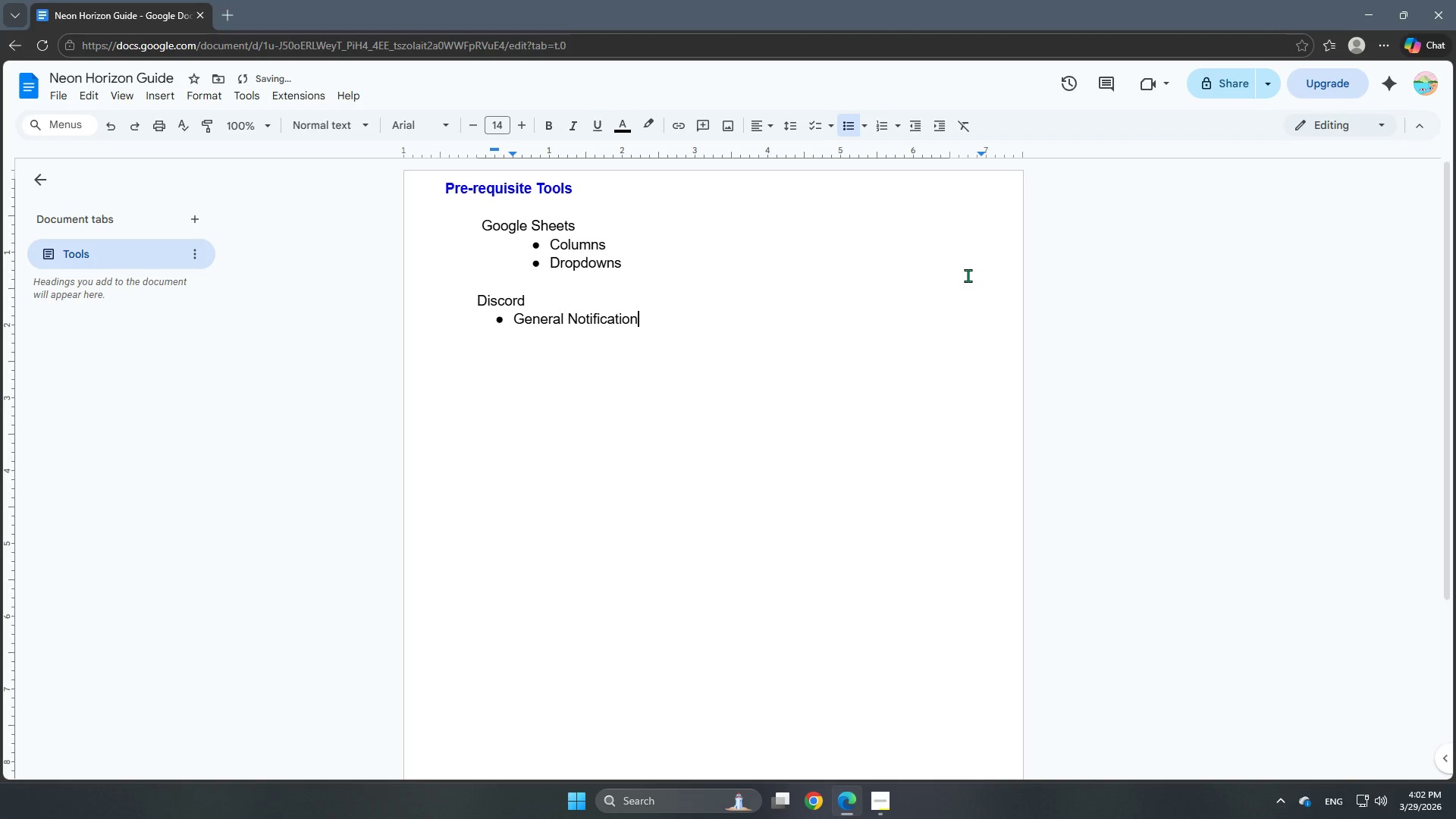 
key(Enter)
 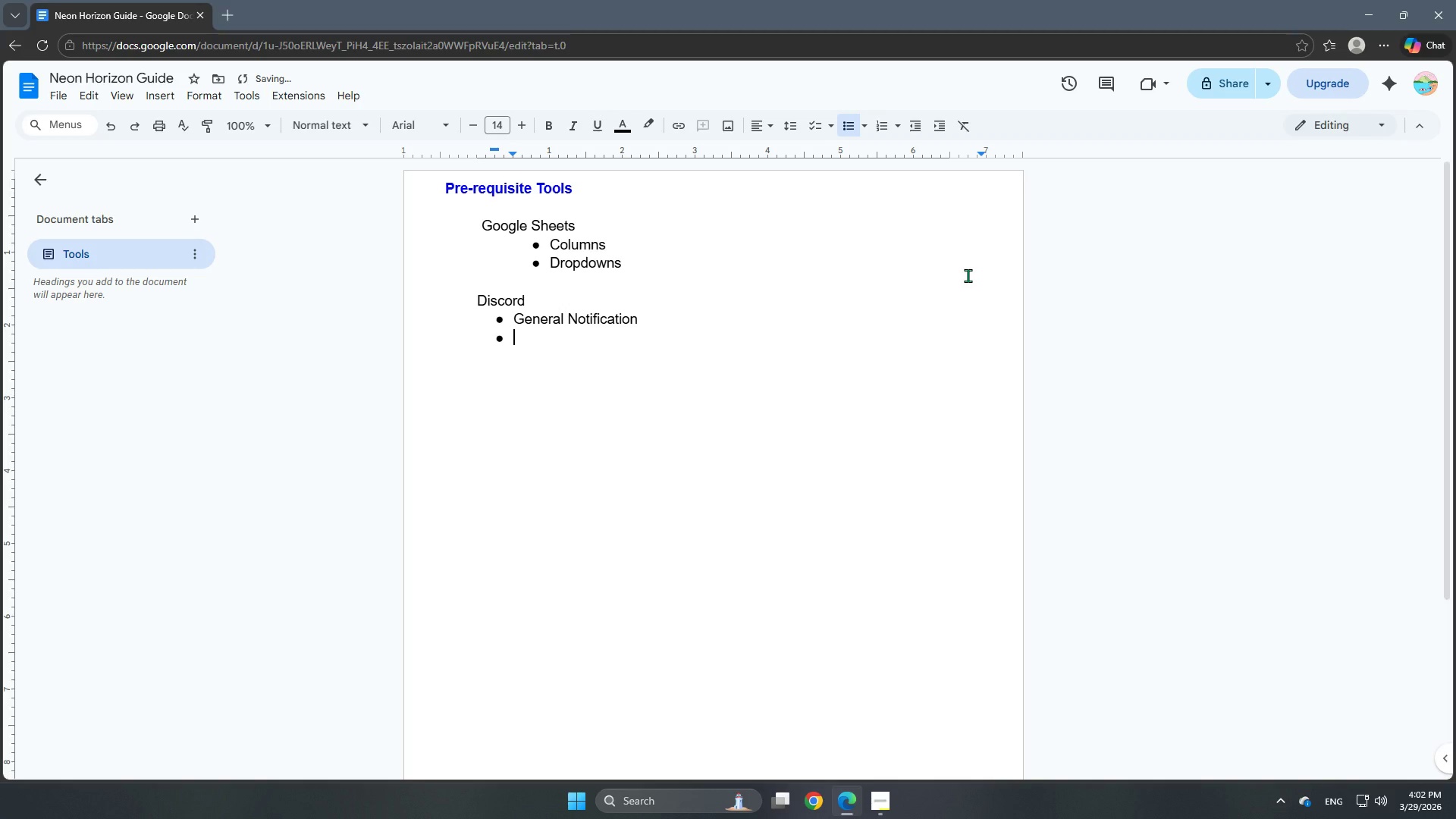 
type(Urgent Alerts)
 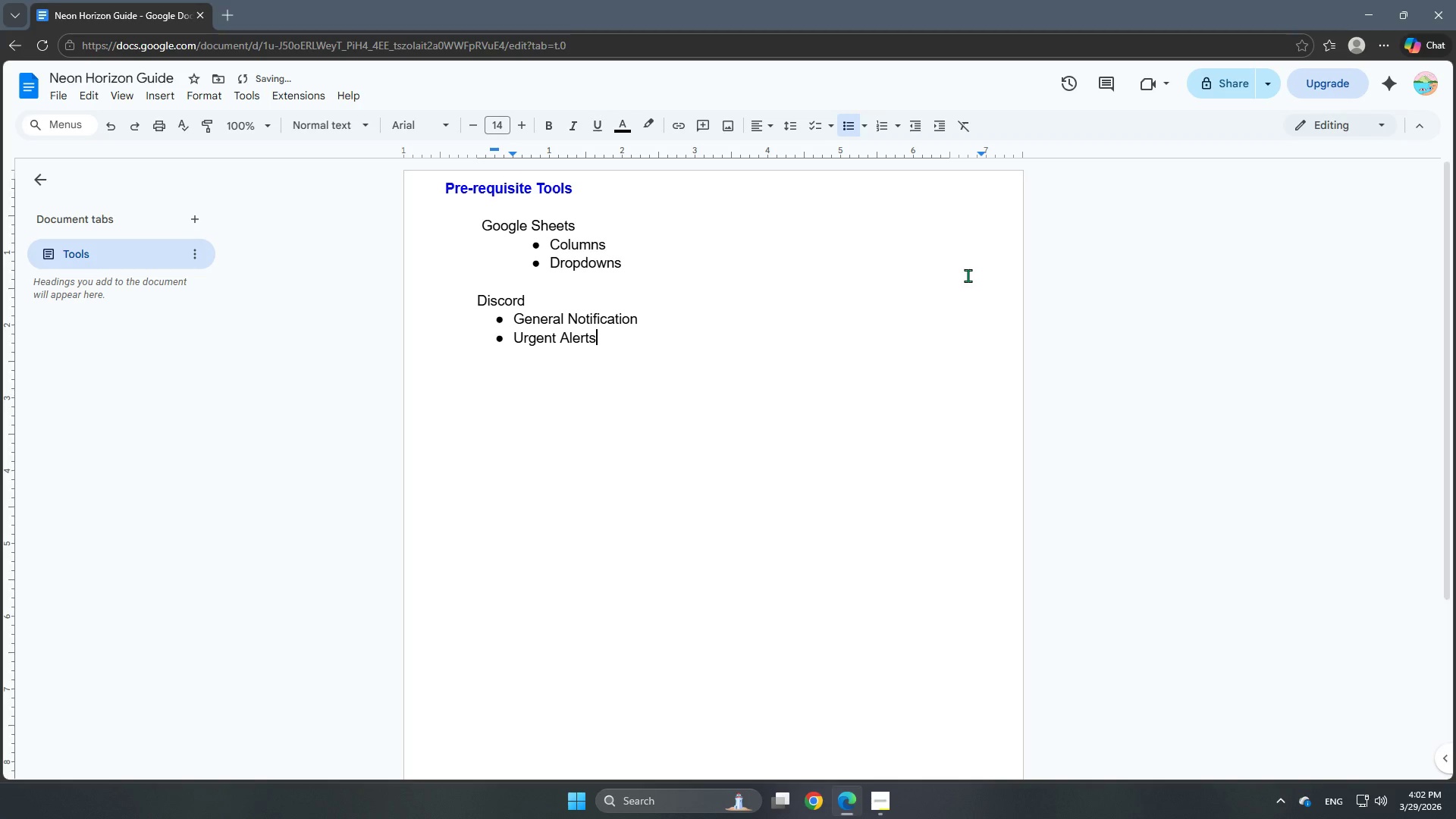 
key(Enter)
 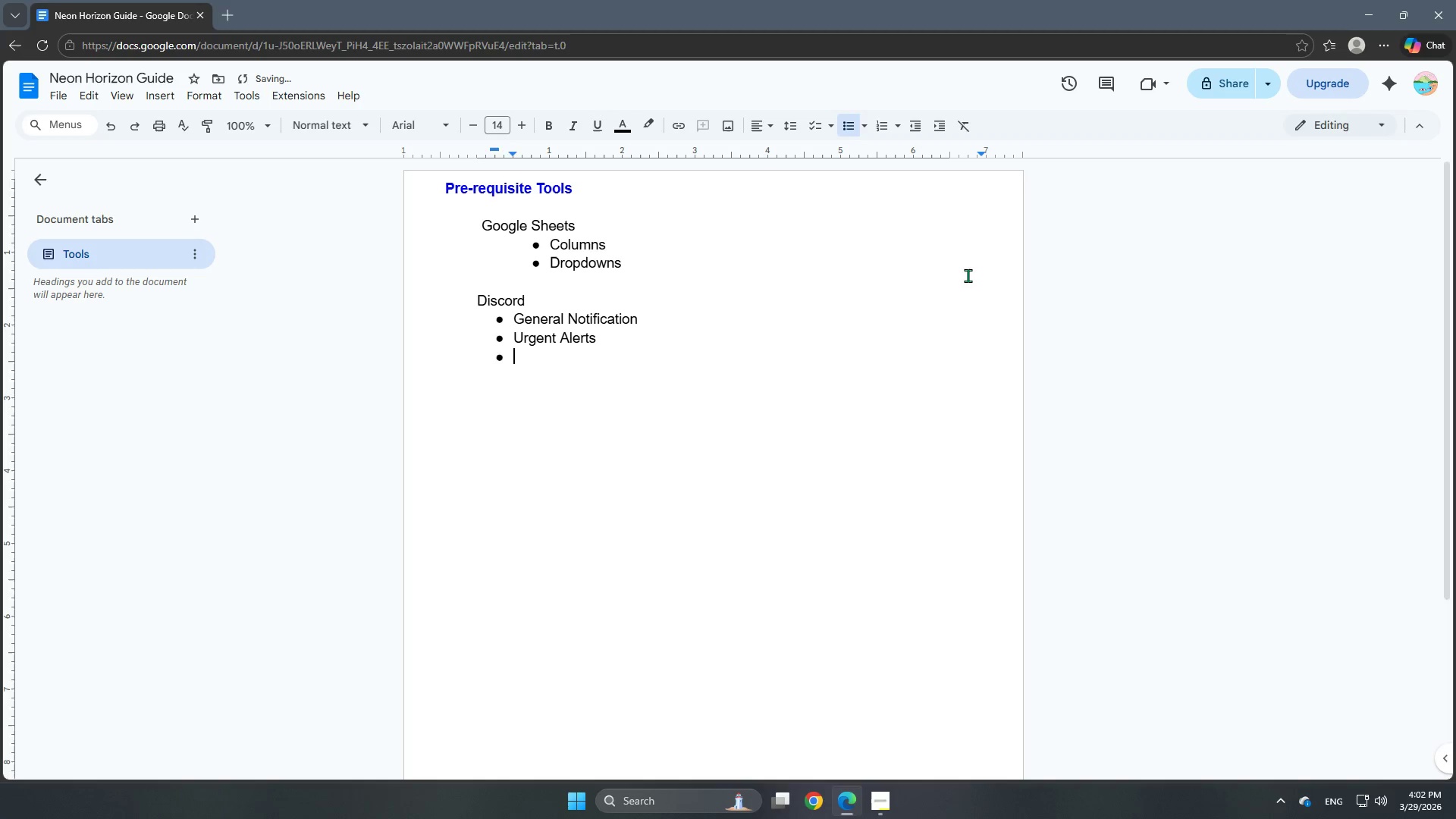 
key(Backspace)
 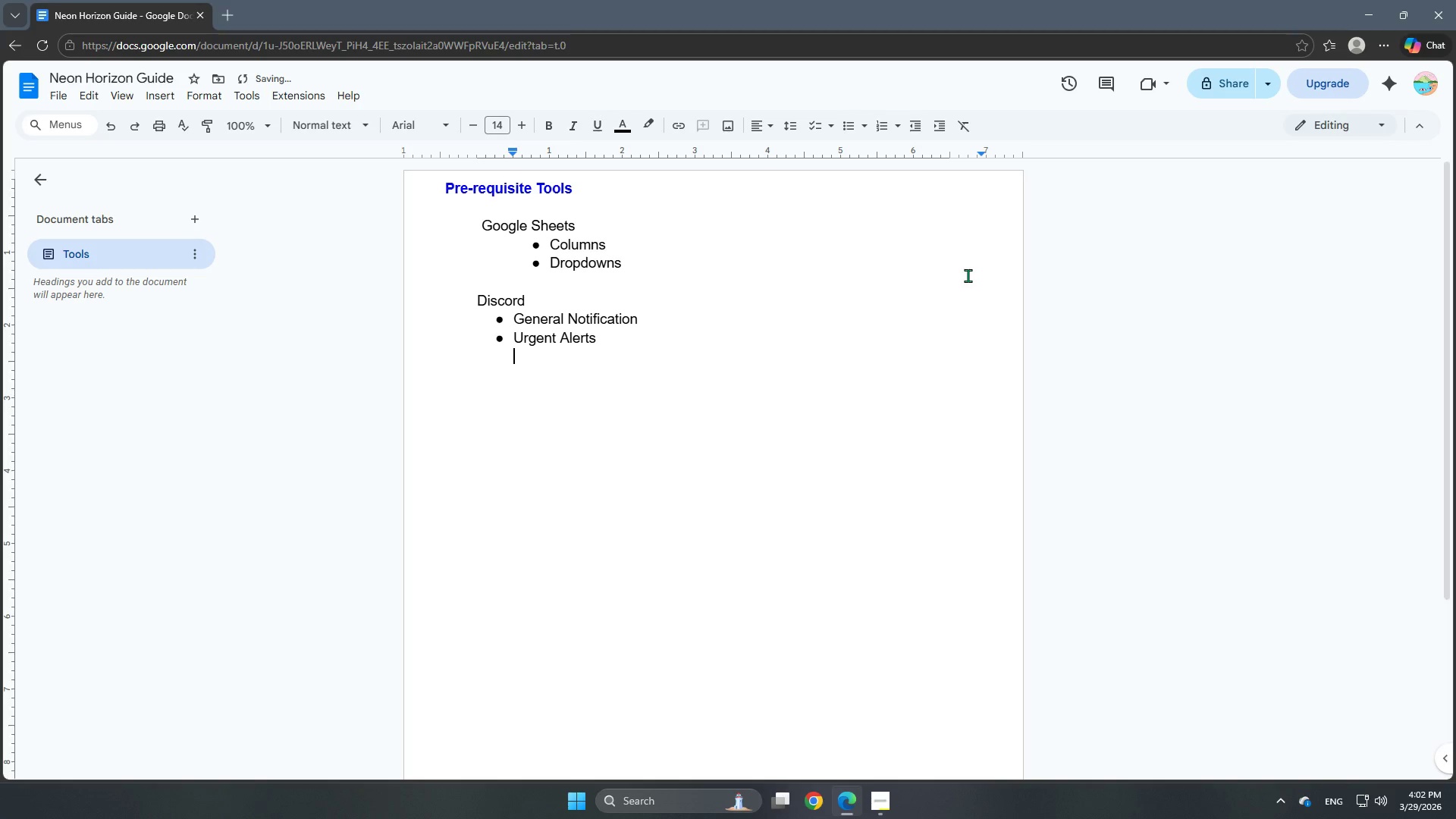 
key(Backspace)
 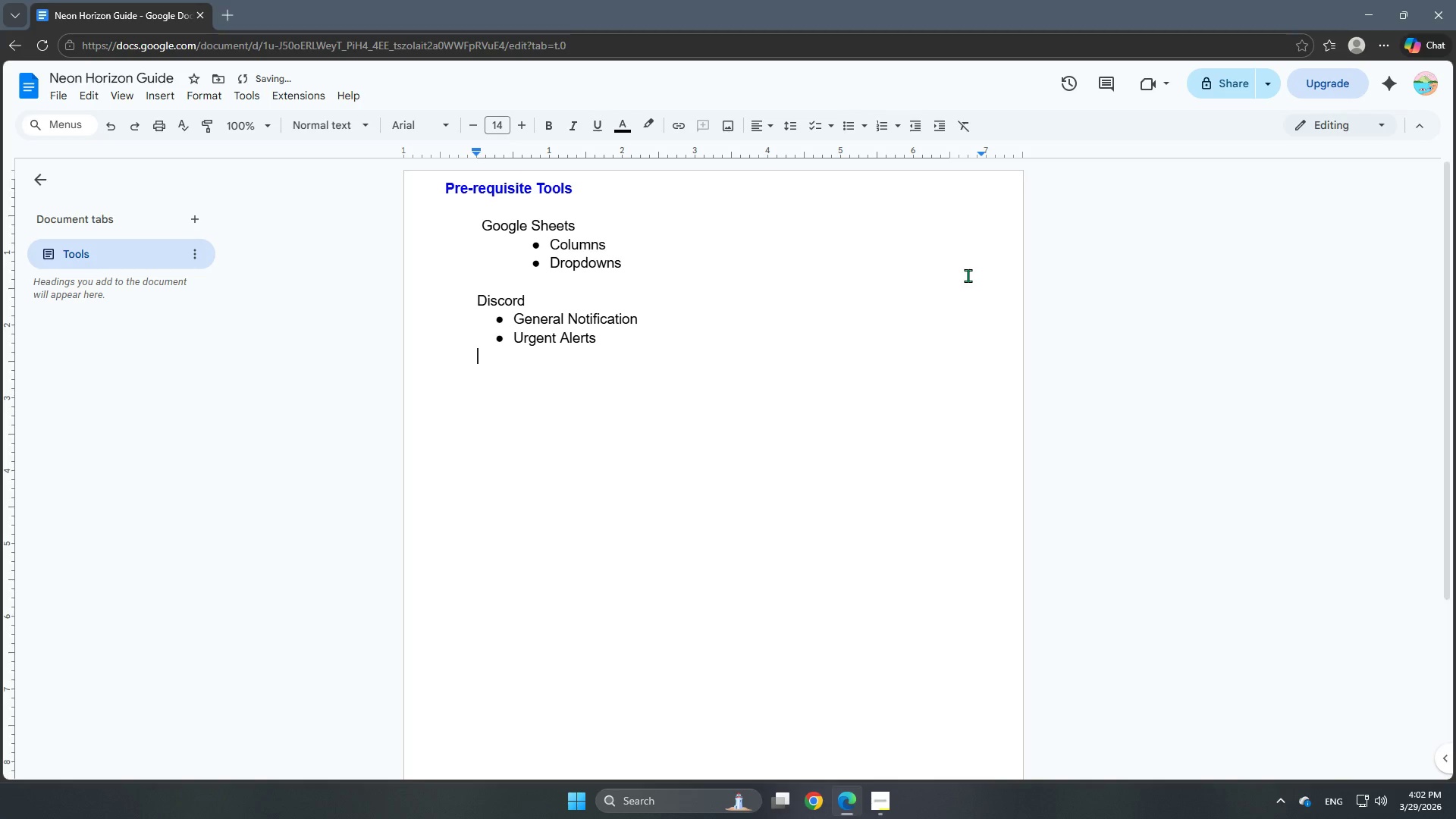 
key(Enter)
 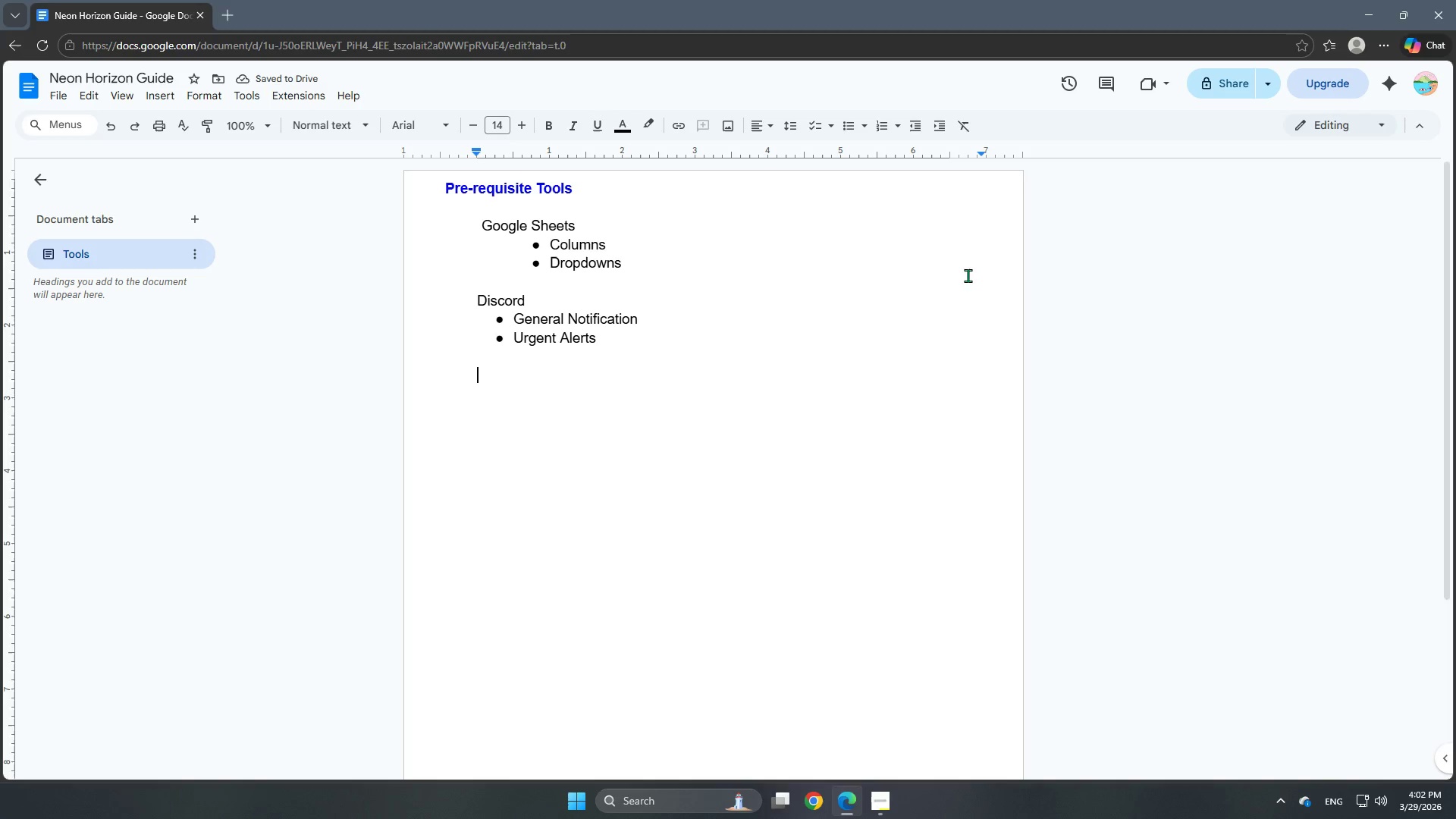 
left_click([526, 246])
 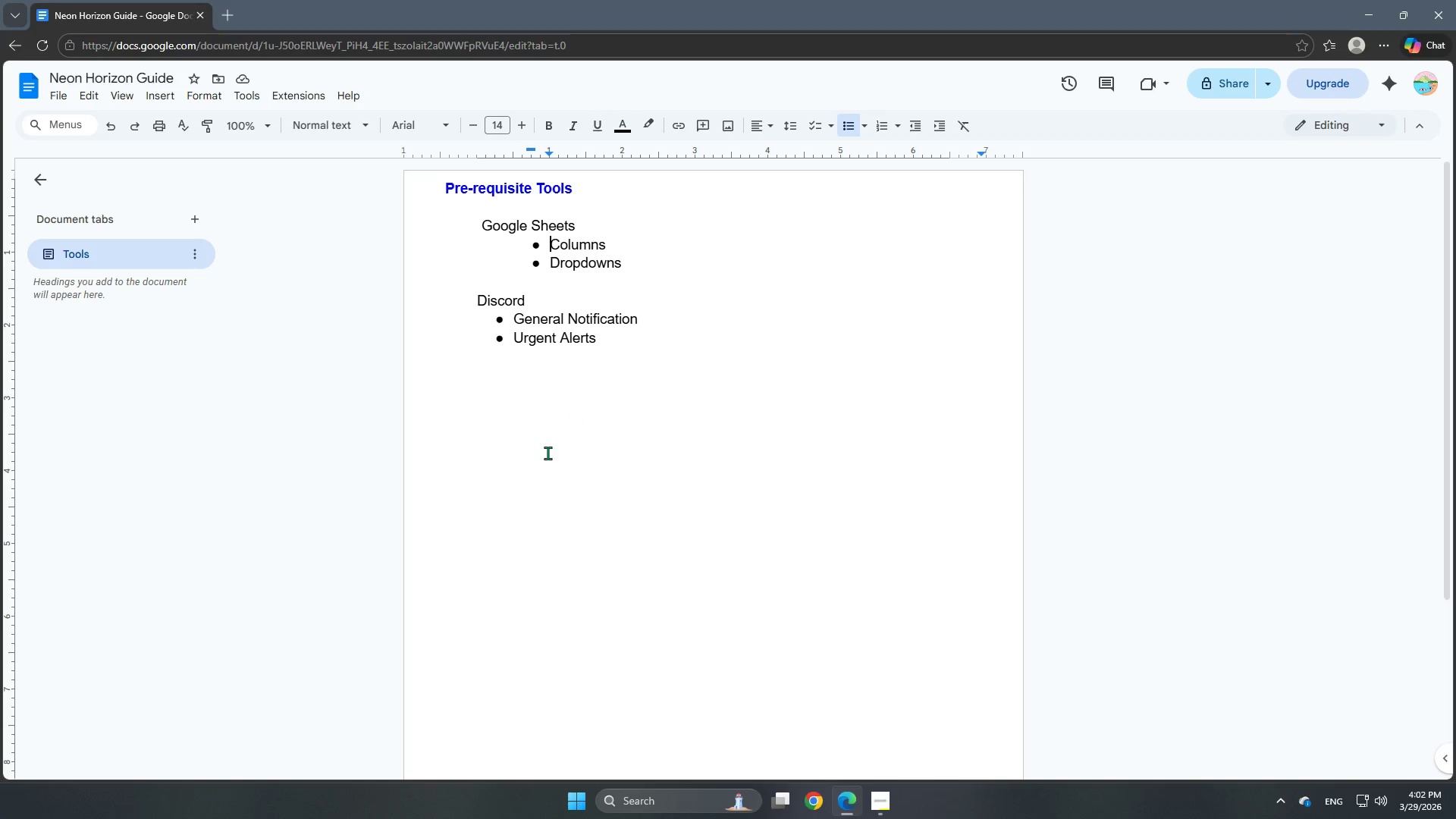 
scroll: coordinate [569, 397], scroll_direction: down, amount: 1.0
 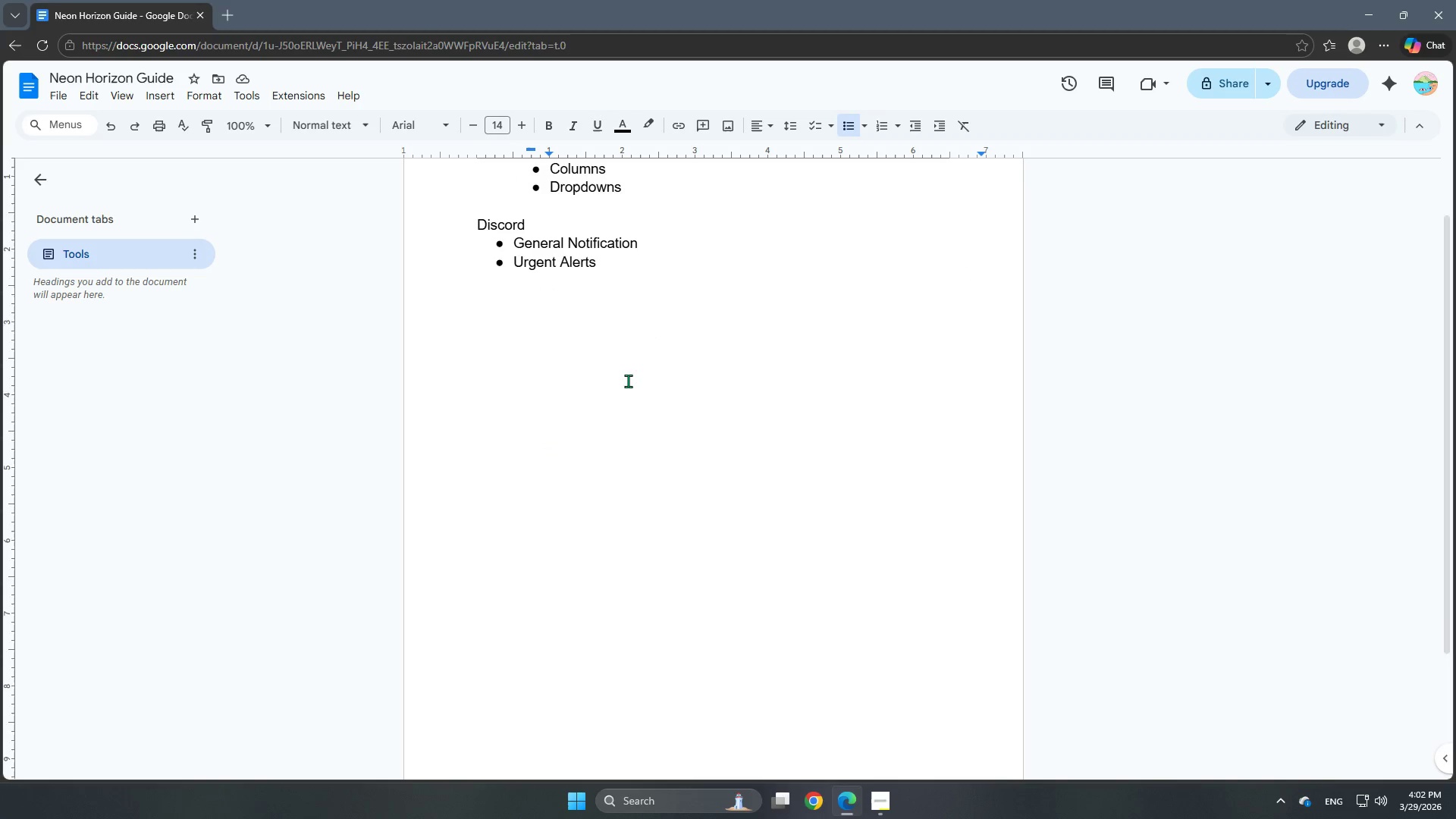 
left_click([656, 334])
 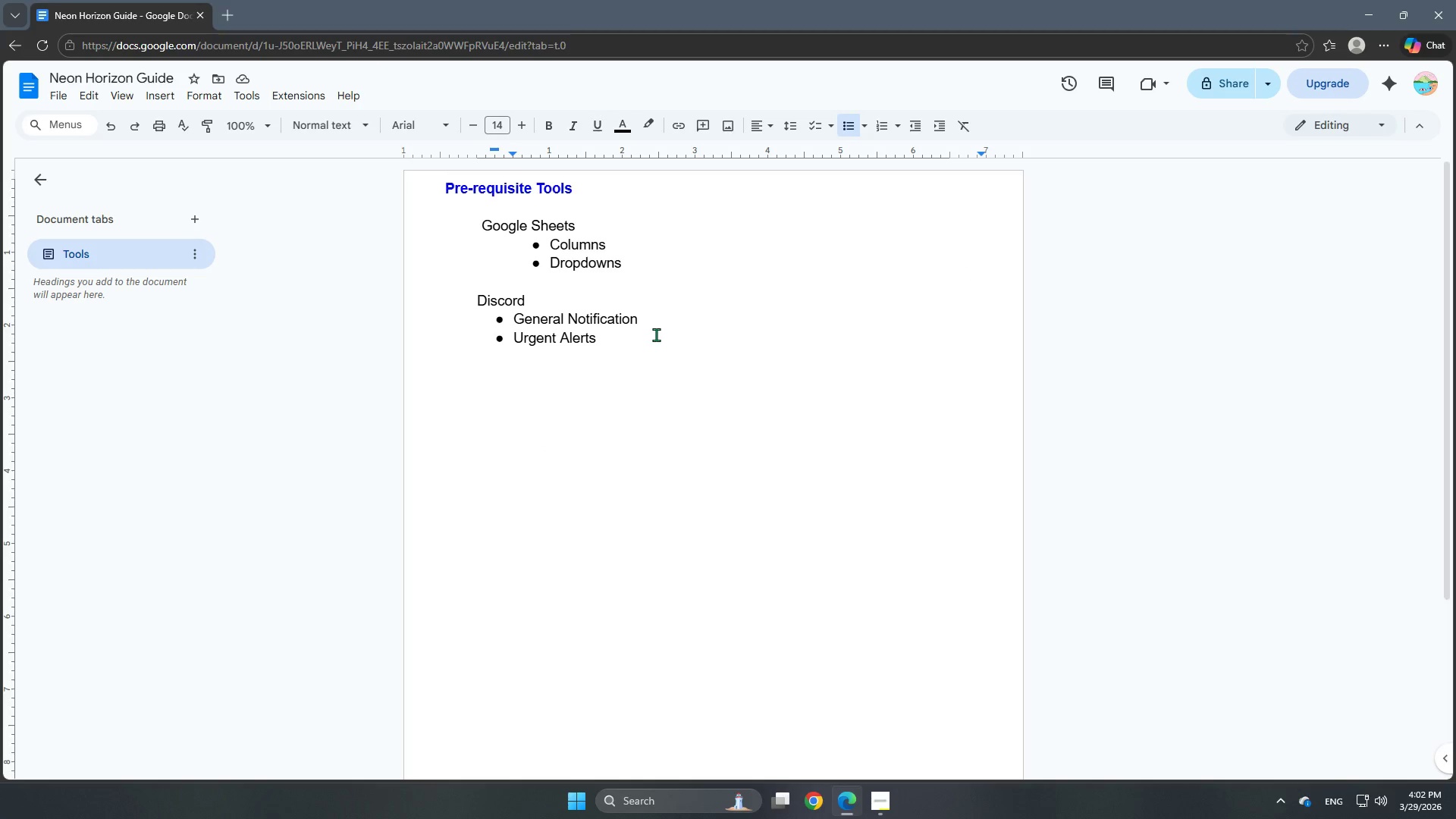 
scroll: coordinate [625, 394], scroll_direction: up, amount: 3.0
 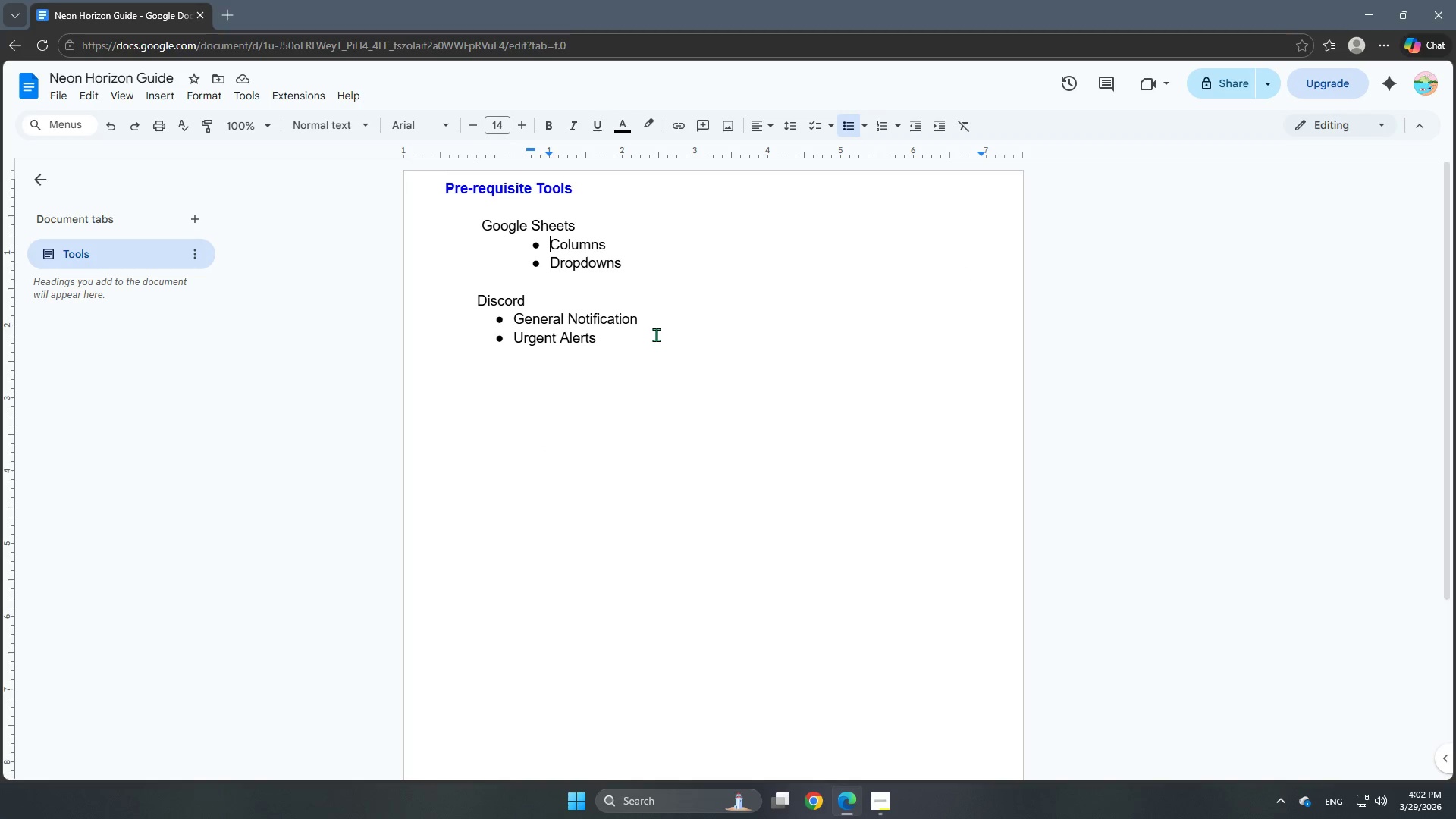 
key(Enter)
 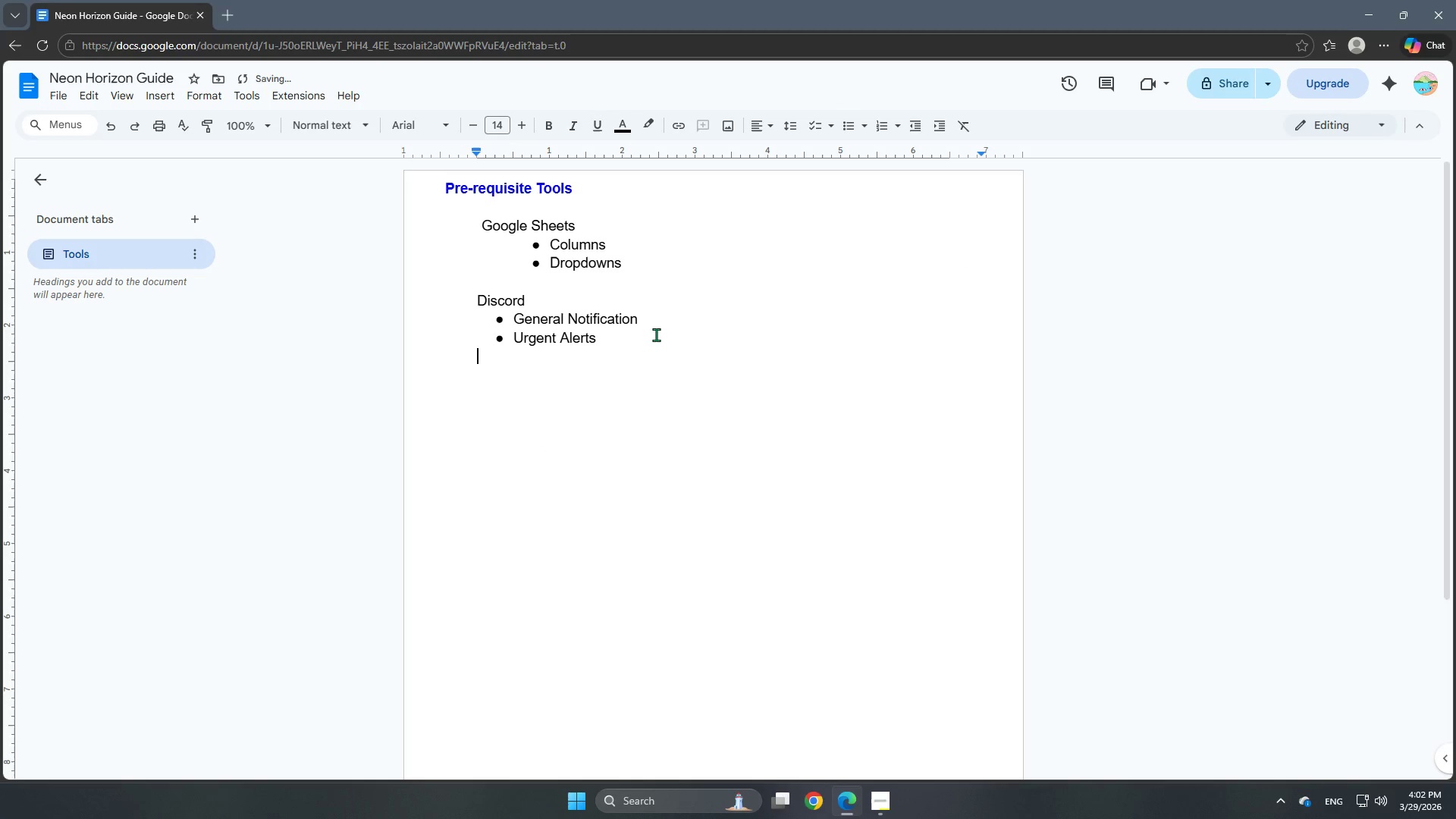 
key(Enter)
 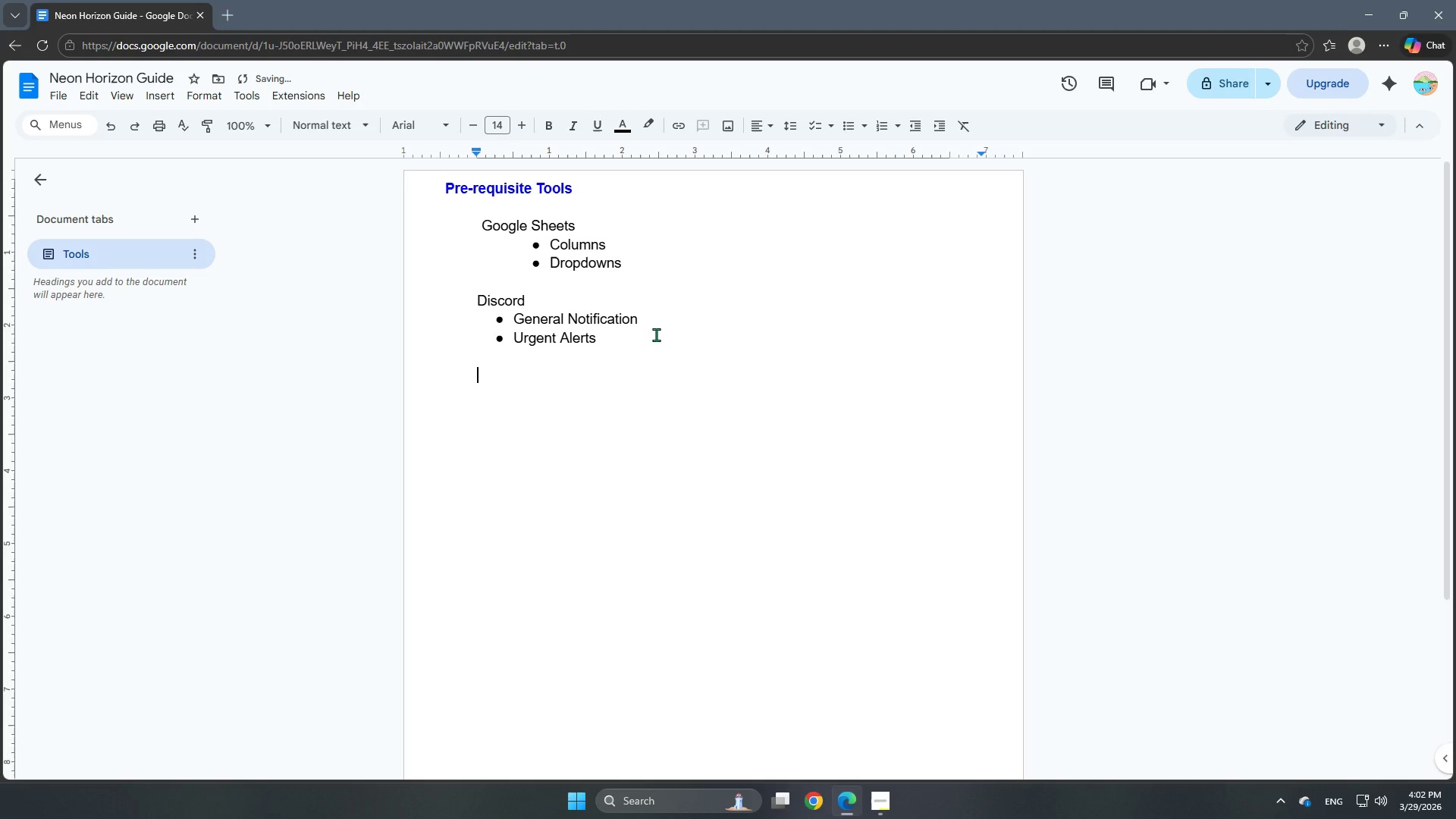 
key(Enter)
 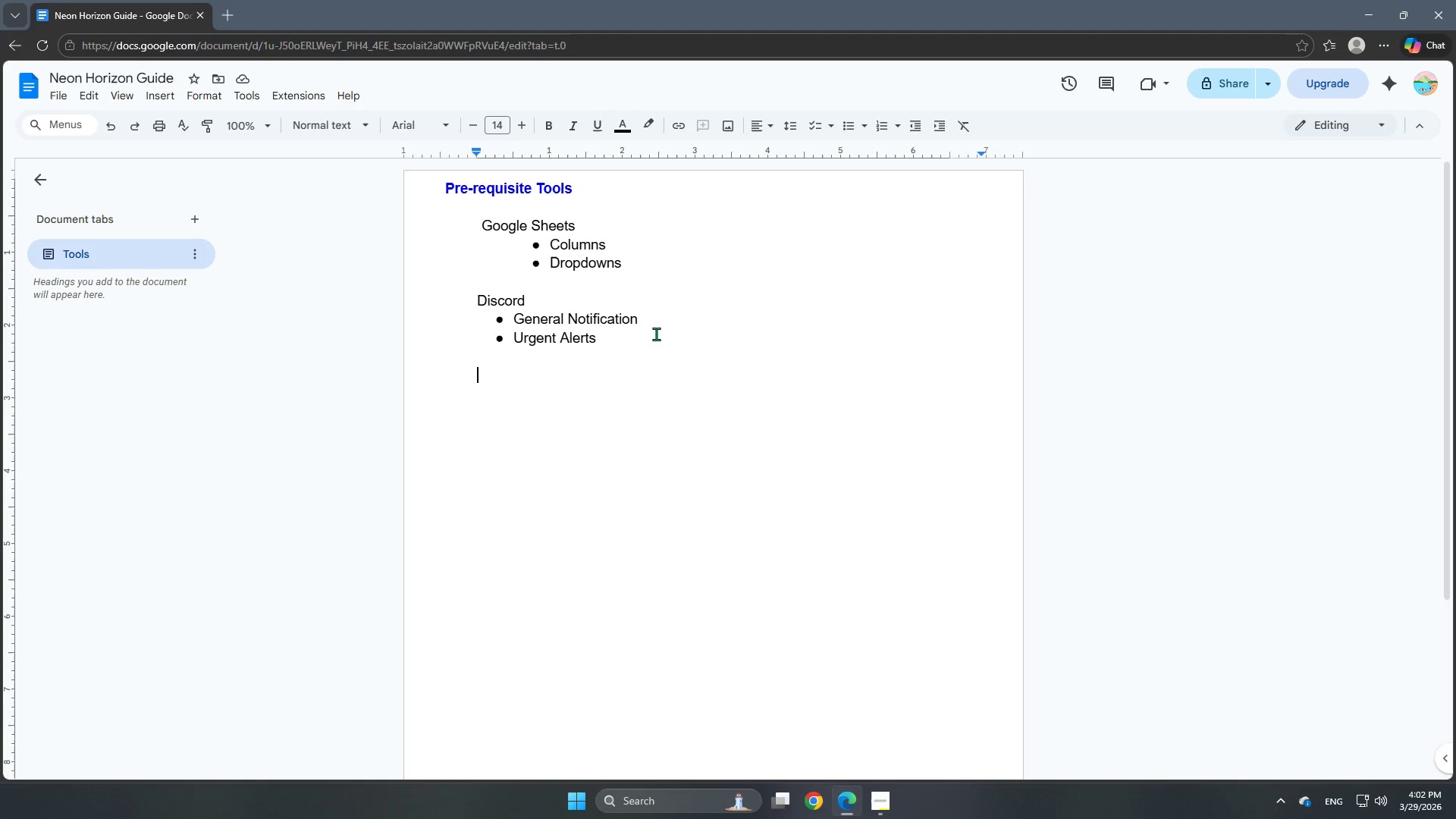 
wait(17.09)
 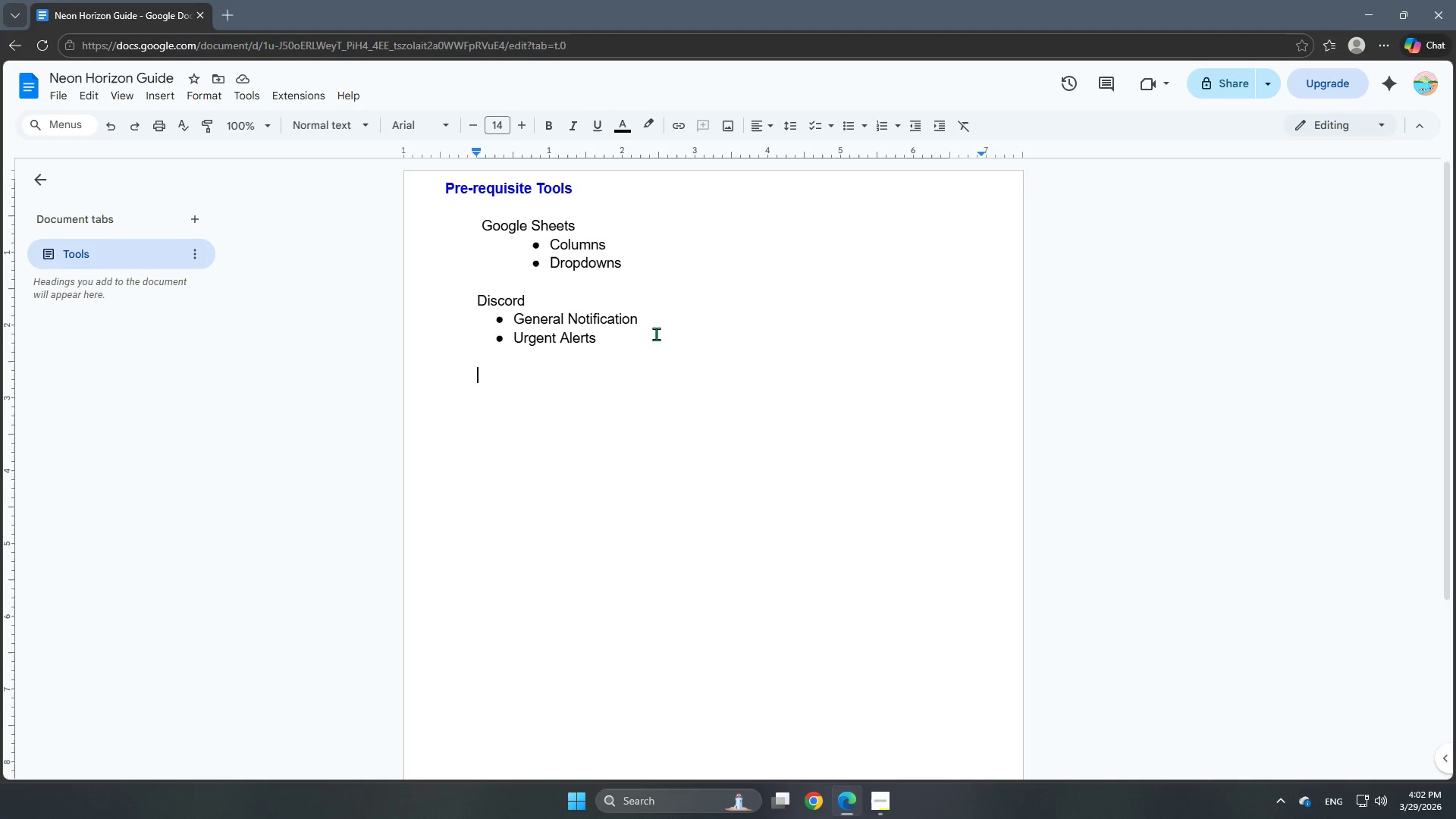 
right_click([141, 21])
 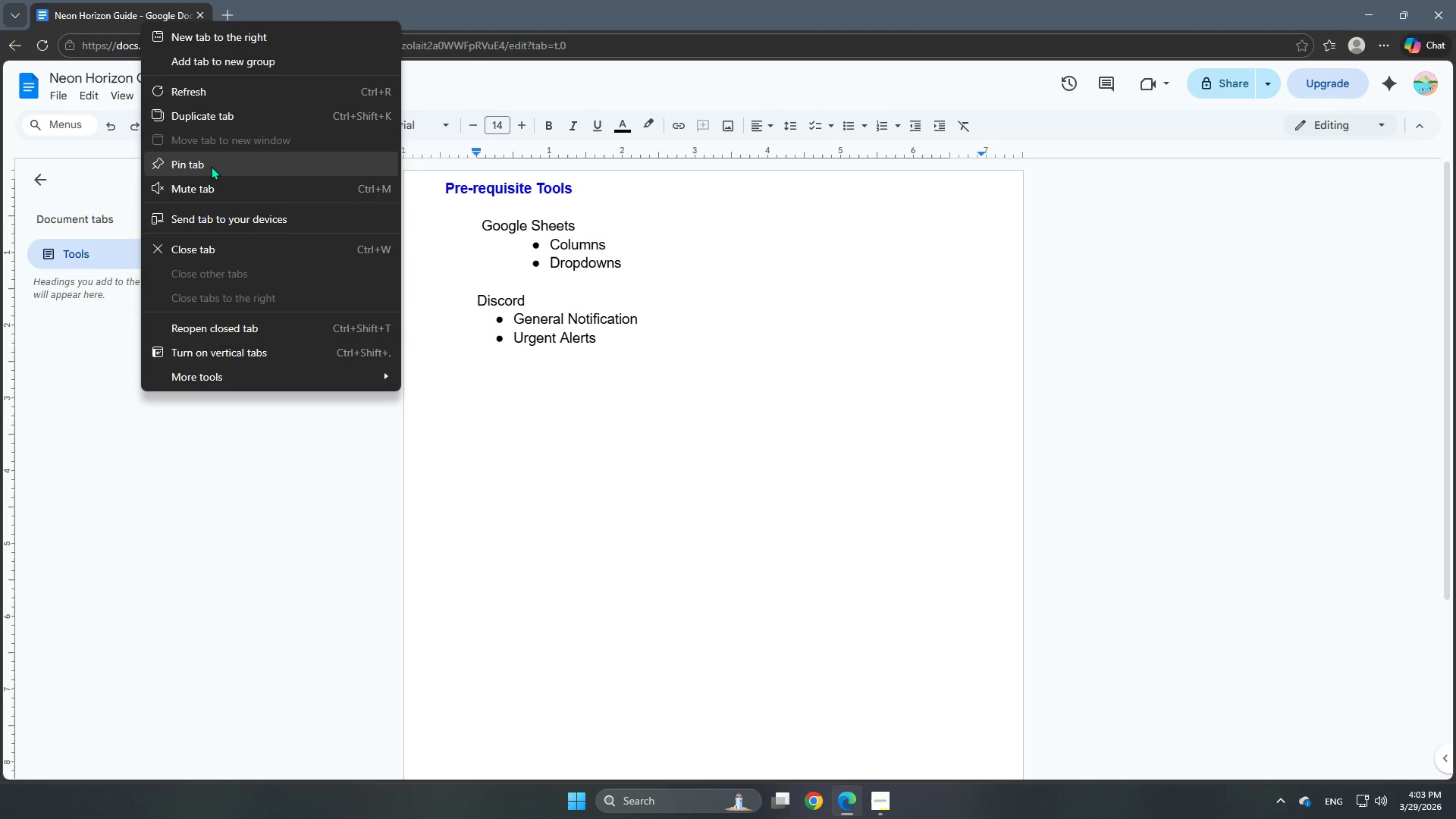 
left_click([211, 166])
 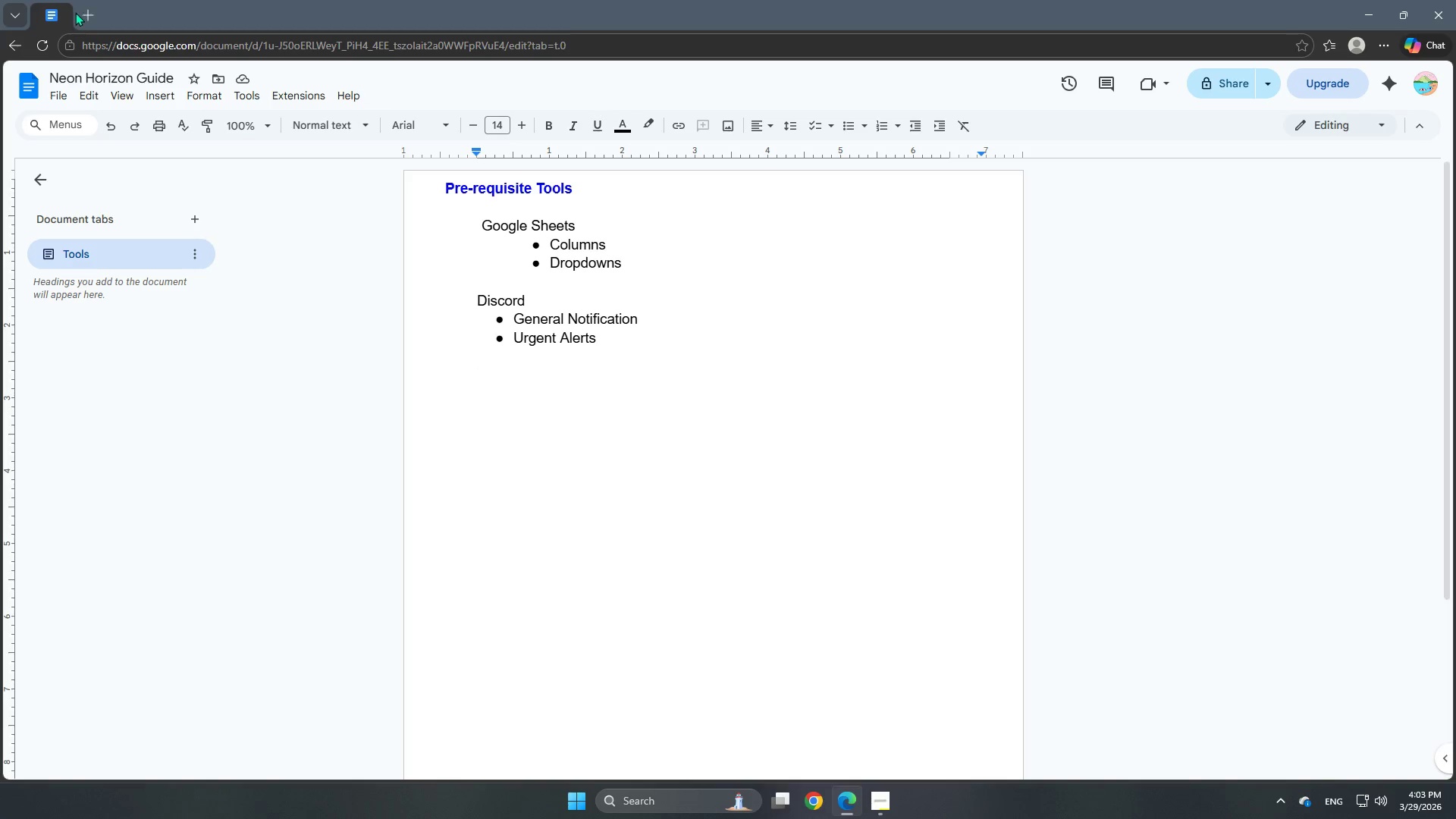 
left_click([91, 17])
 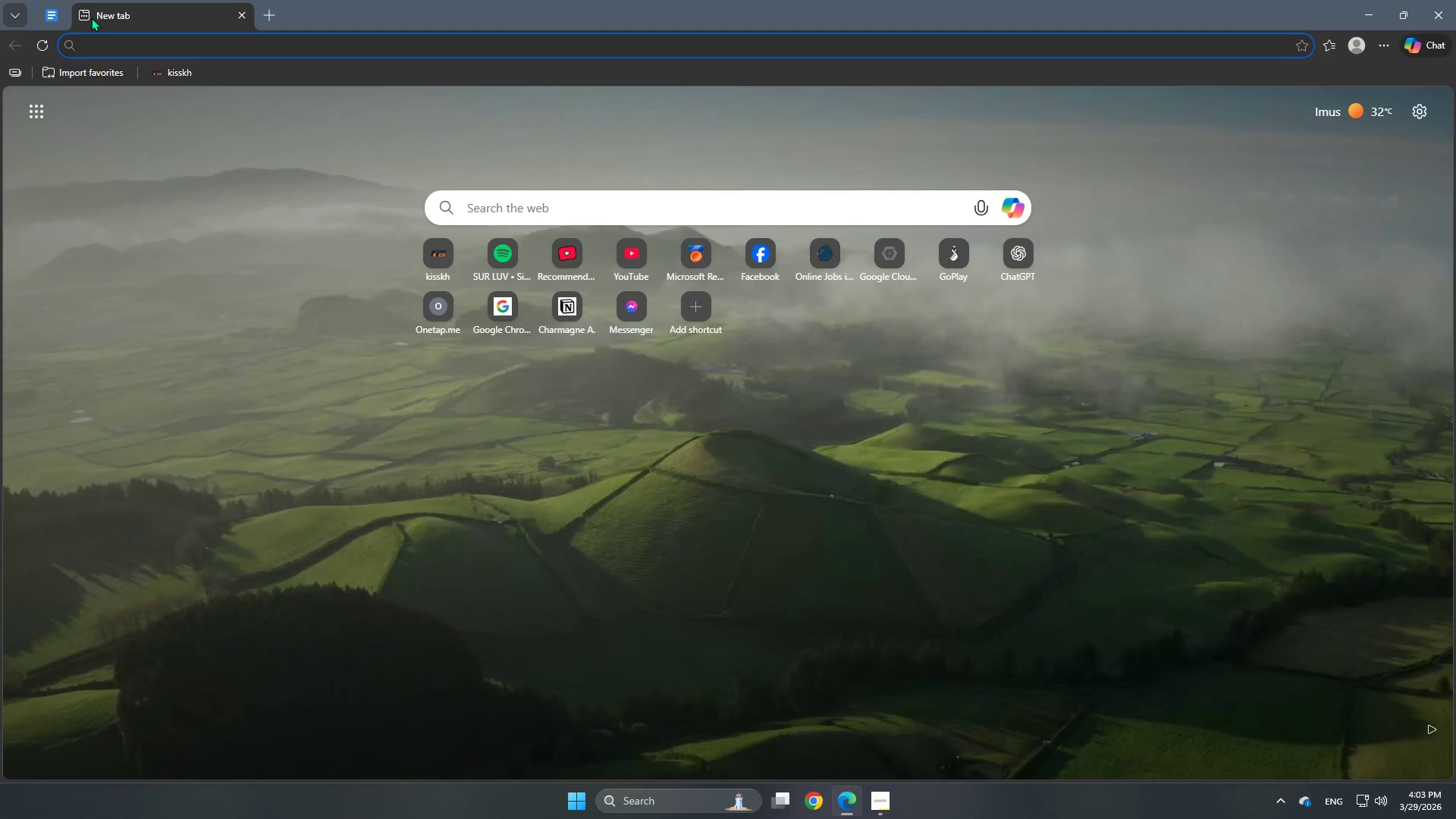 
type(googlre)
key(Backspace)
type([Insert])
key(Backspace)
type(r )
key(Backspace)
key(Backspace)
type(e she)
 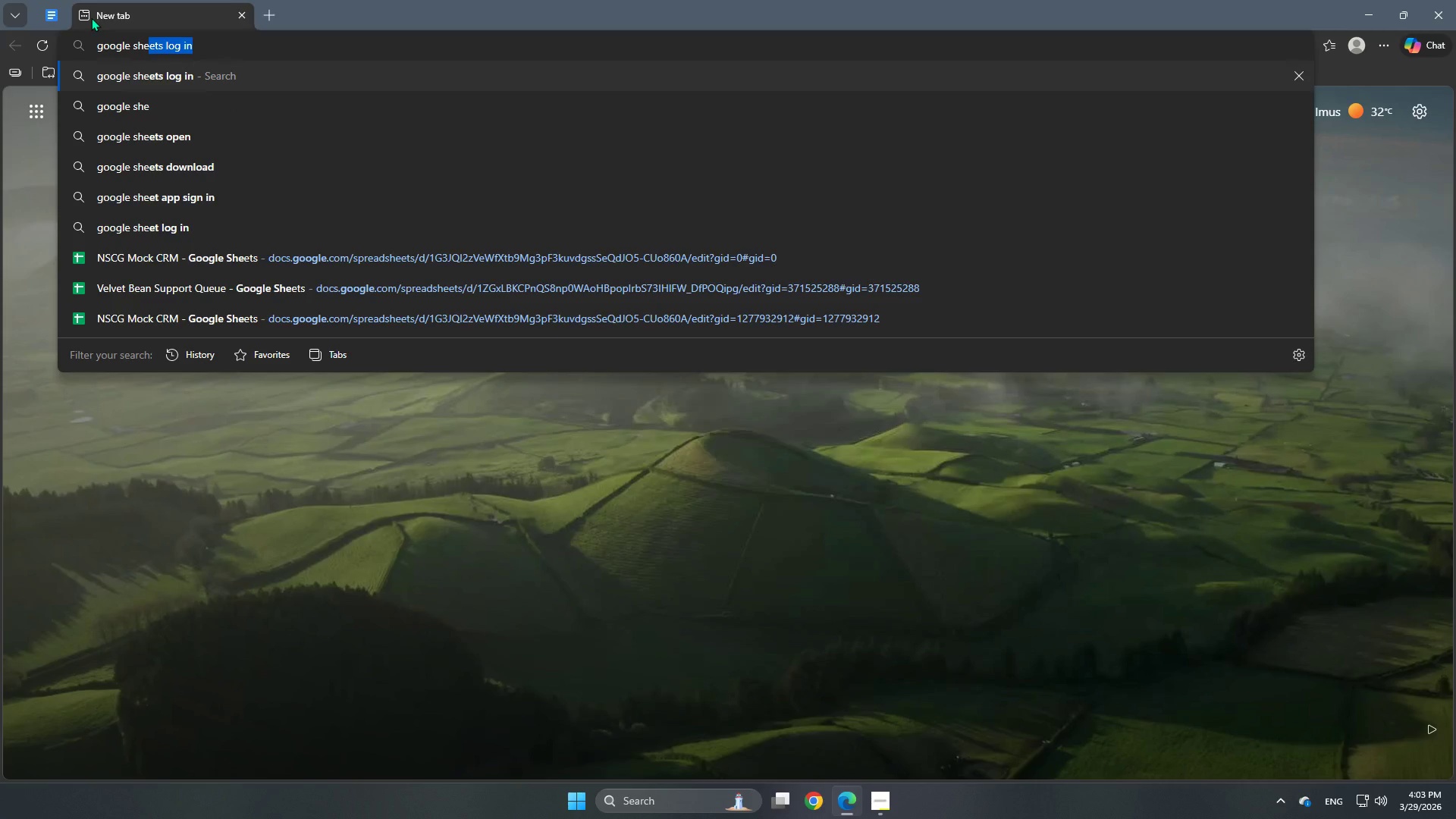 
key(Enter)
 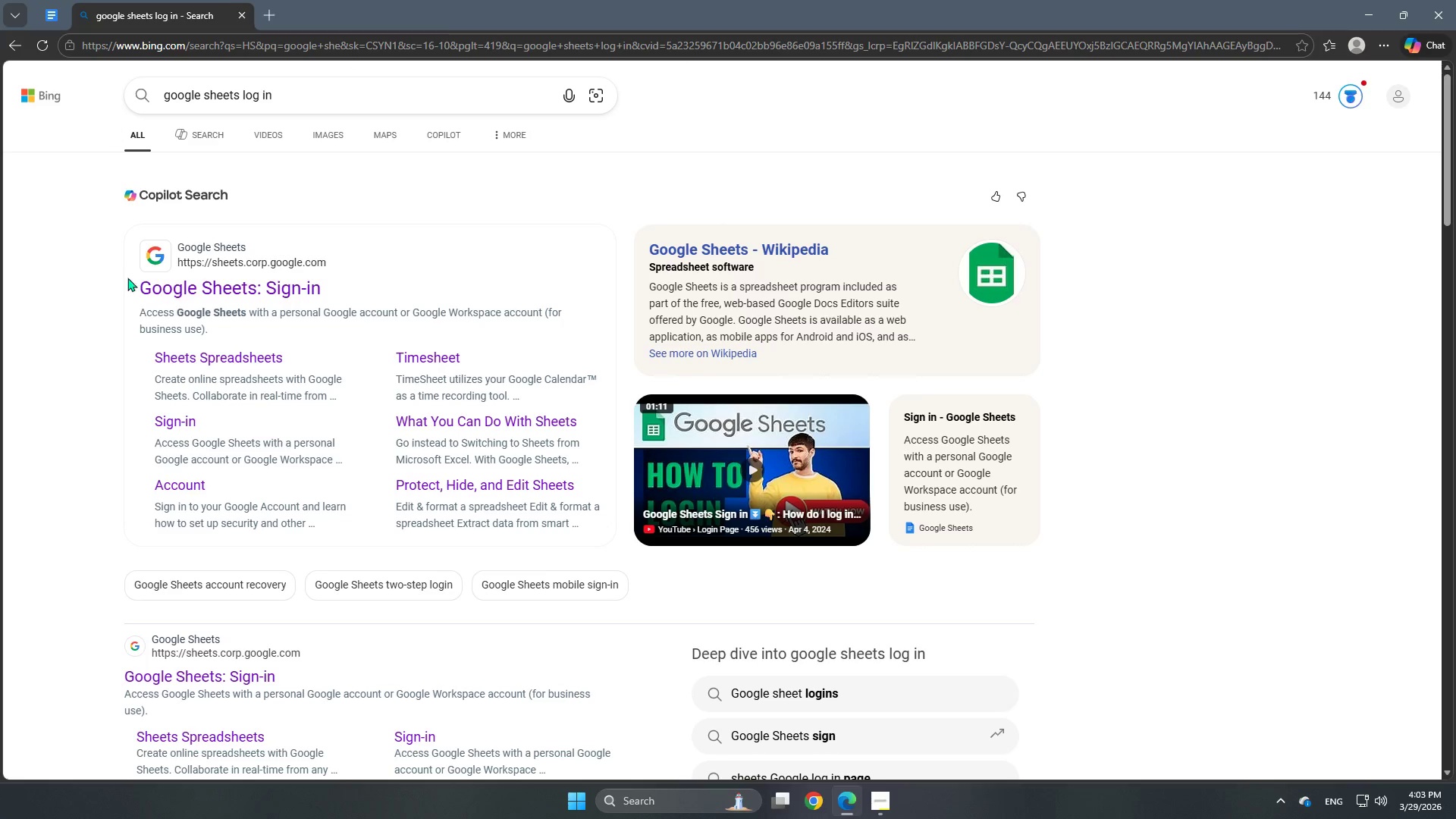 
left_click([276, 287])
 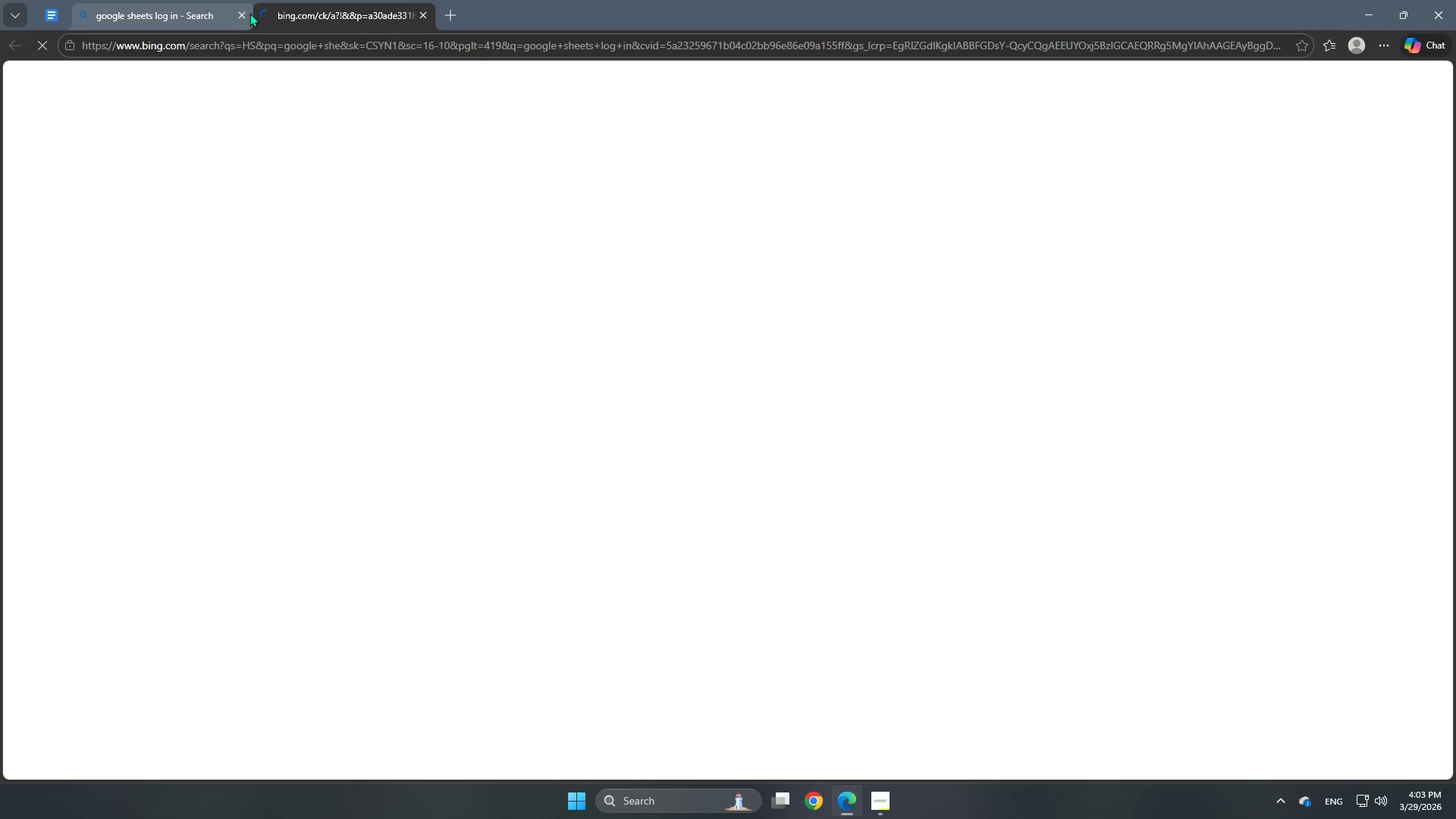 
left_click([235, 16])
 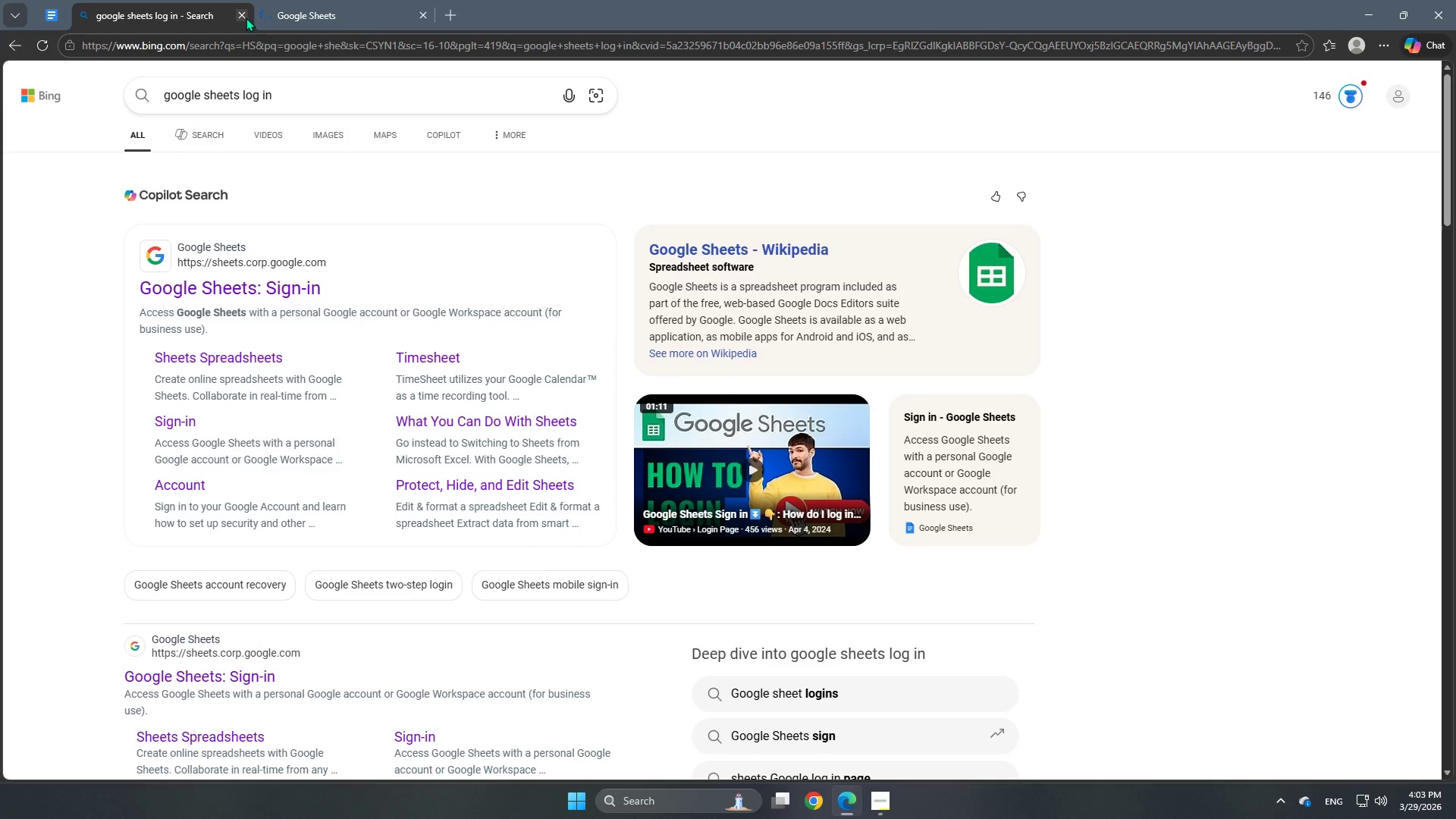 
left_click([246, 17])
 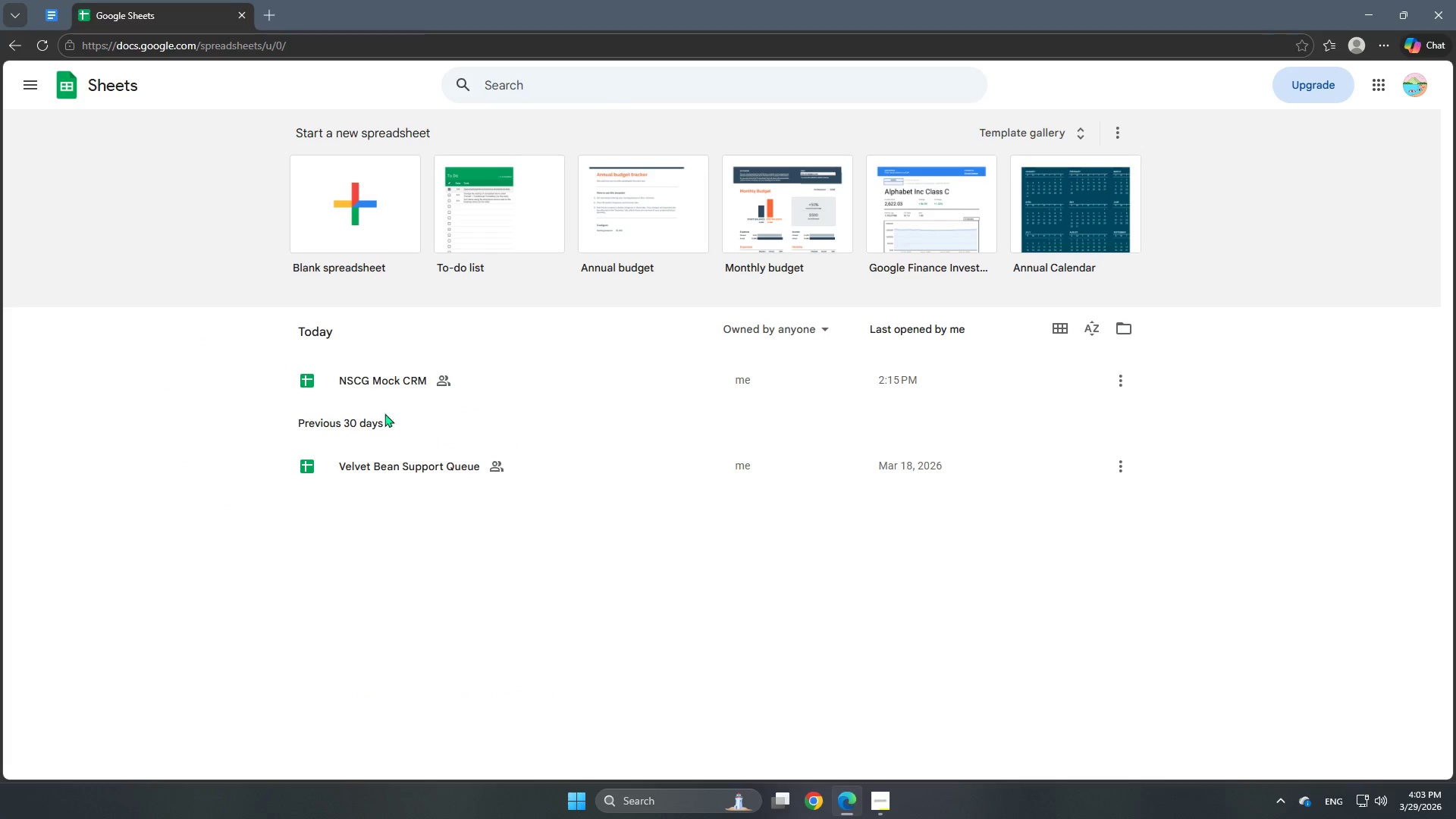 
left_click([356, 199])
 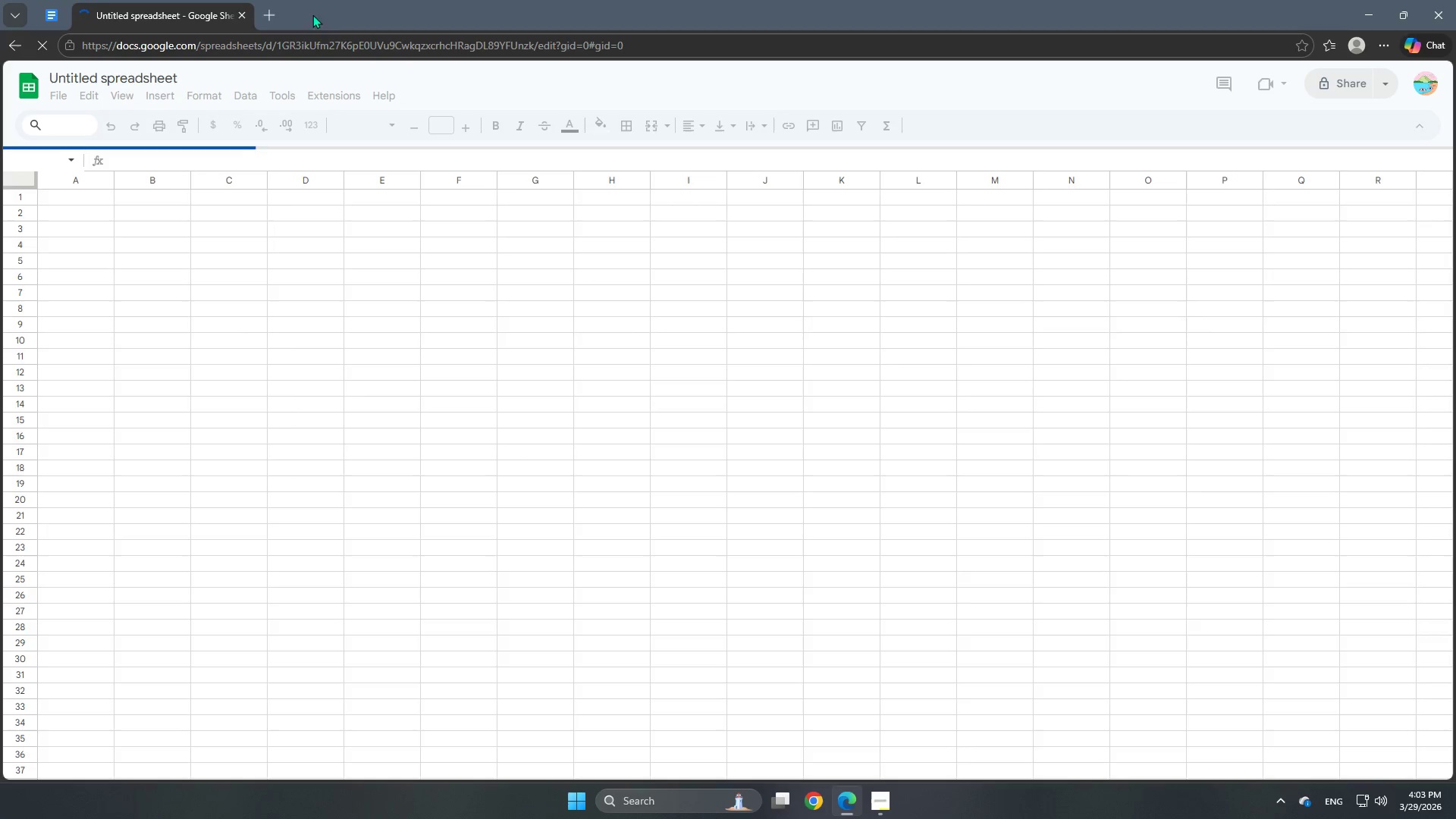 
right_click([184, 10])
 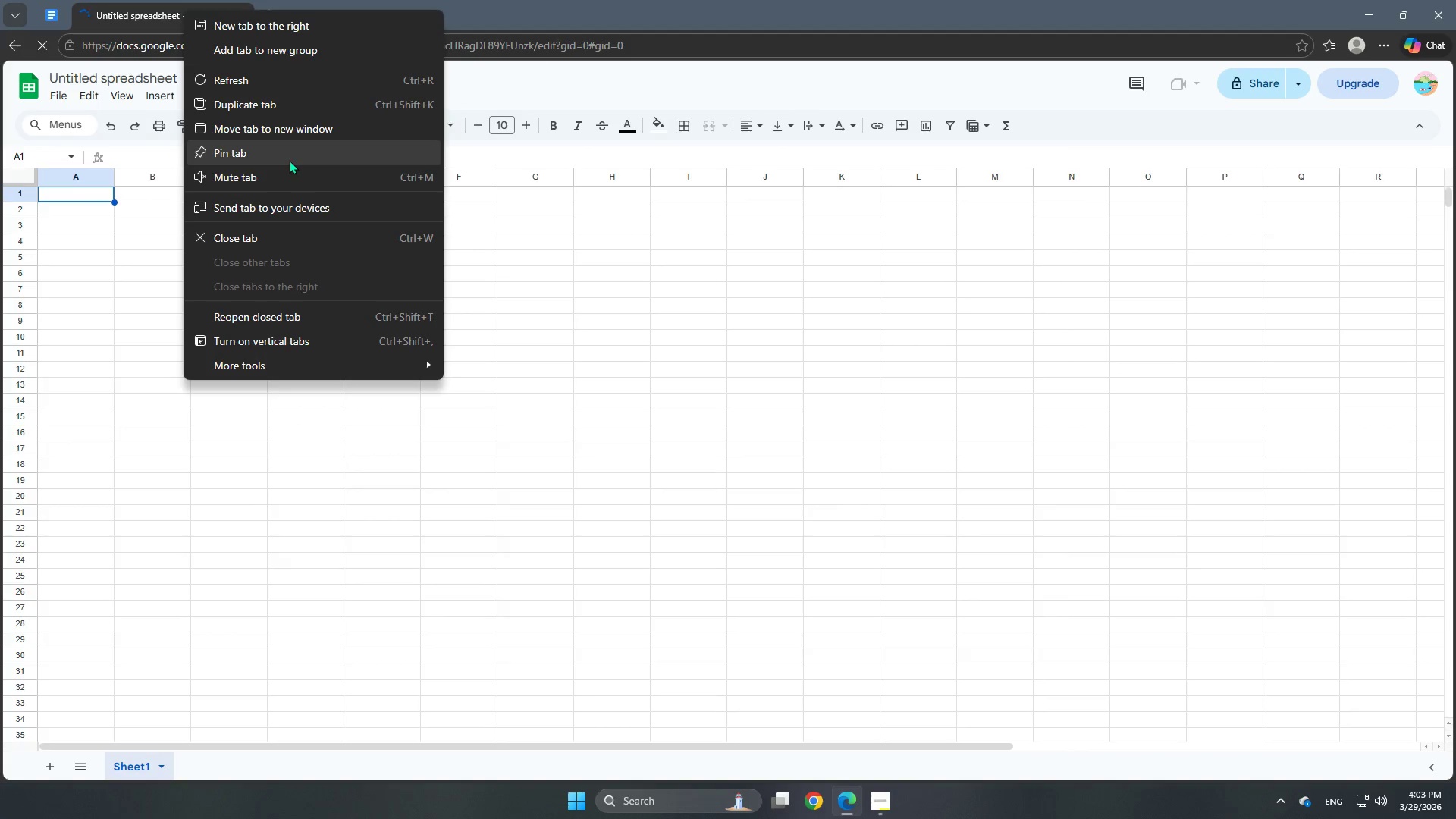 
left_click([289, 160])
 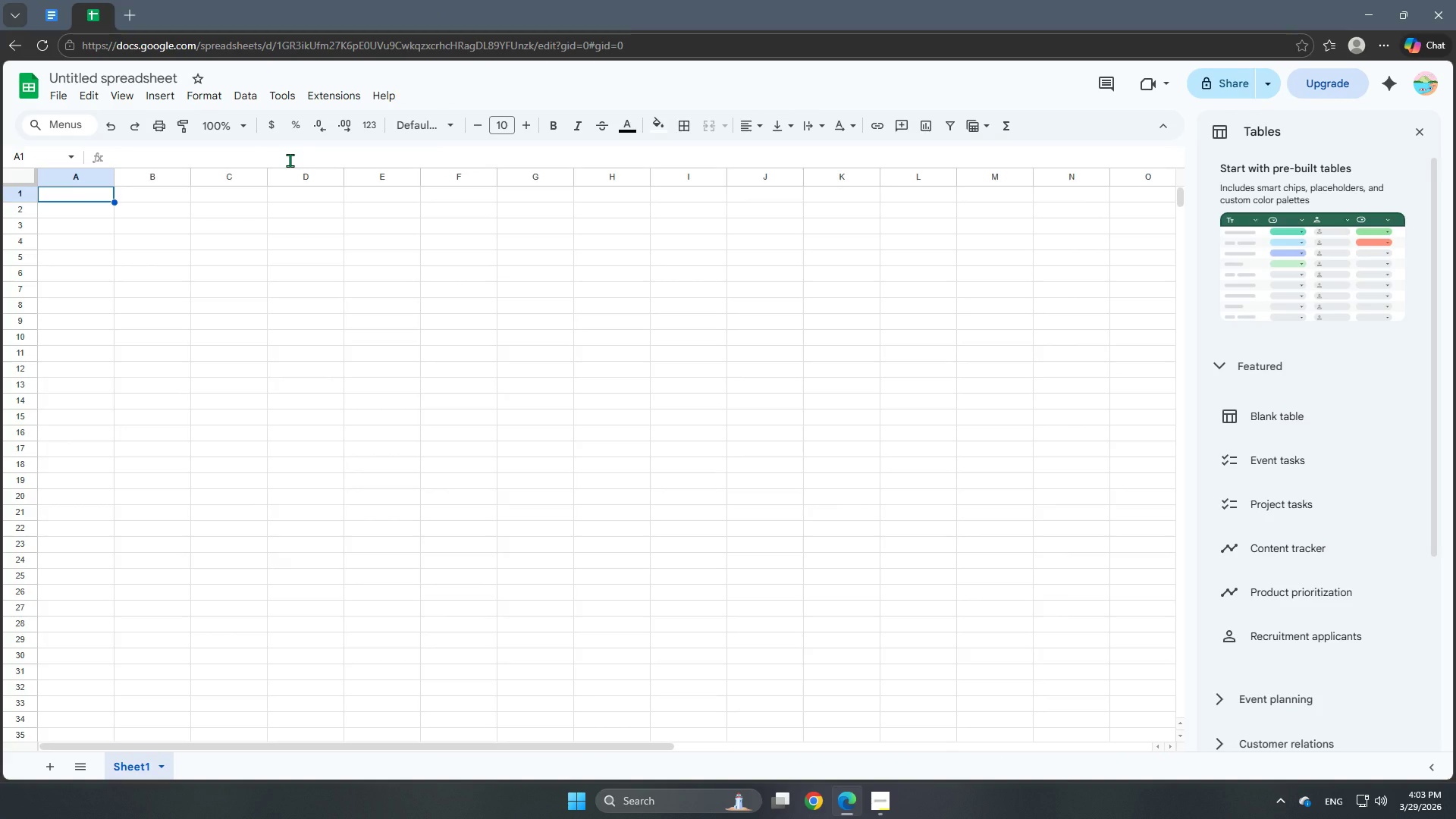 
wait(12.47)
 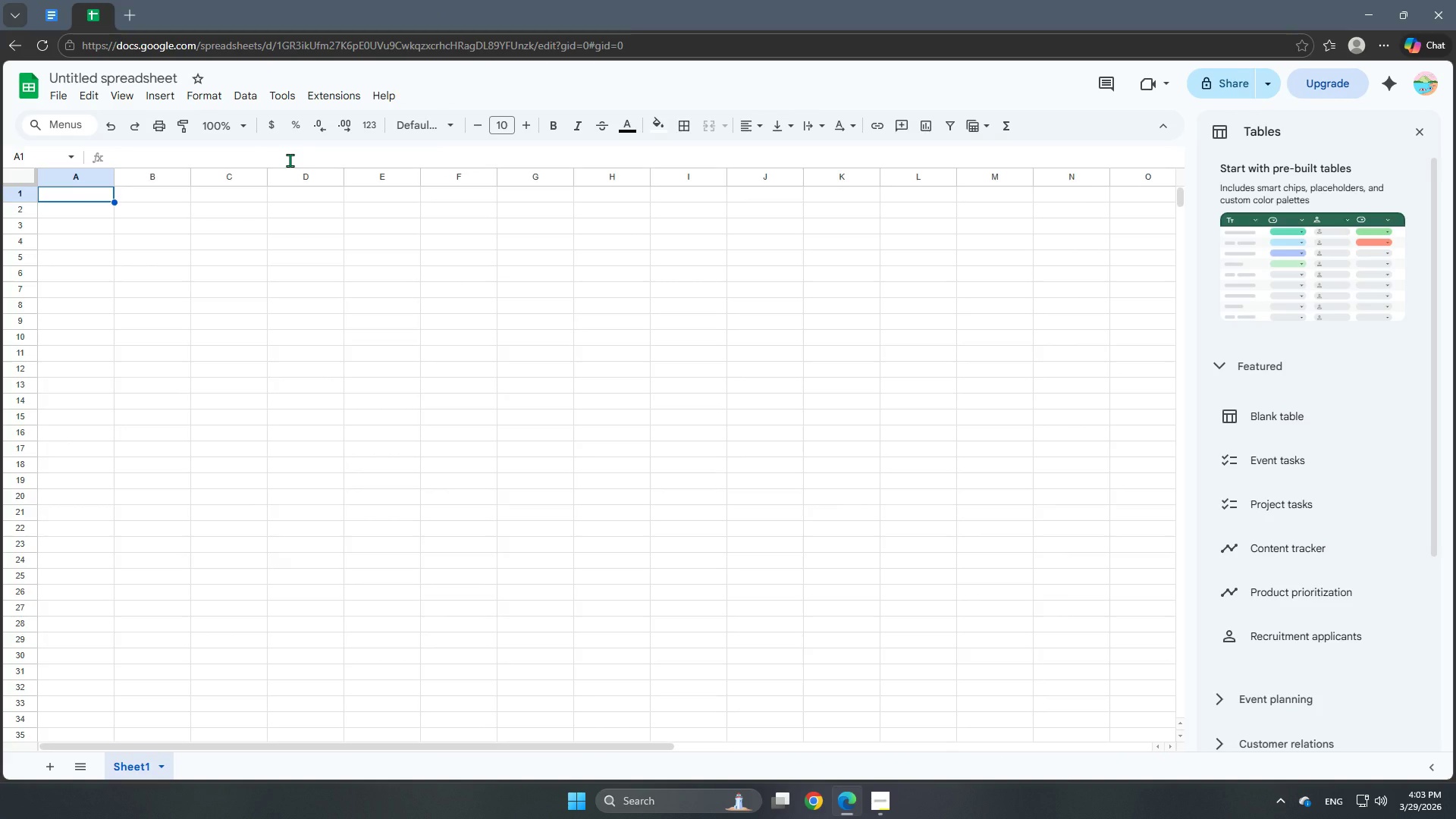 
left_click([1419, 133])
 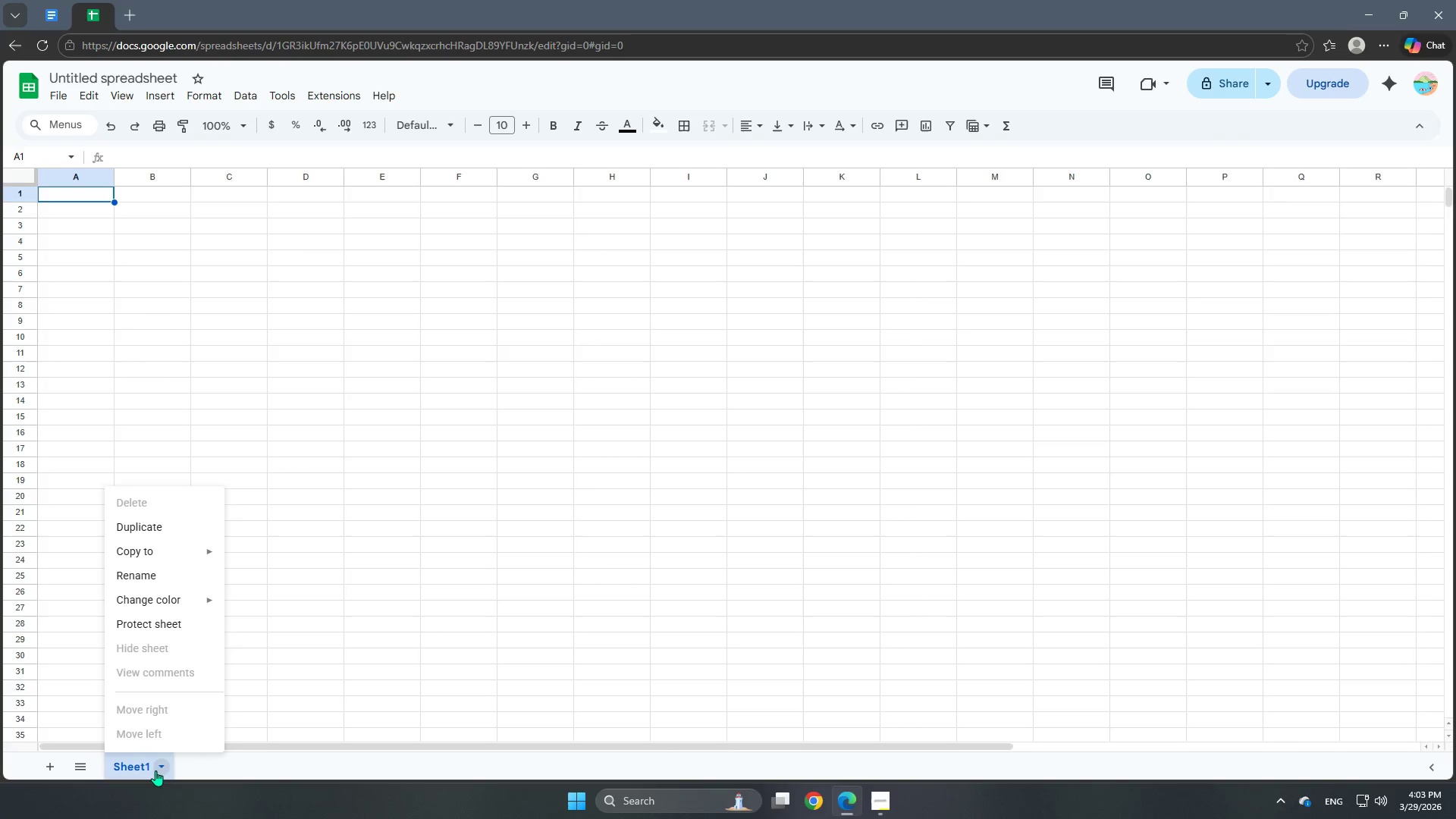 
double_click([146, 772])
 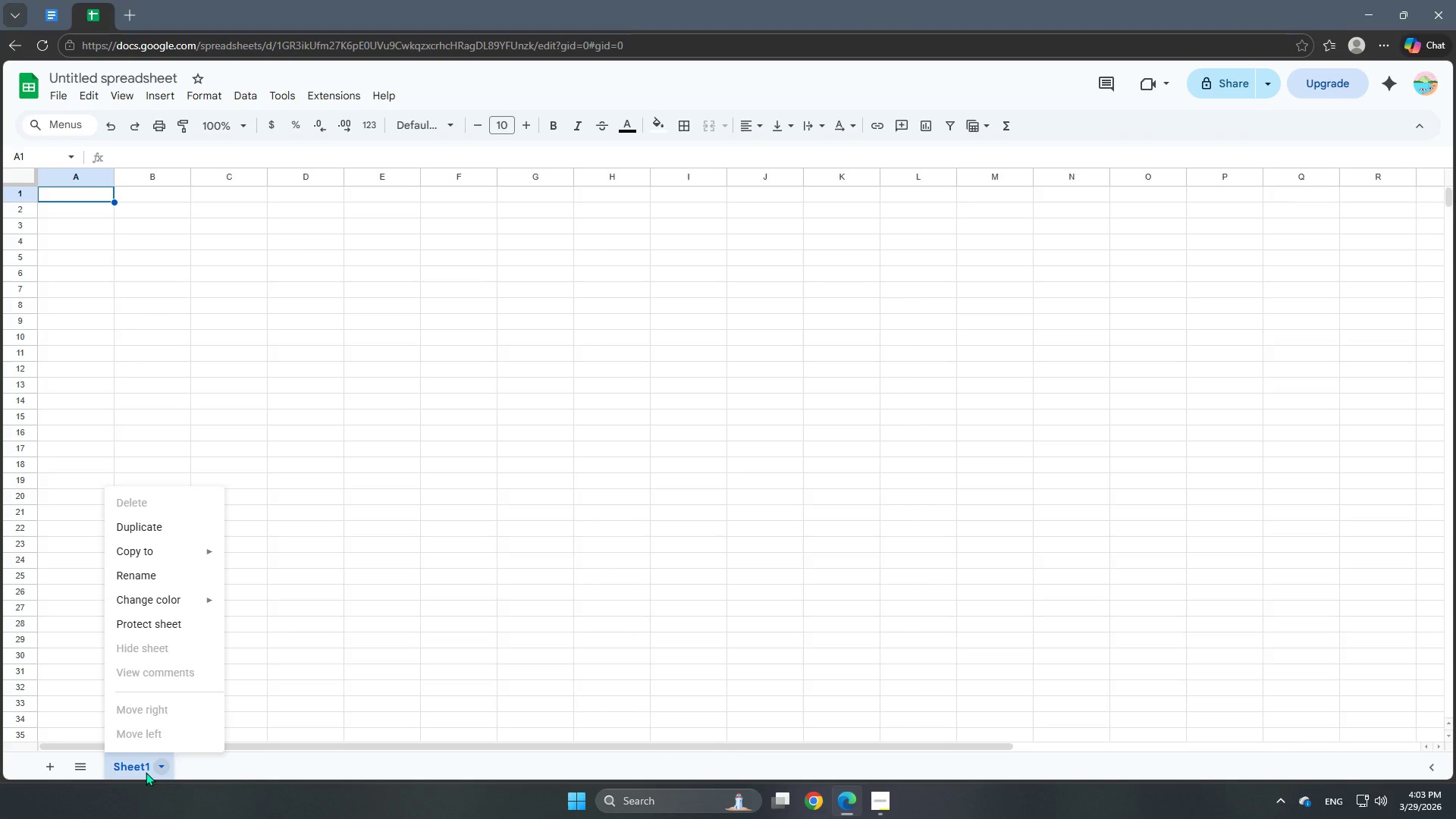 
triple_click([146, 772])
 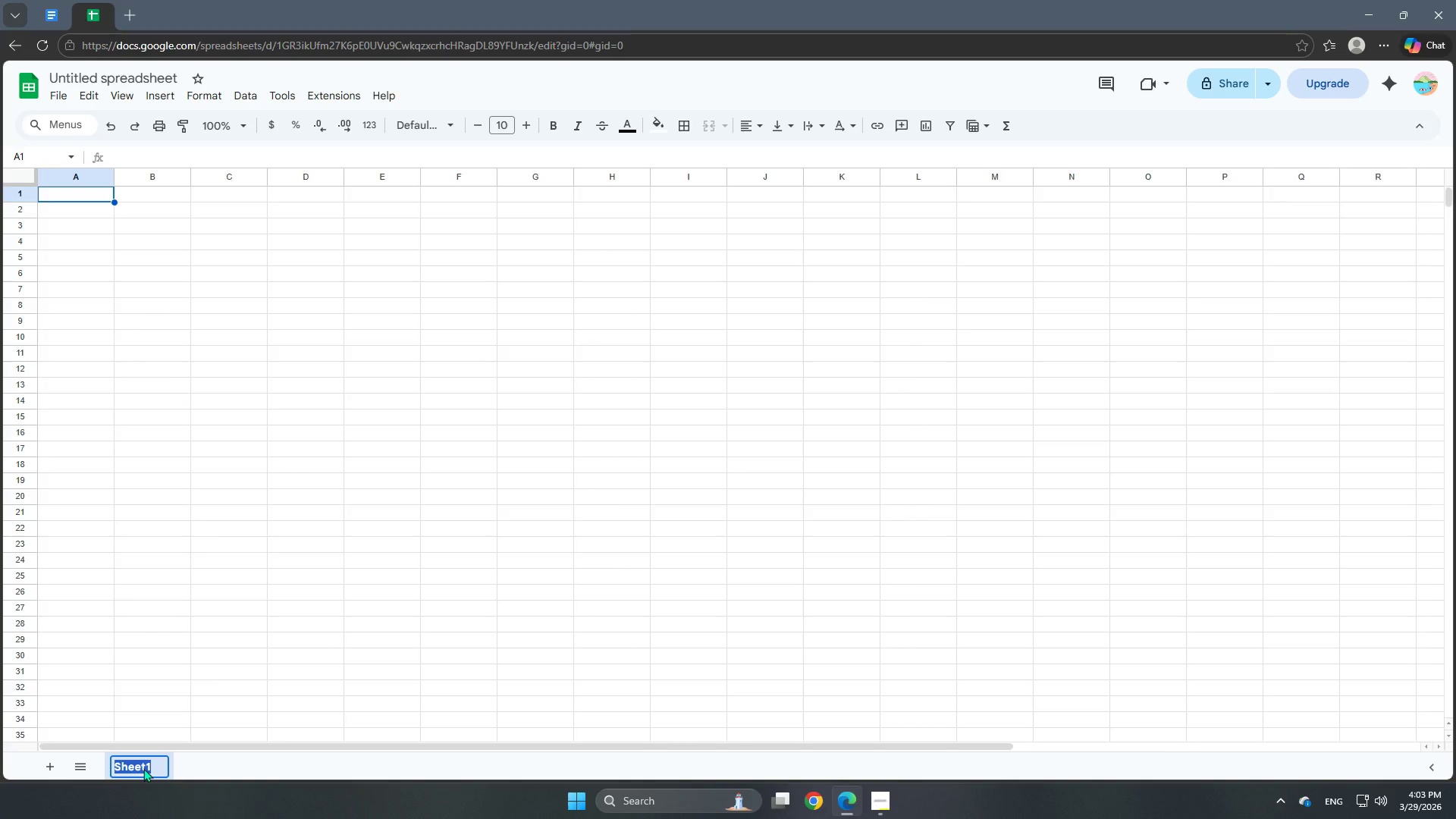 
type(Project_Dt)
 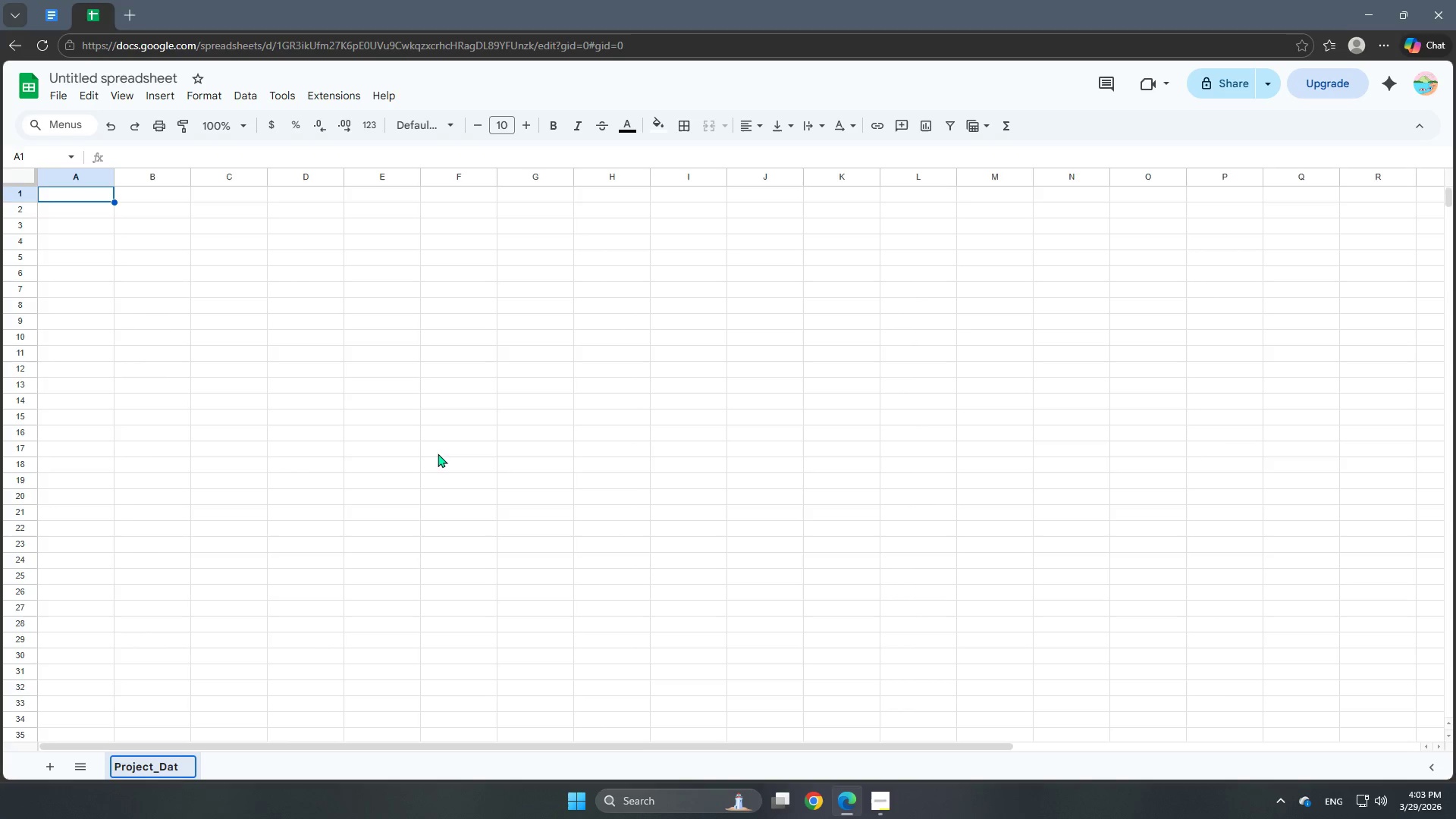 
 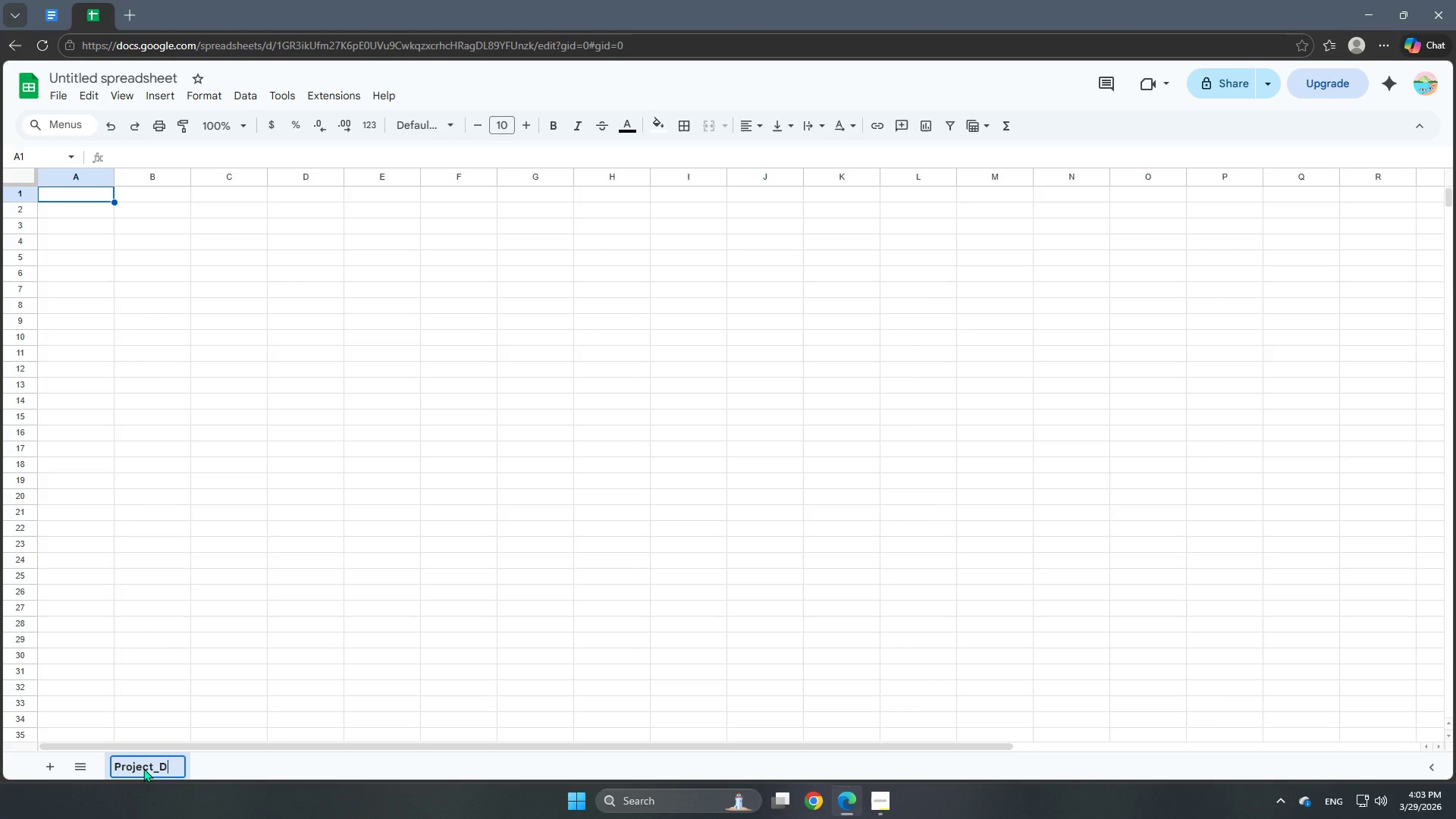 
hold_key(key=A, duration=0.42)
 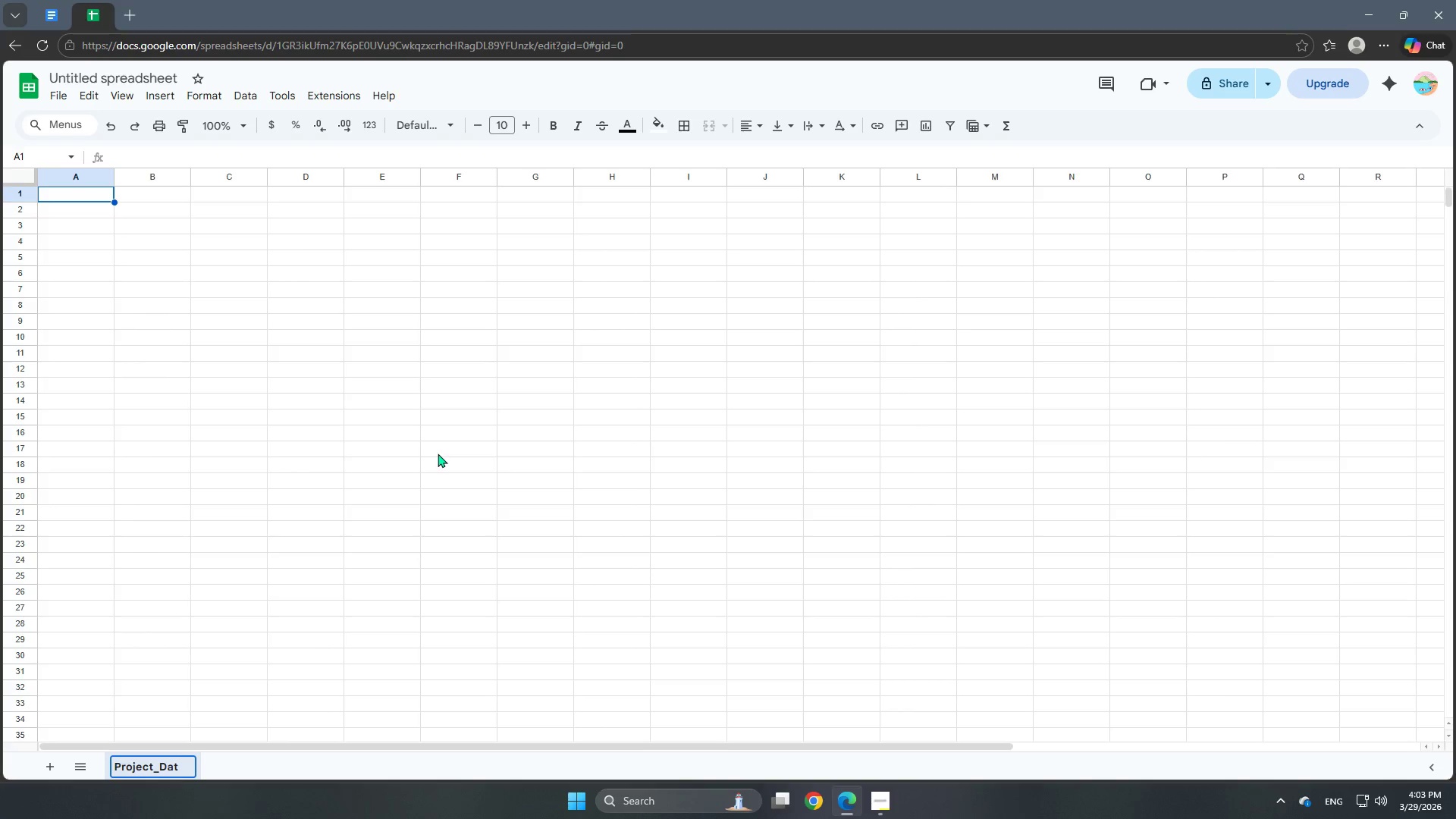 
key(A)
 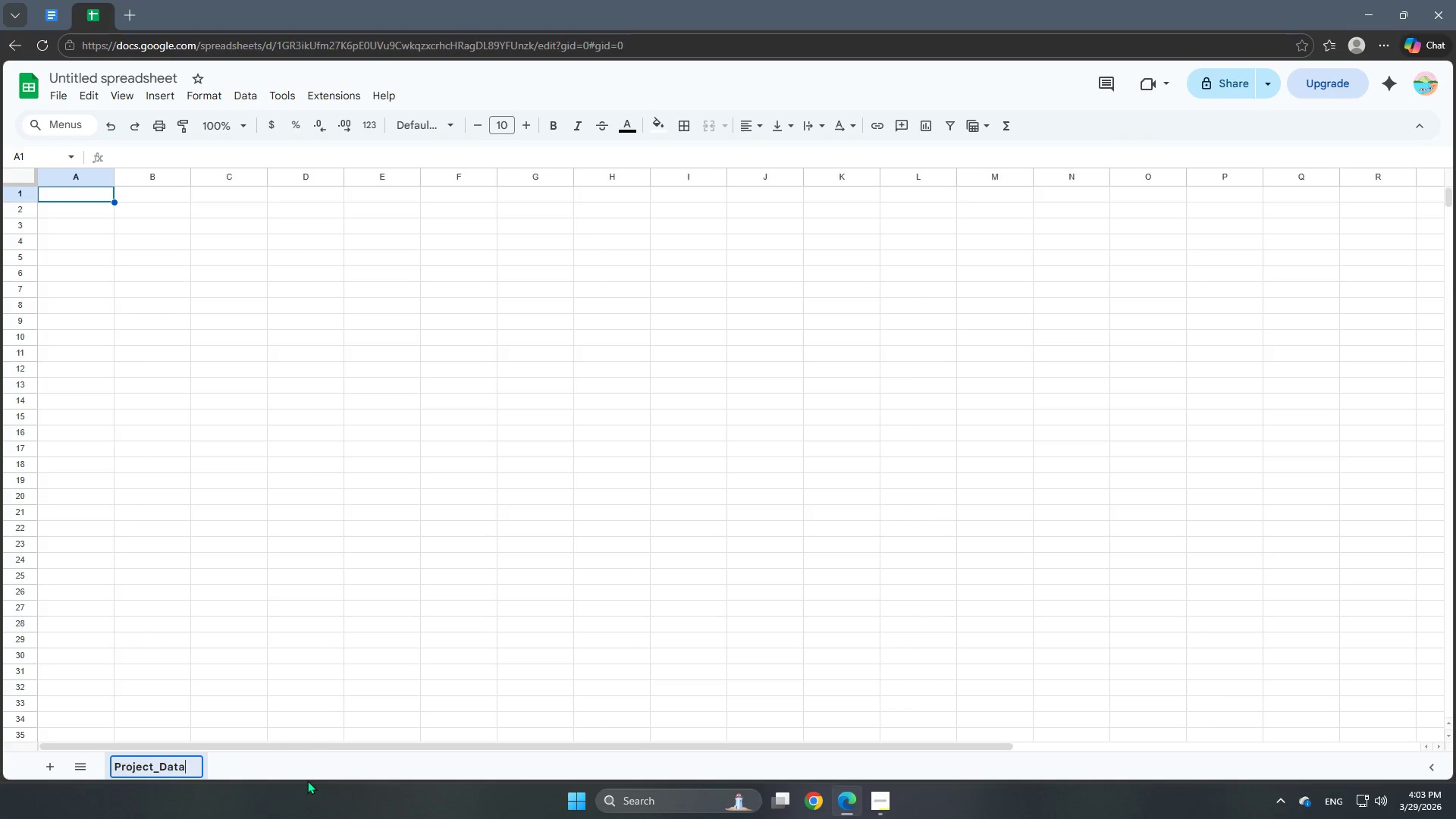 
left_click([307, 758])
 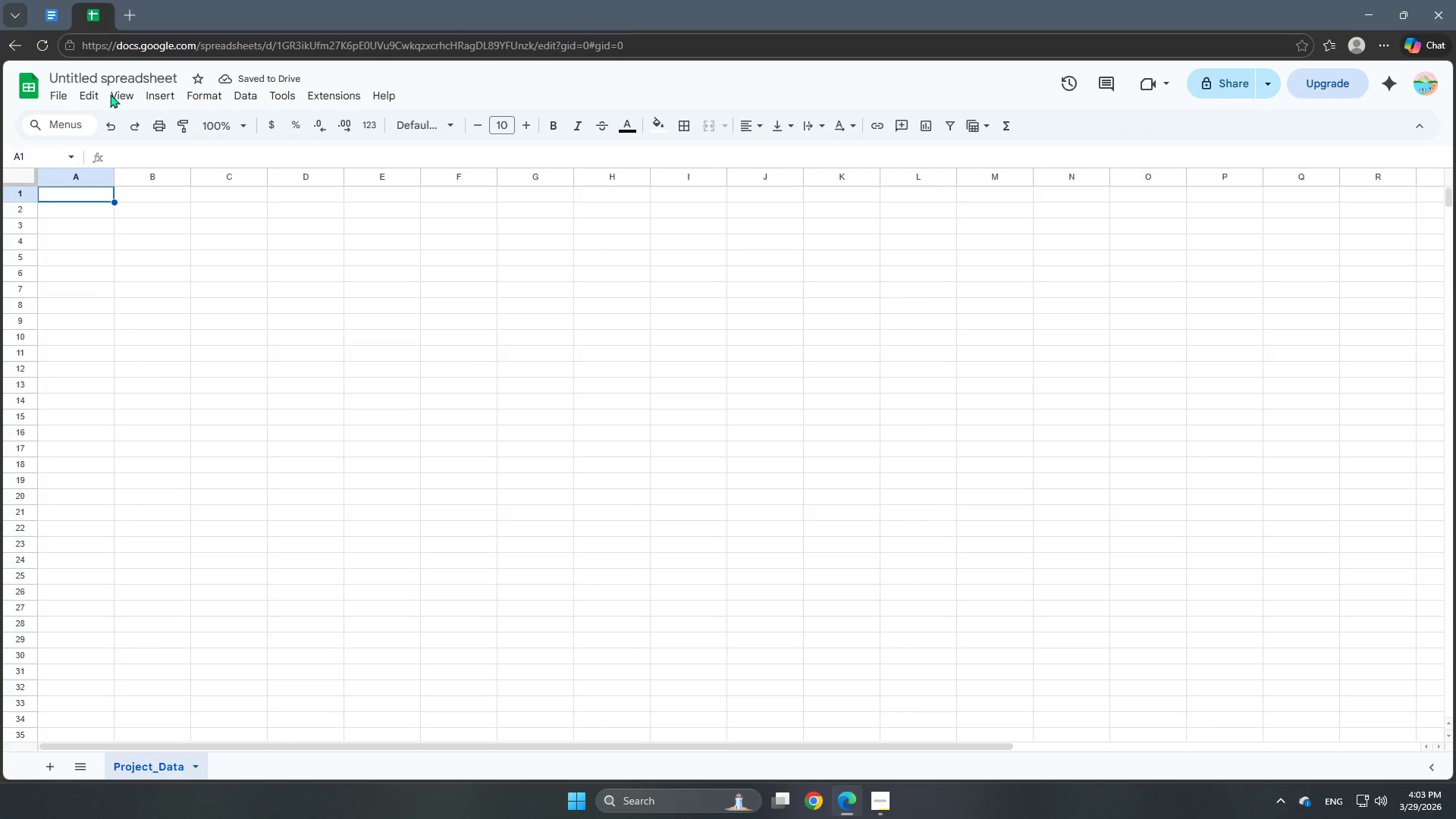 
double_click([118, 76])
 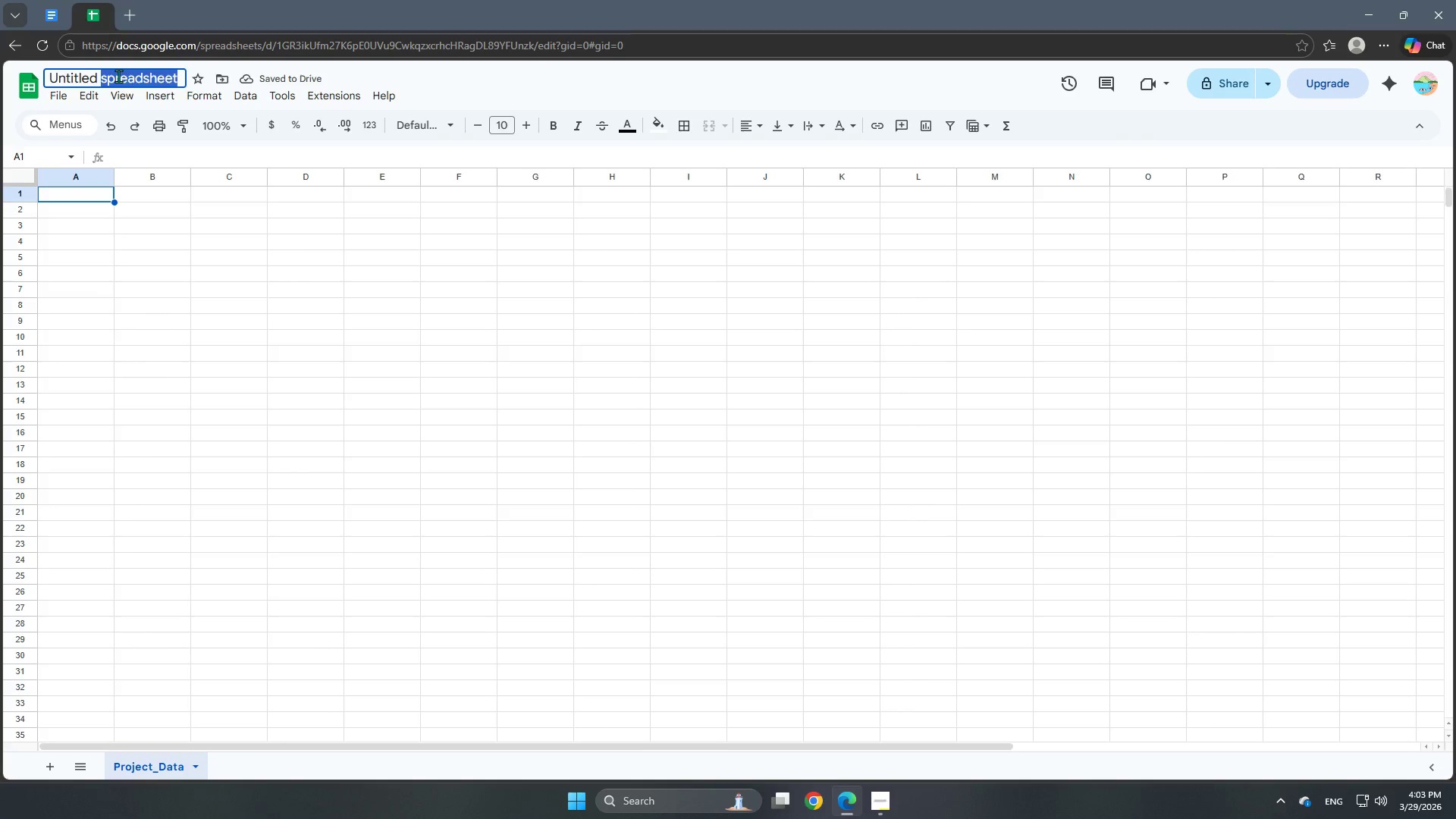 
hold_key(key=Backspace, duration=1.03)
 